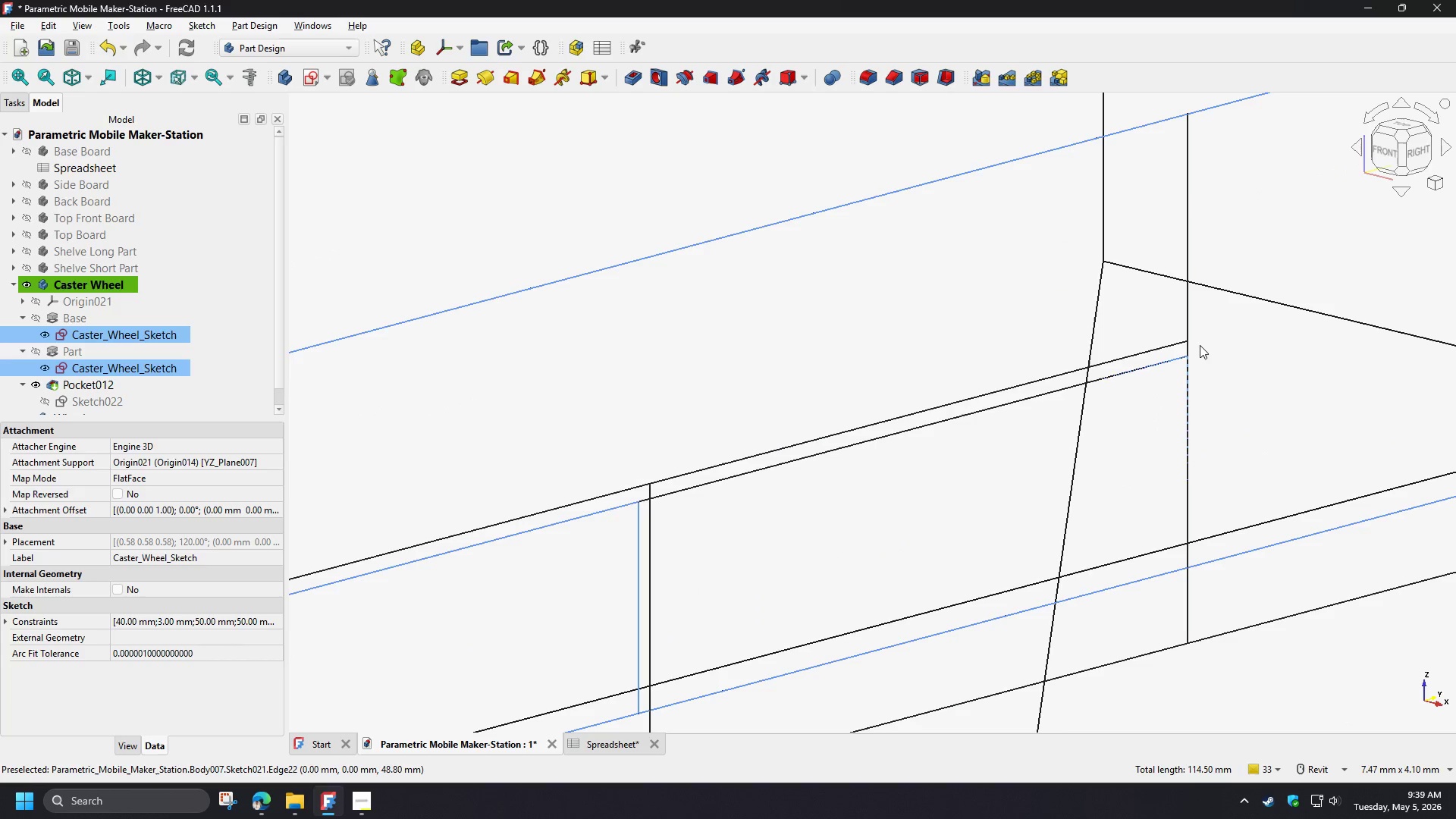 
left_click([1188, 349])
 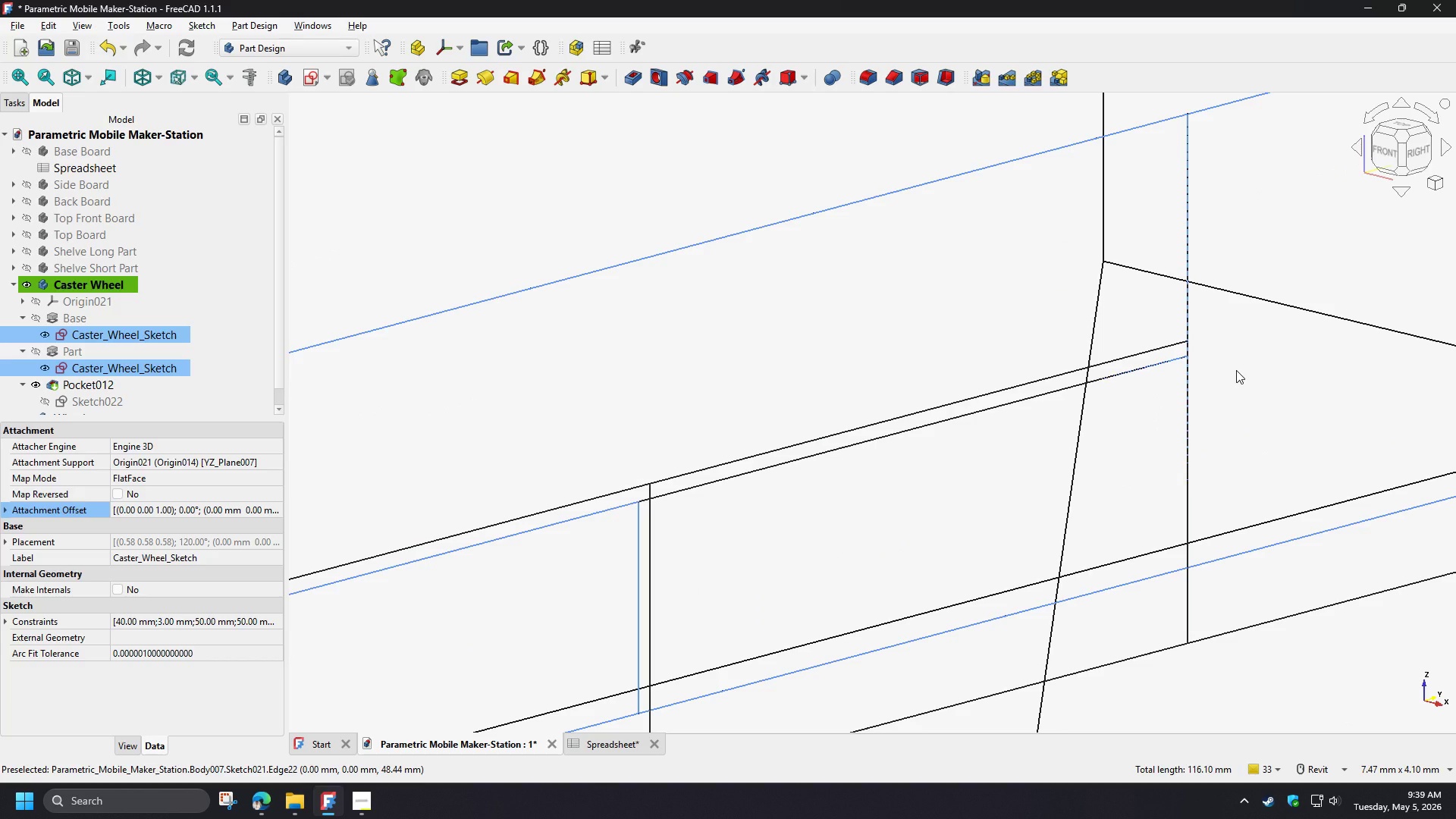 
scroll: coordinate [1015, 331], scroll_direction: down, amount: 5.0
 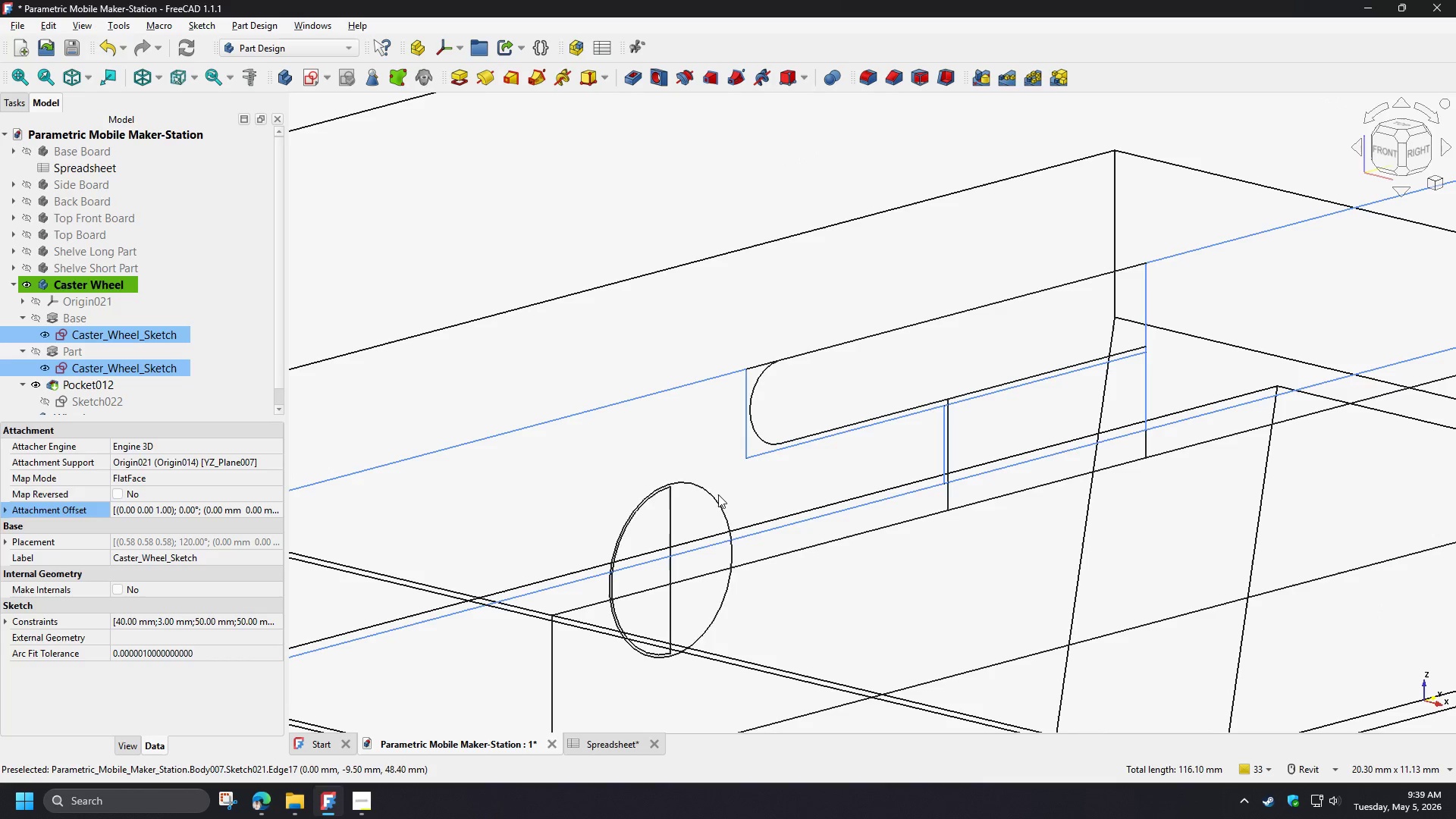 
hold_key(key=ControlLeft, duration=0.84)
left_click([714, 497])
 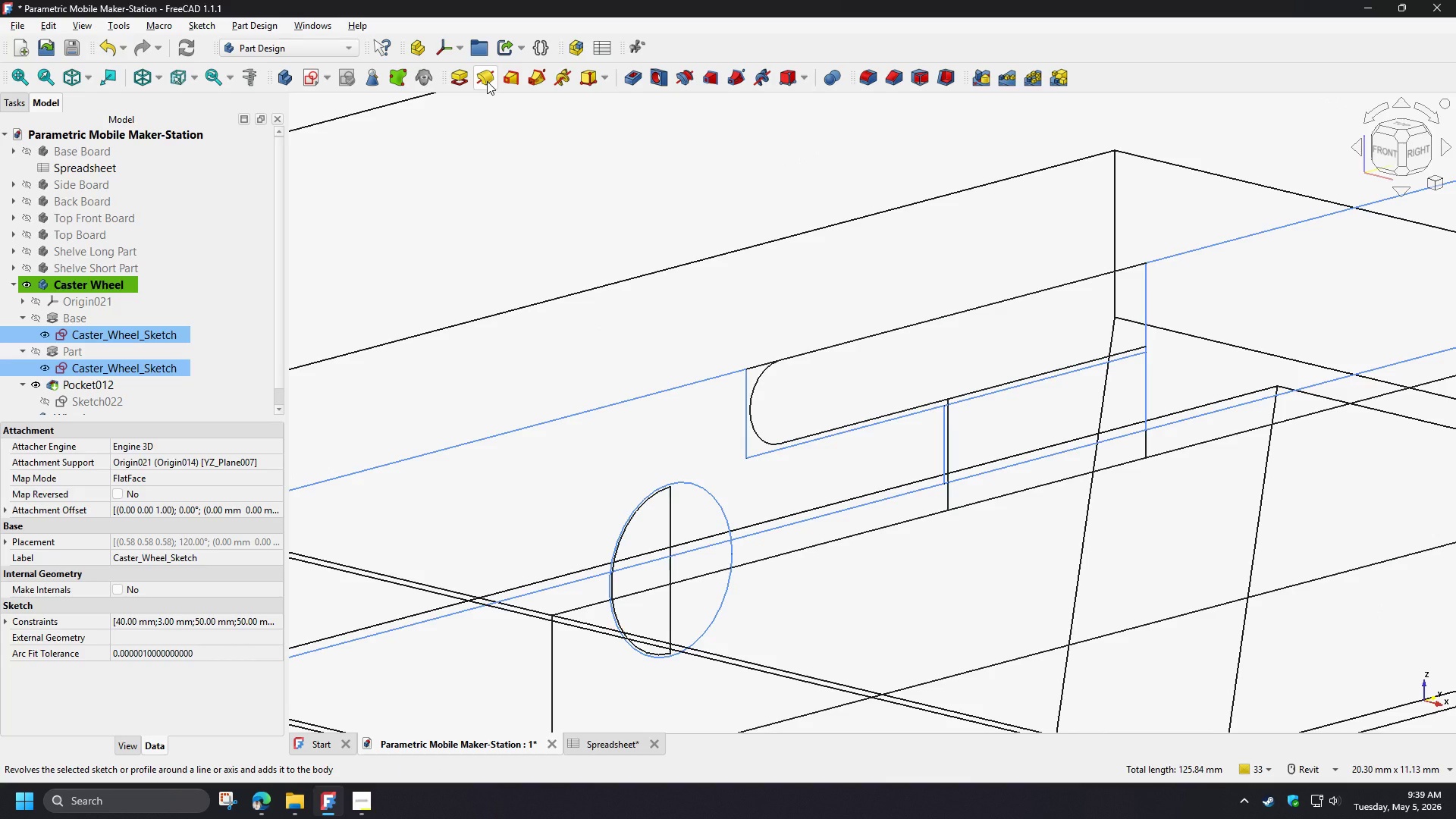 
wait(6.75)
 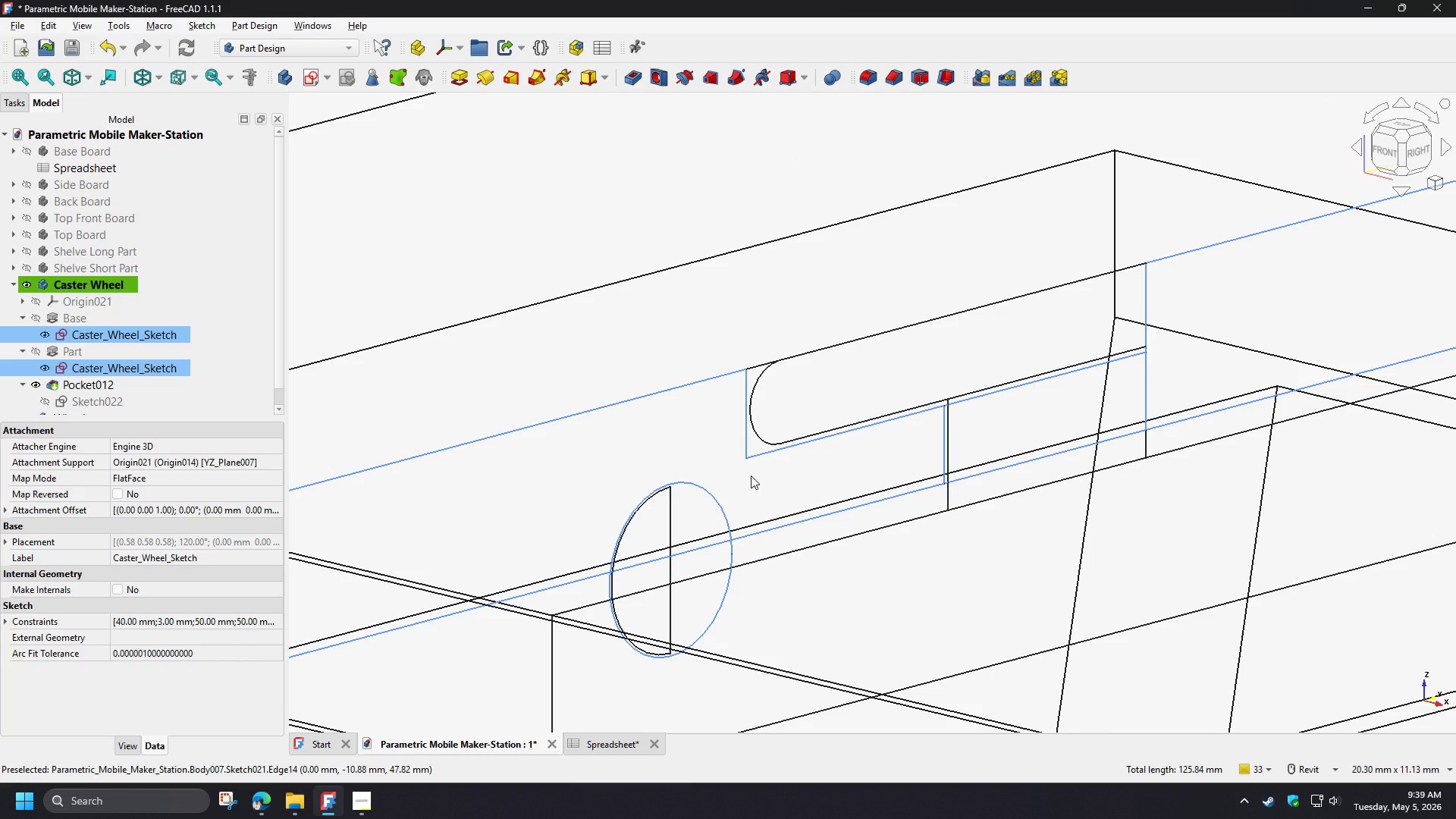 
left_click([682, 84])
 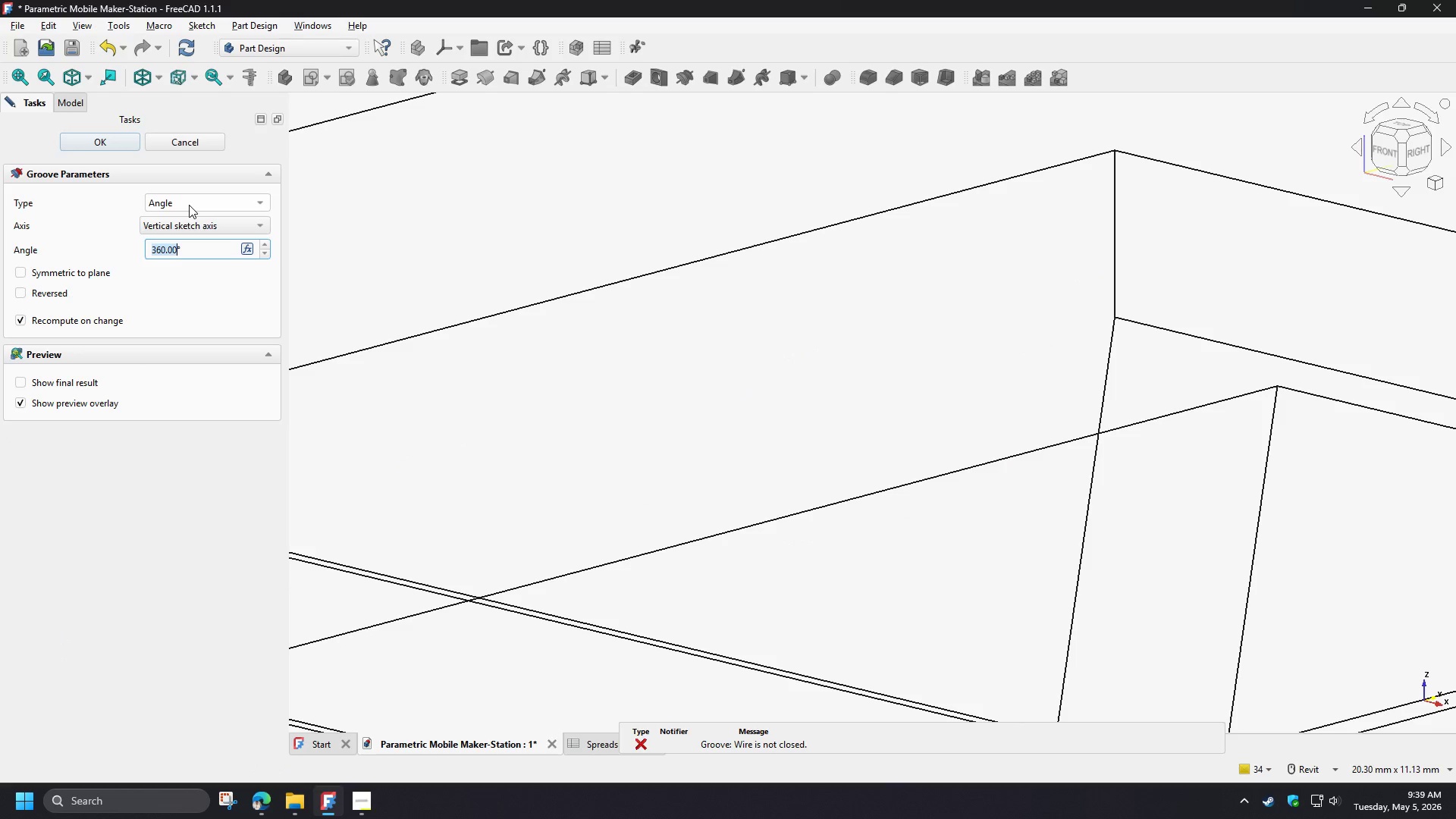 
left_click([189, 205])
 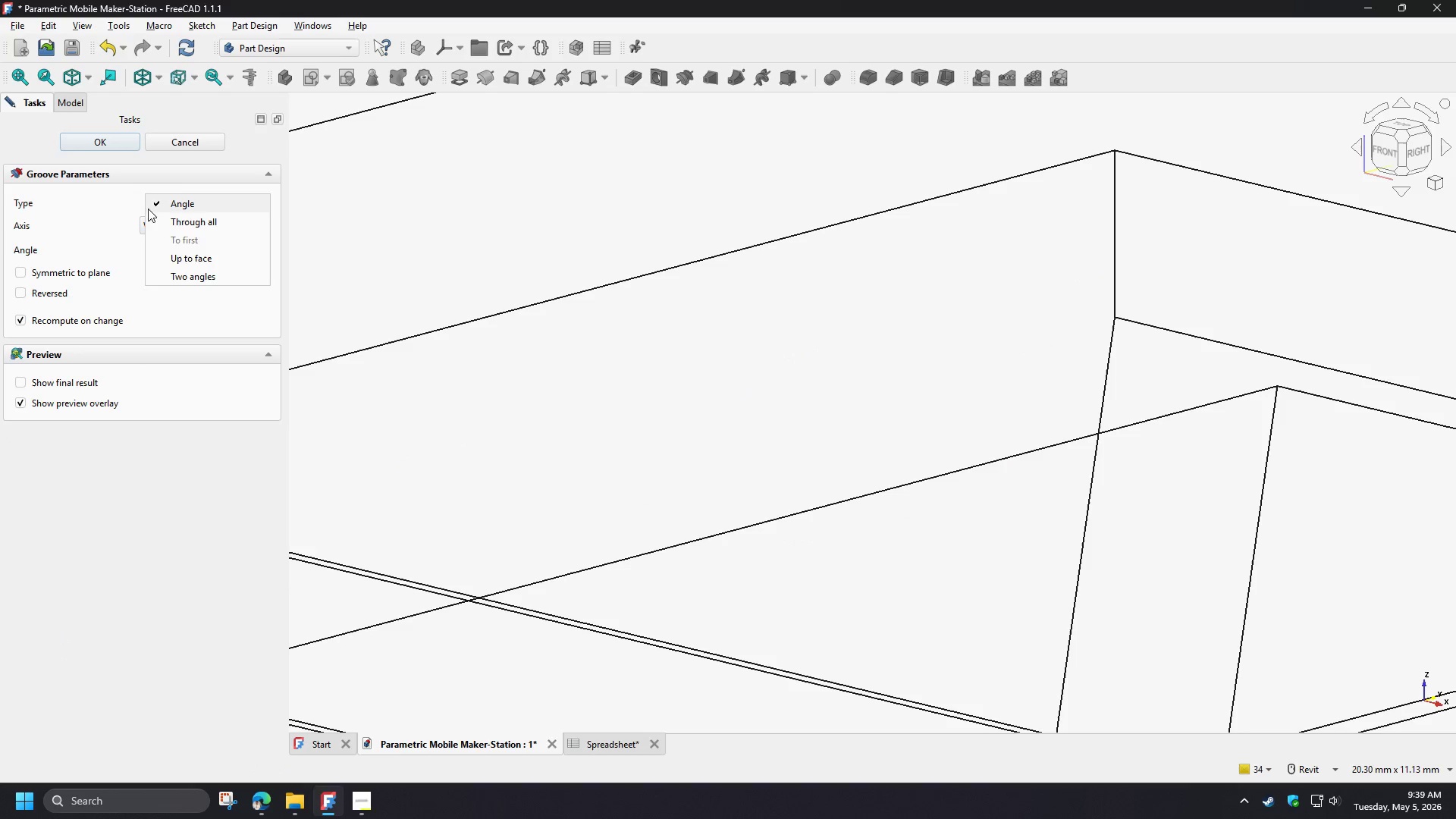 
left_click([99, 215])
 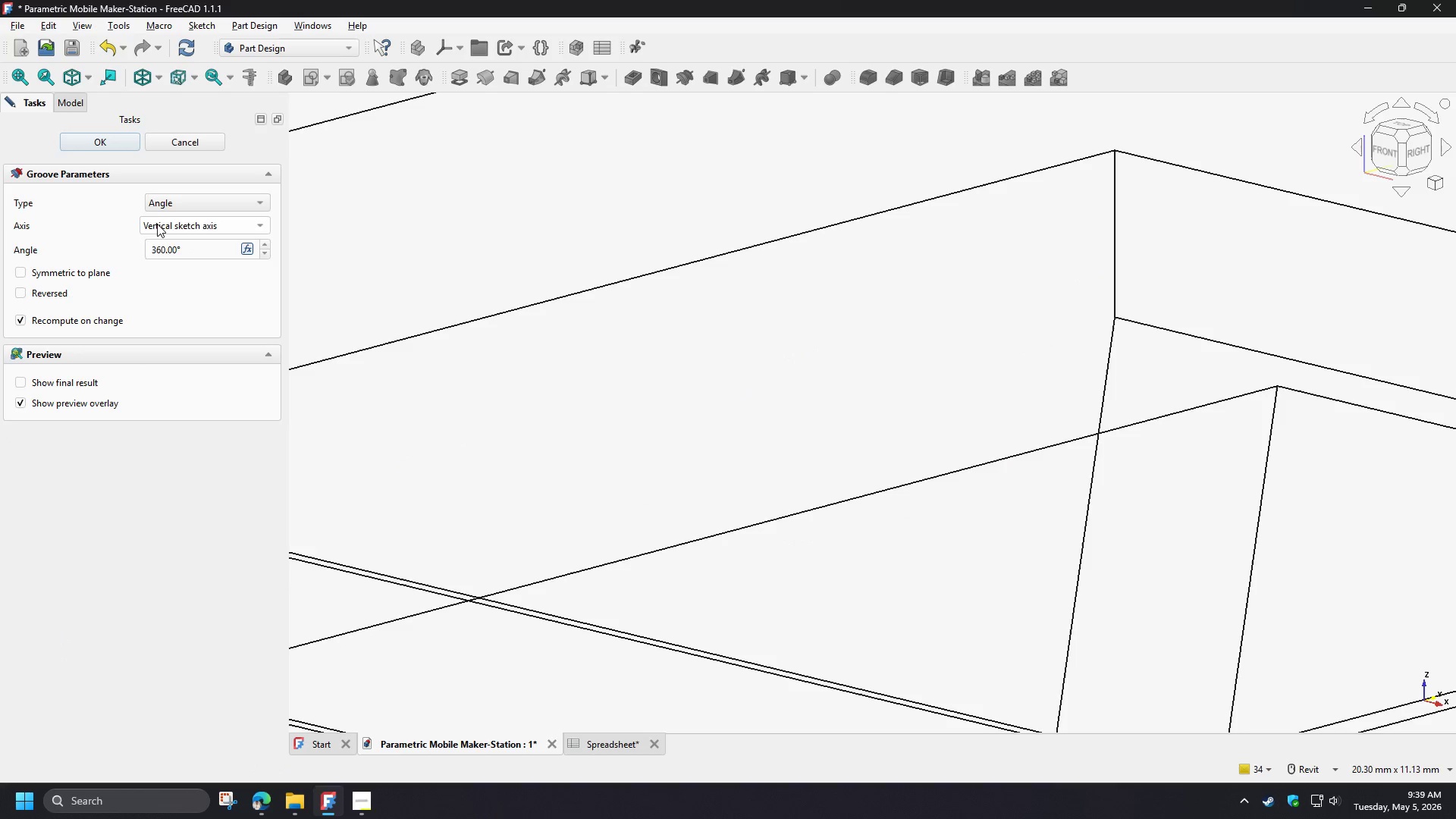 
left_click([161, 224])
 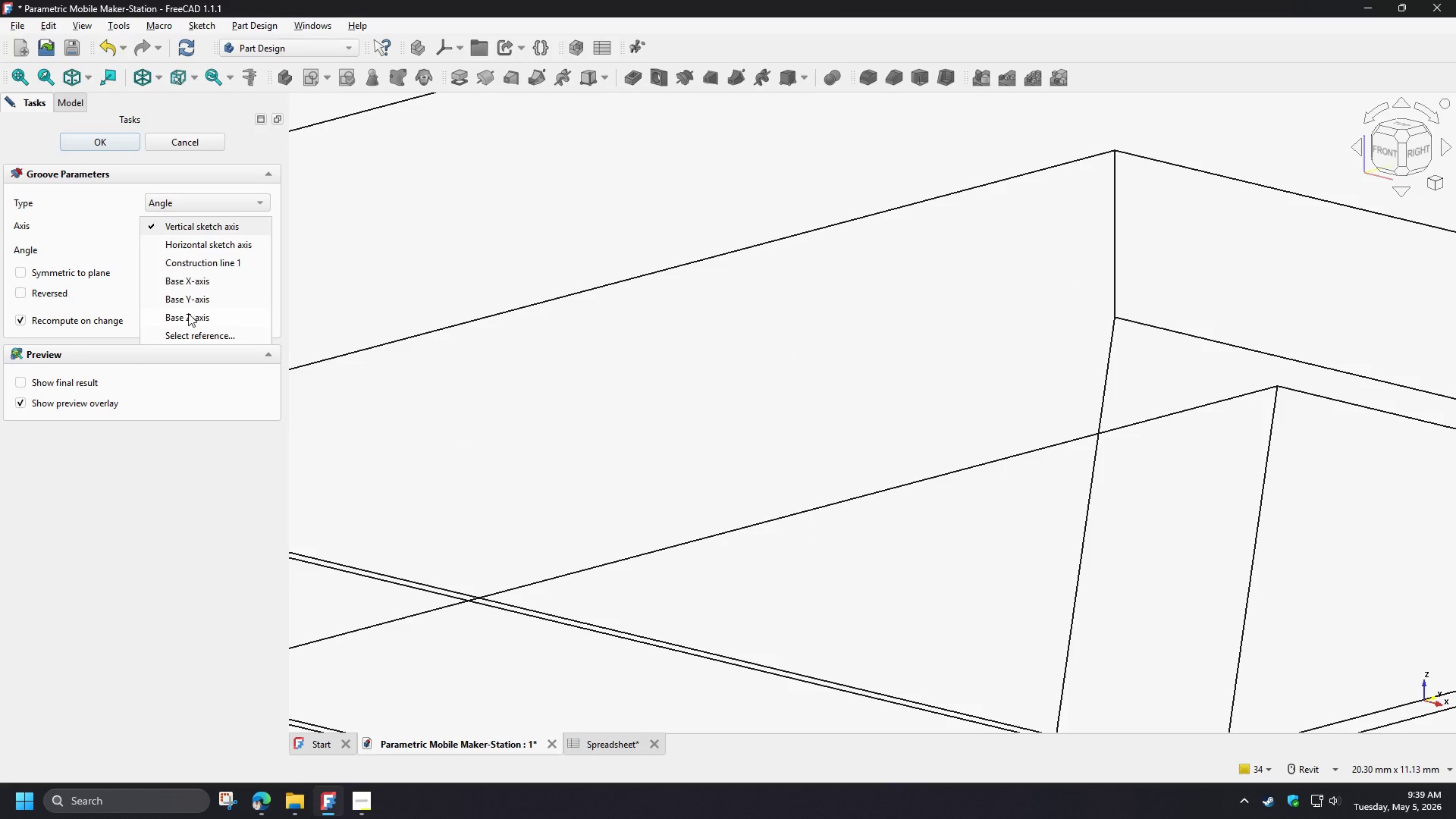 
left_click([188, 319])
 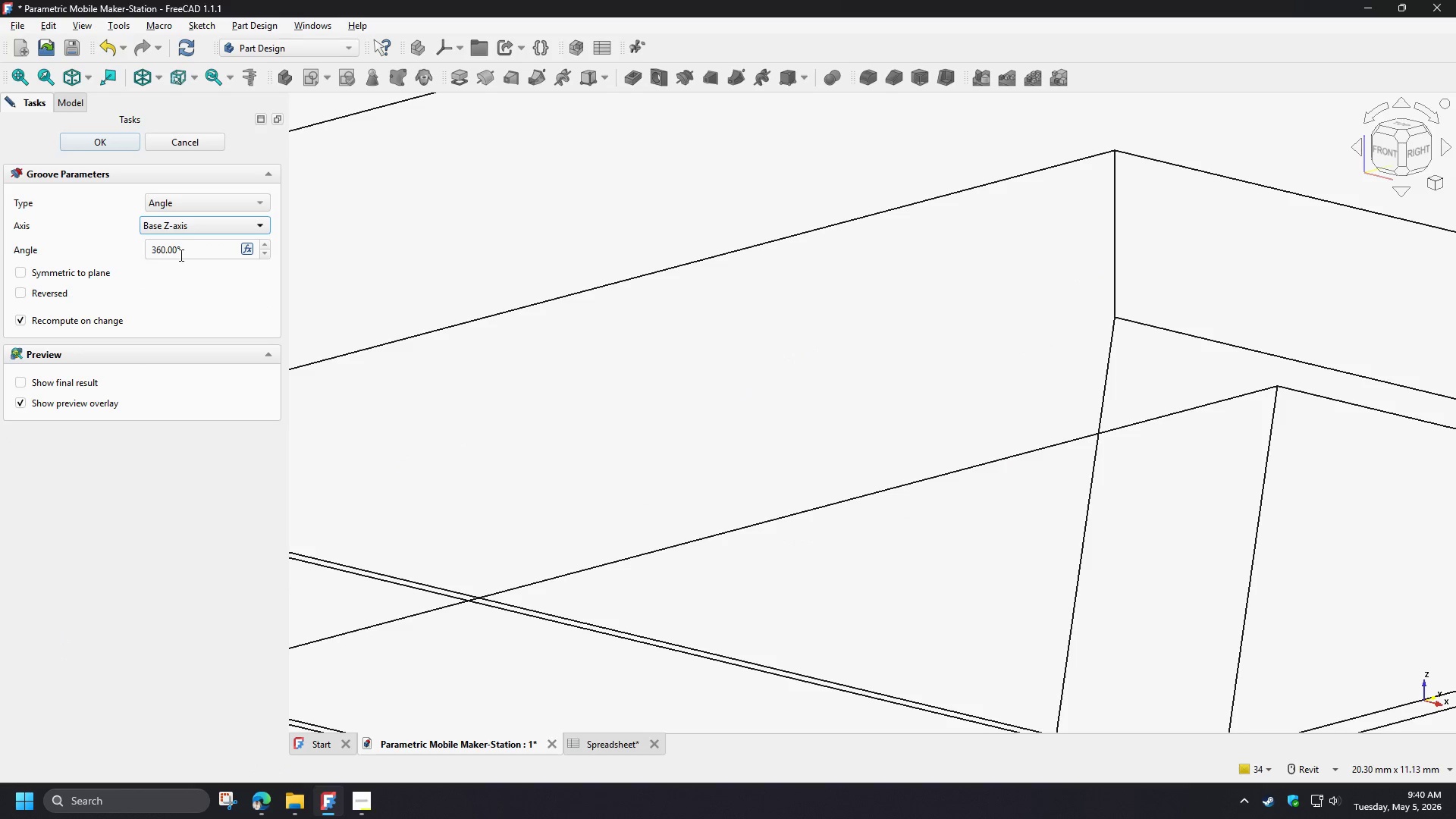 
left_click([177, 229])
 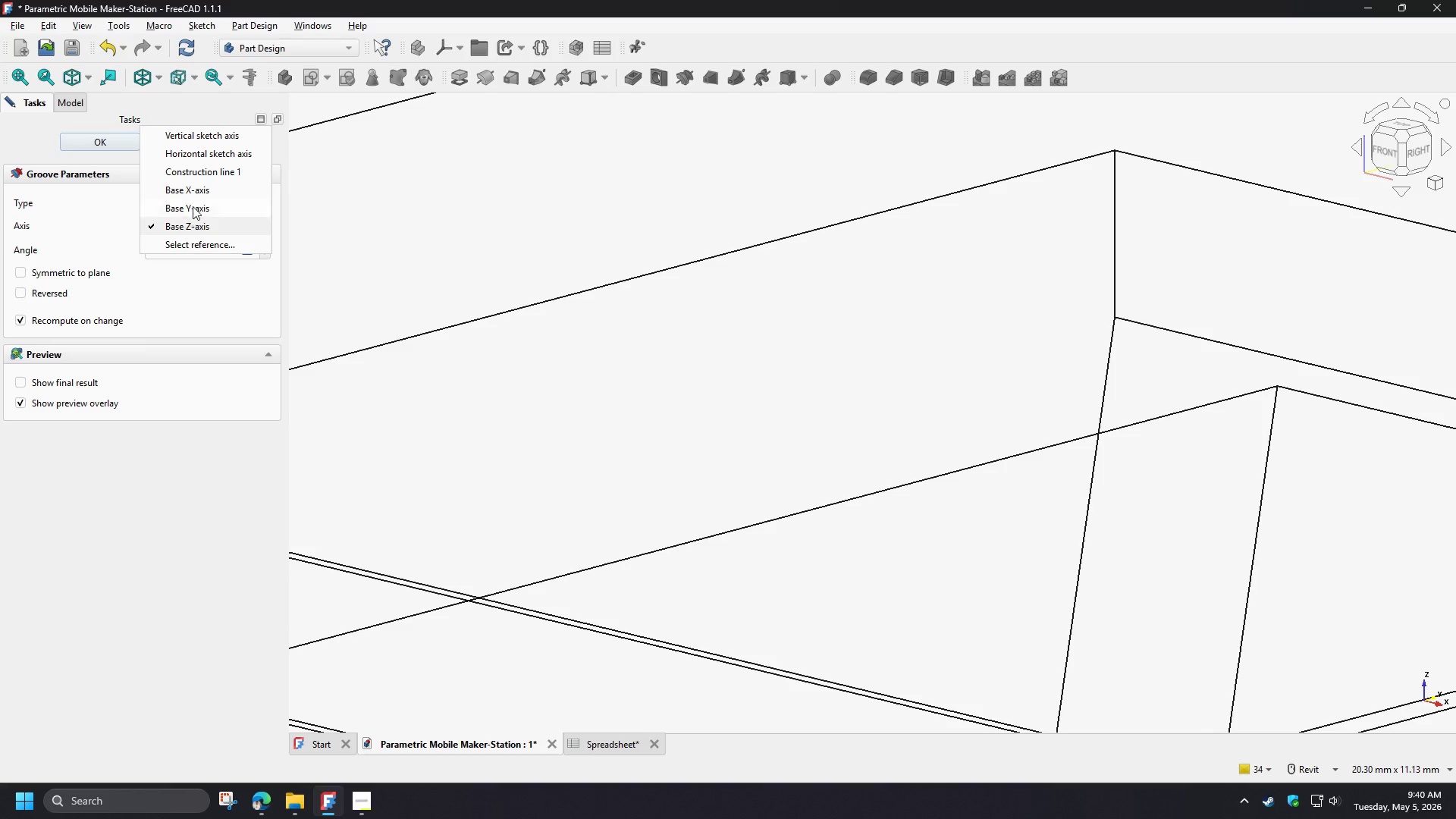 
left_click([193, 205])
 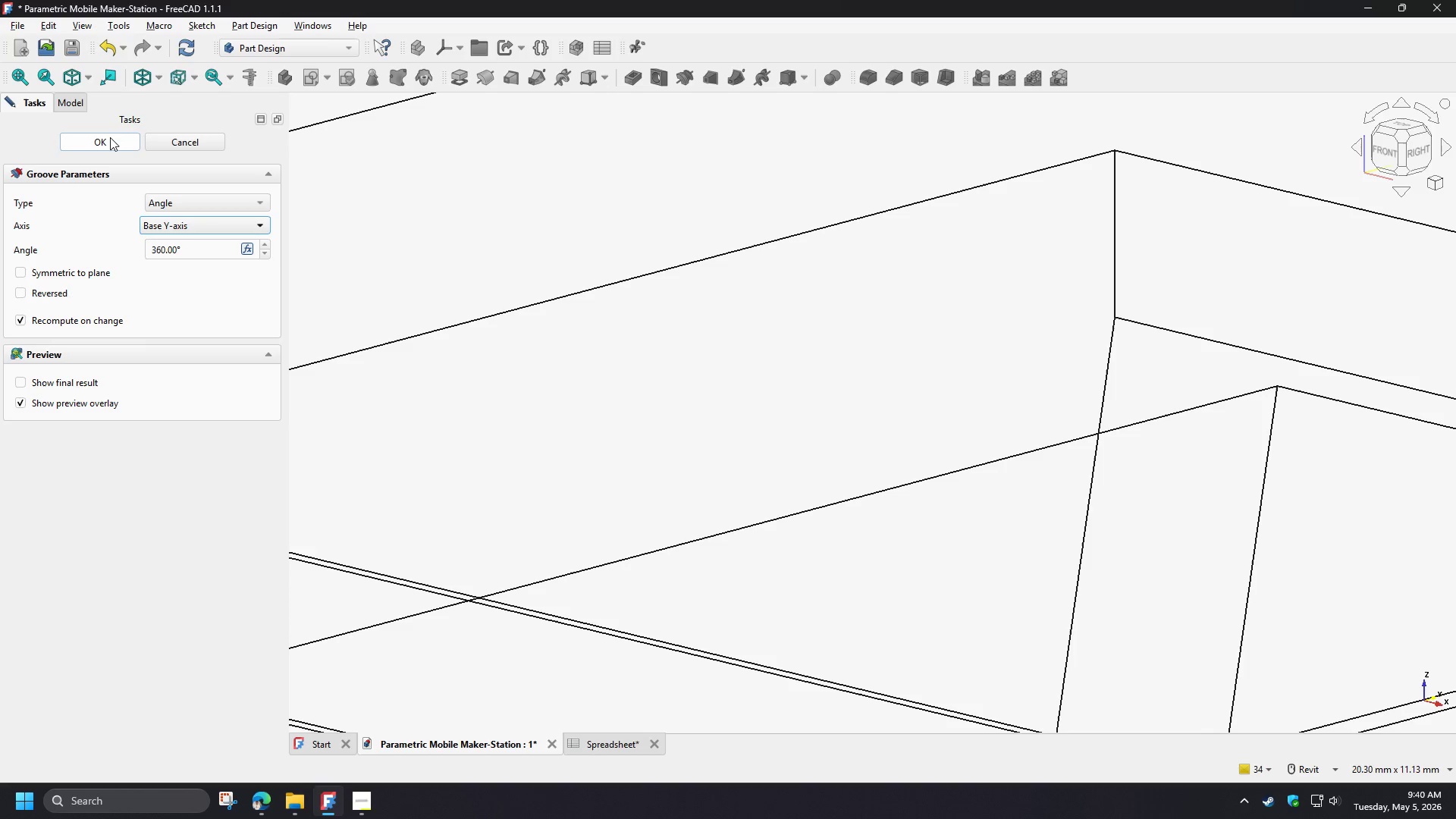 
left_click([110, 136])
 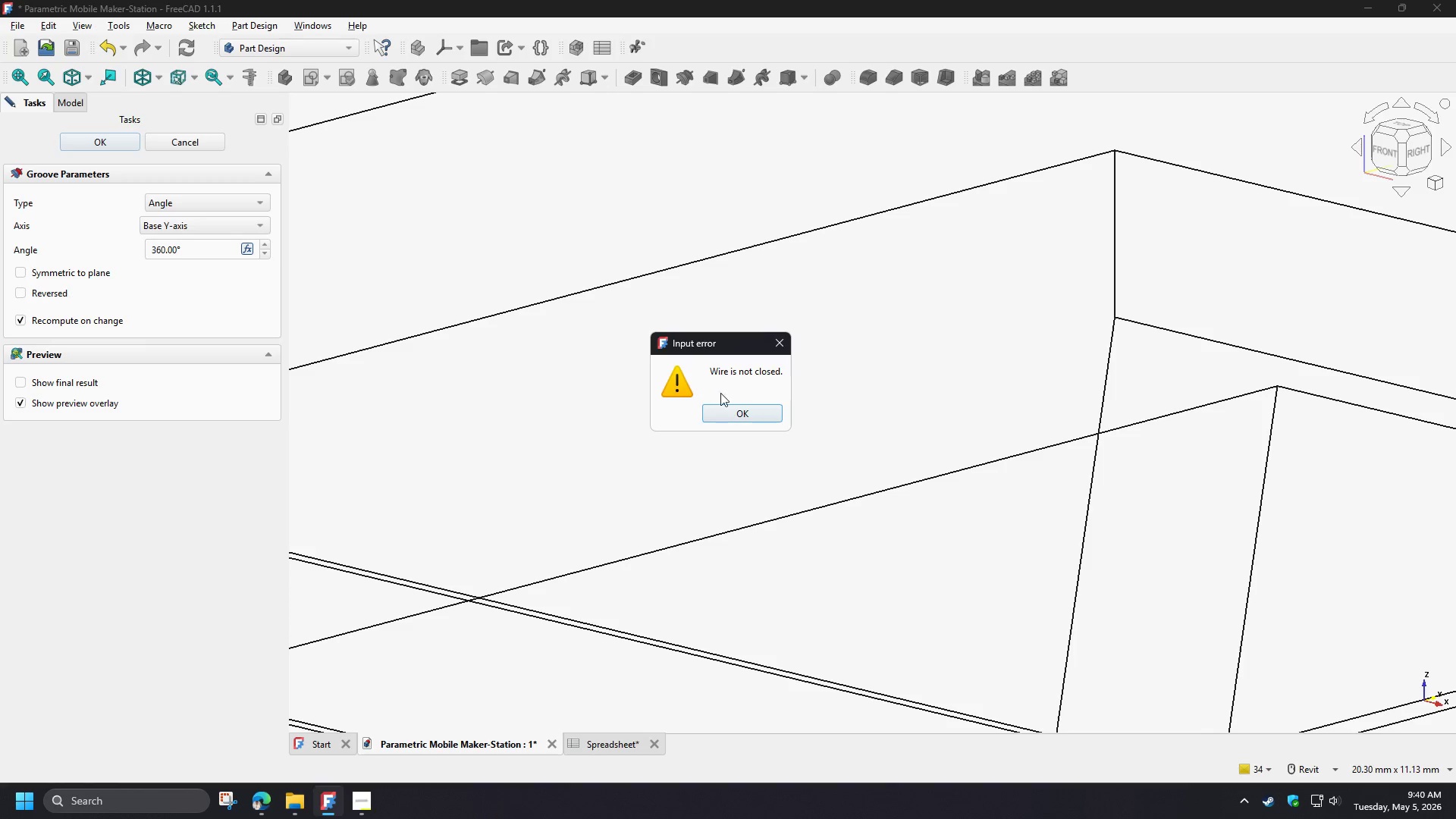 
left_click([736, 410])
 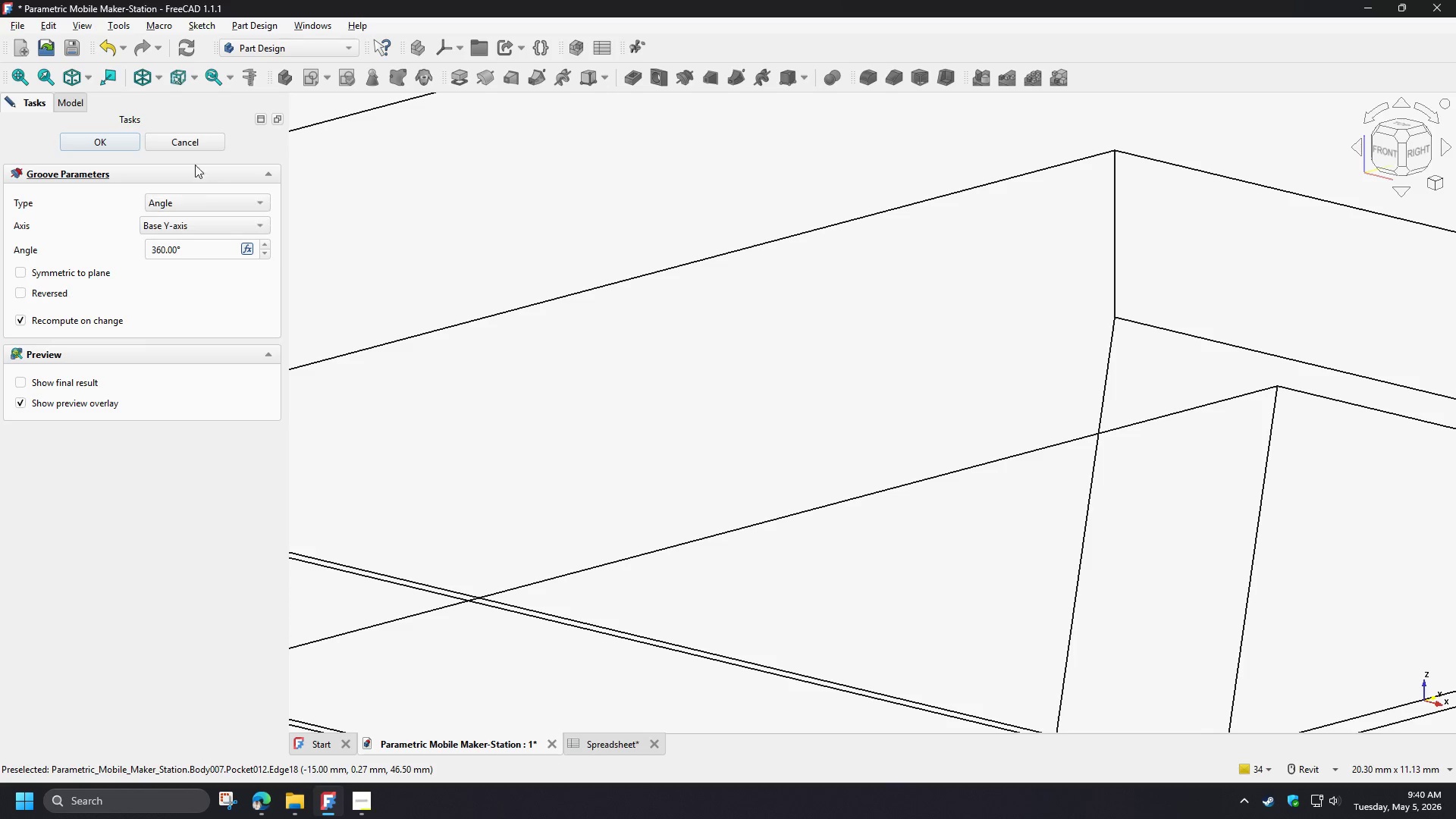 
left_click([203, 149])
 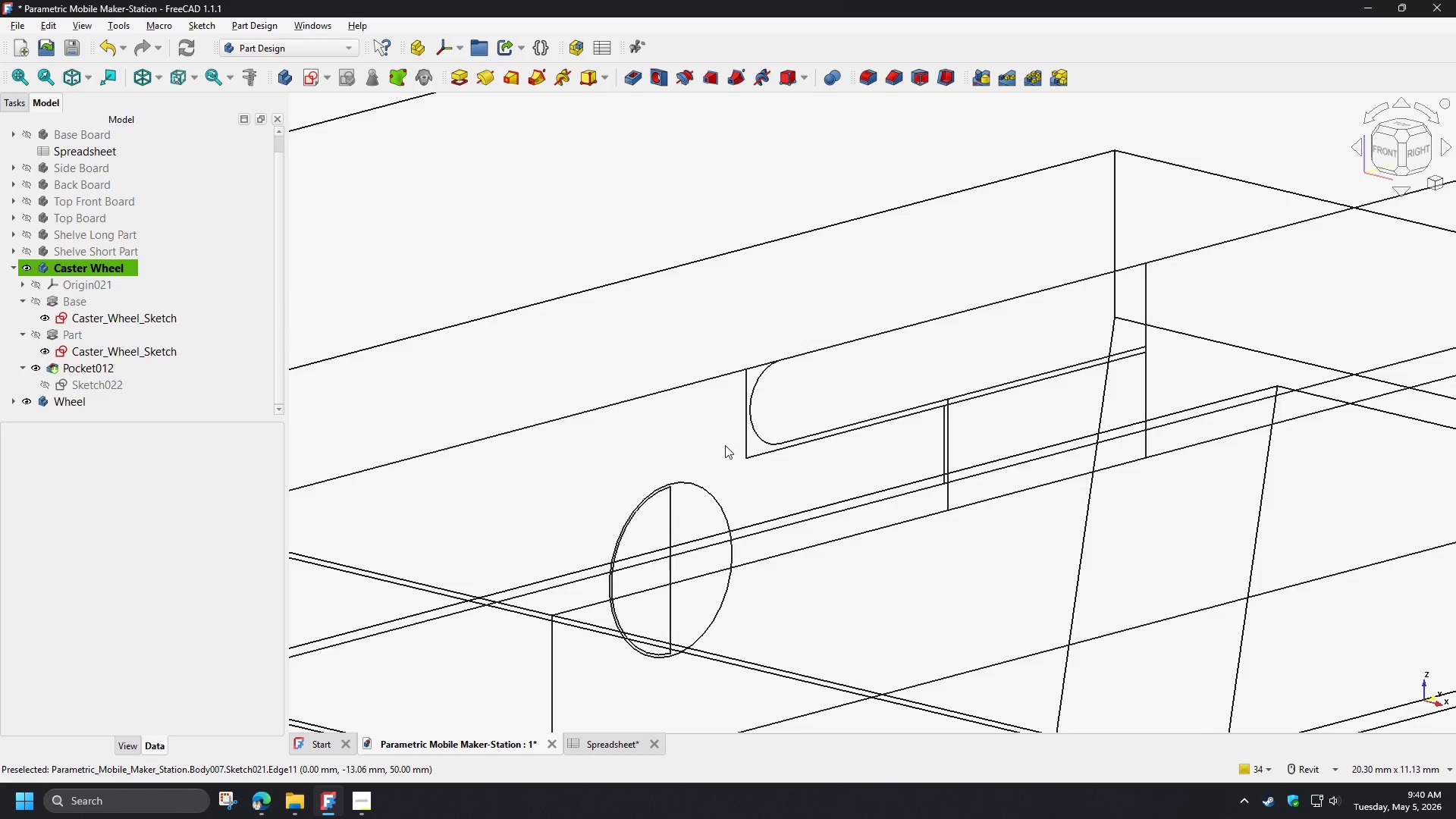 
left_click([686, 444])
 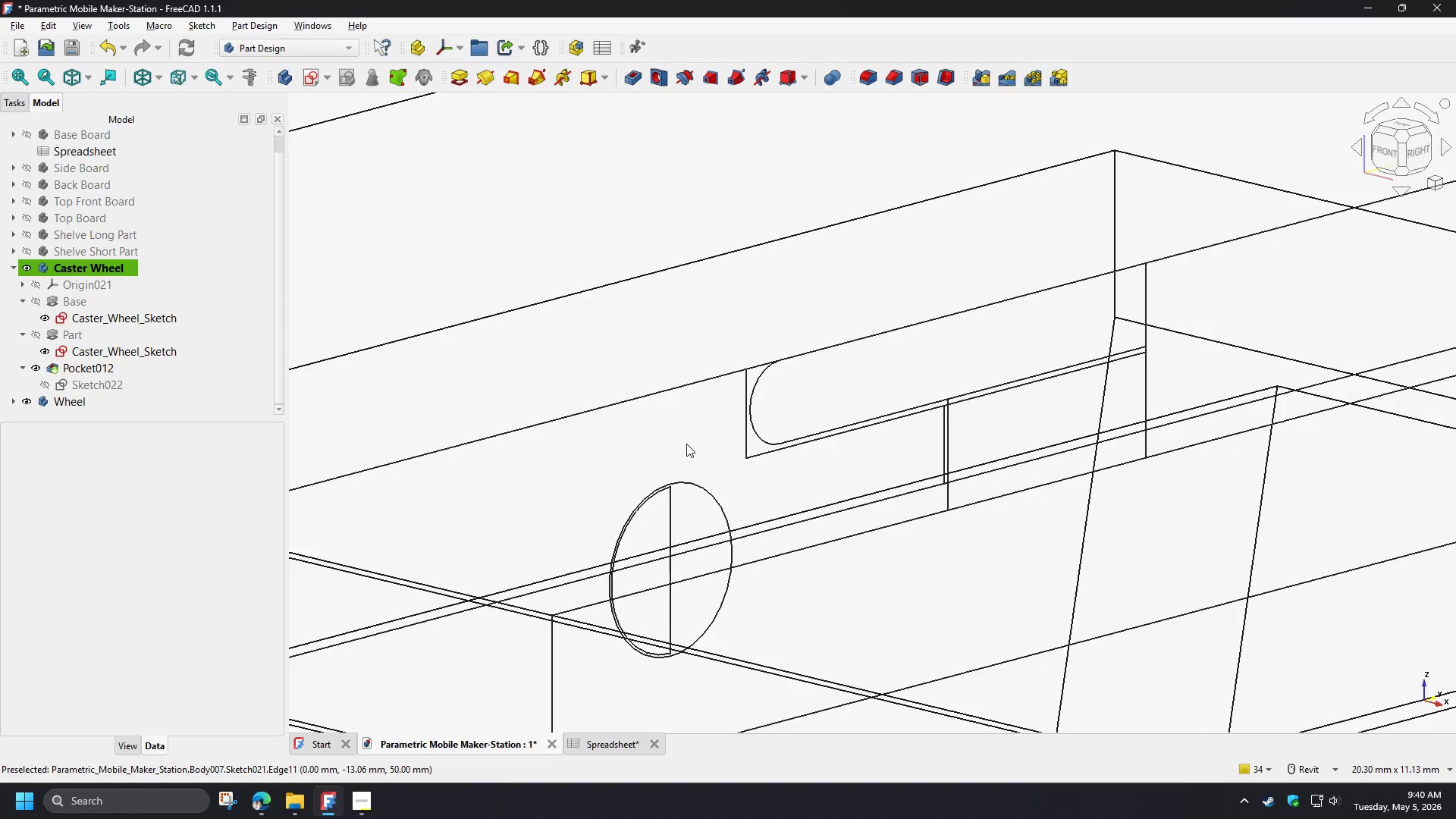 
wait(11.77)
 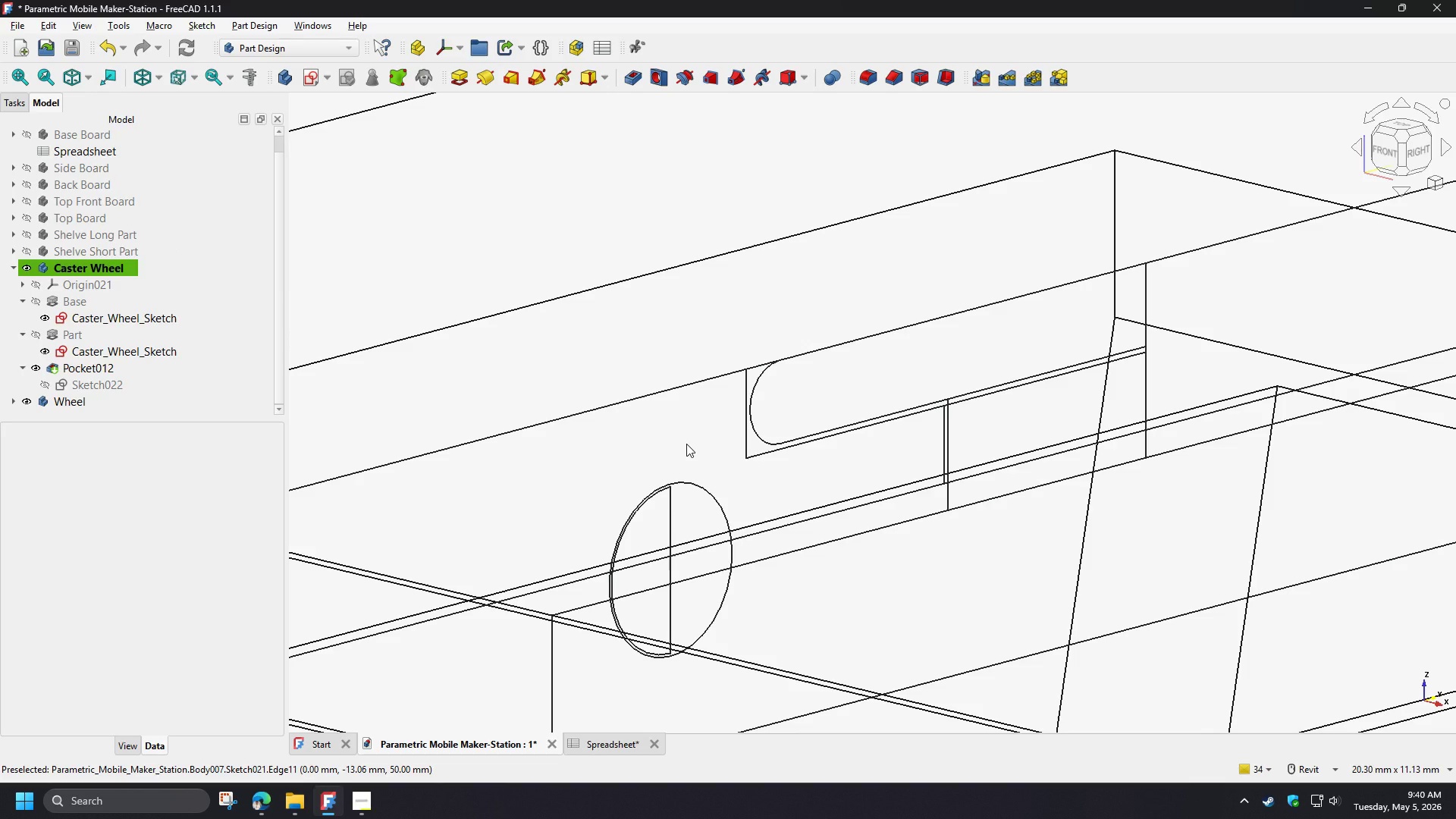 
scroll: coordinate [993, 469], scroll_direction: up, amount: 3.0
 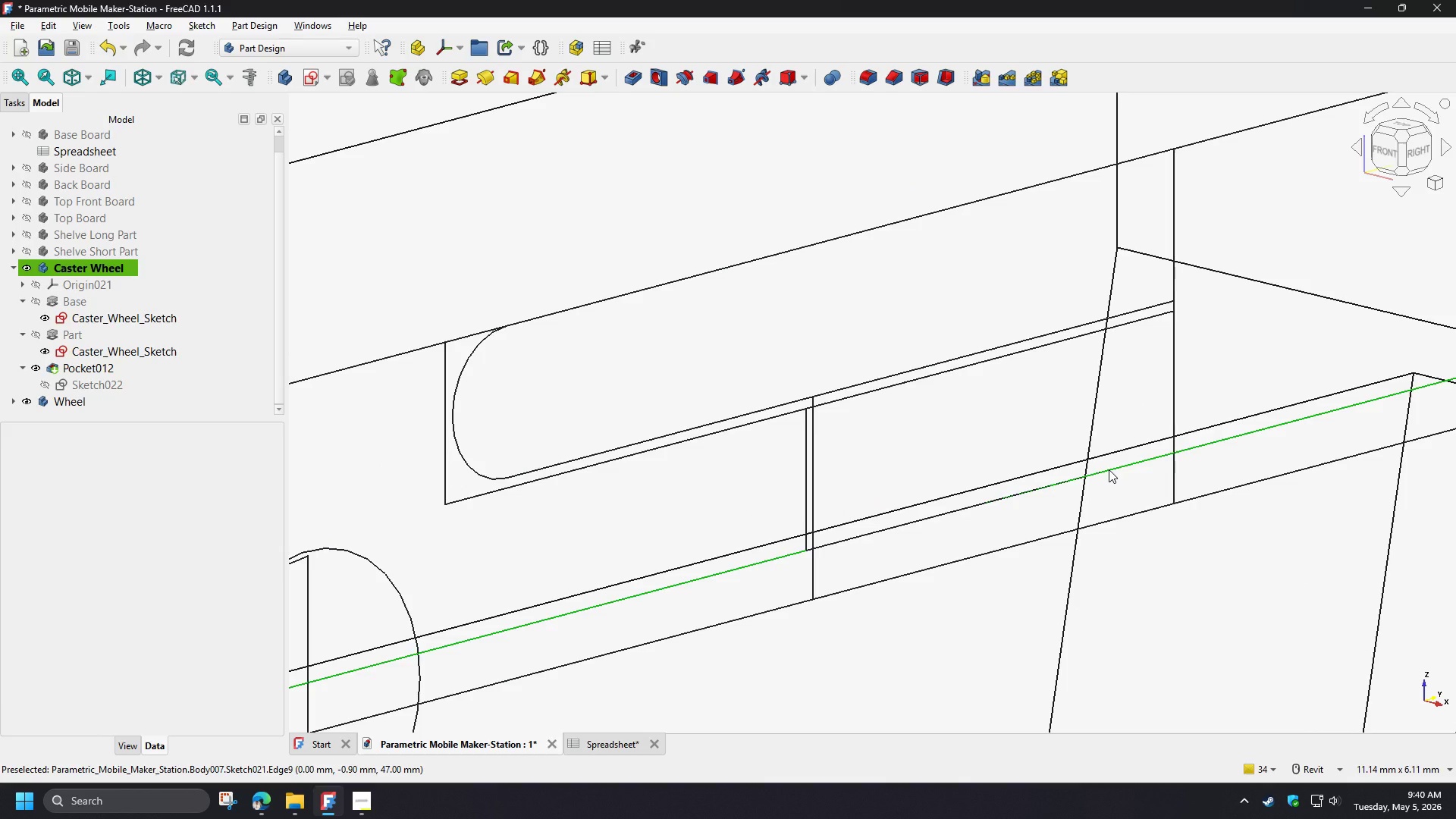 
hold_key(key=ShiftLeft, duration=1.5)
 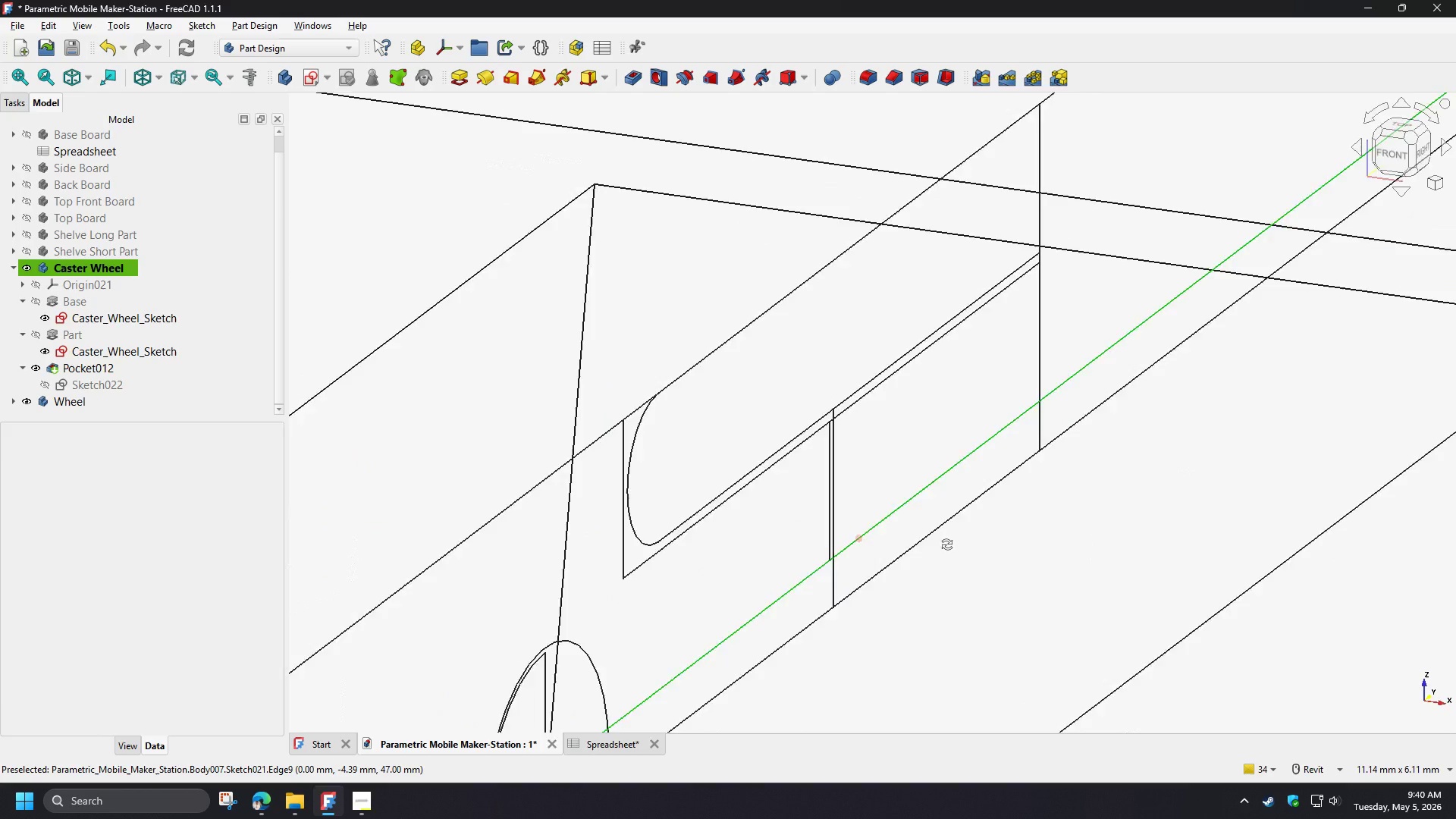 
hold_key(key=ShiftLeft, duration=1.41)
 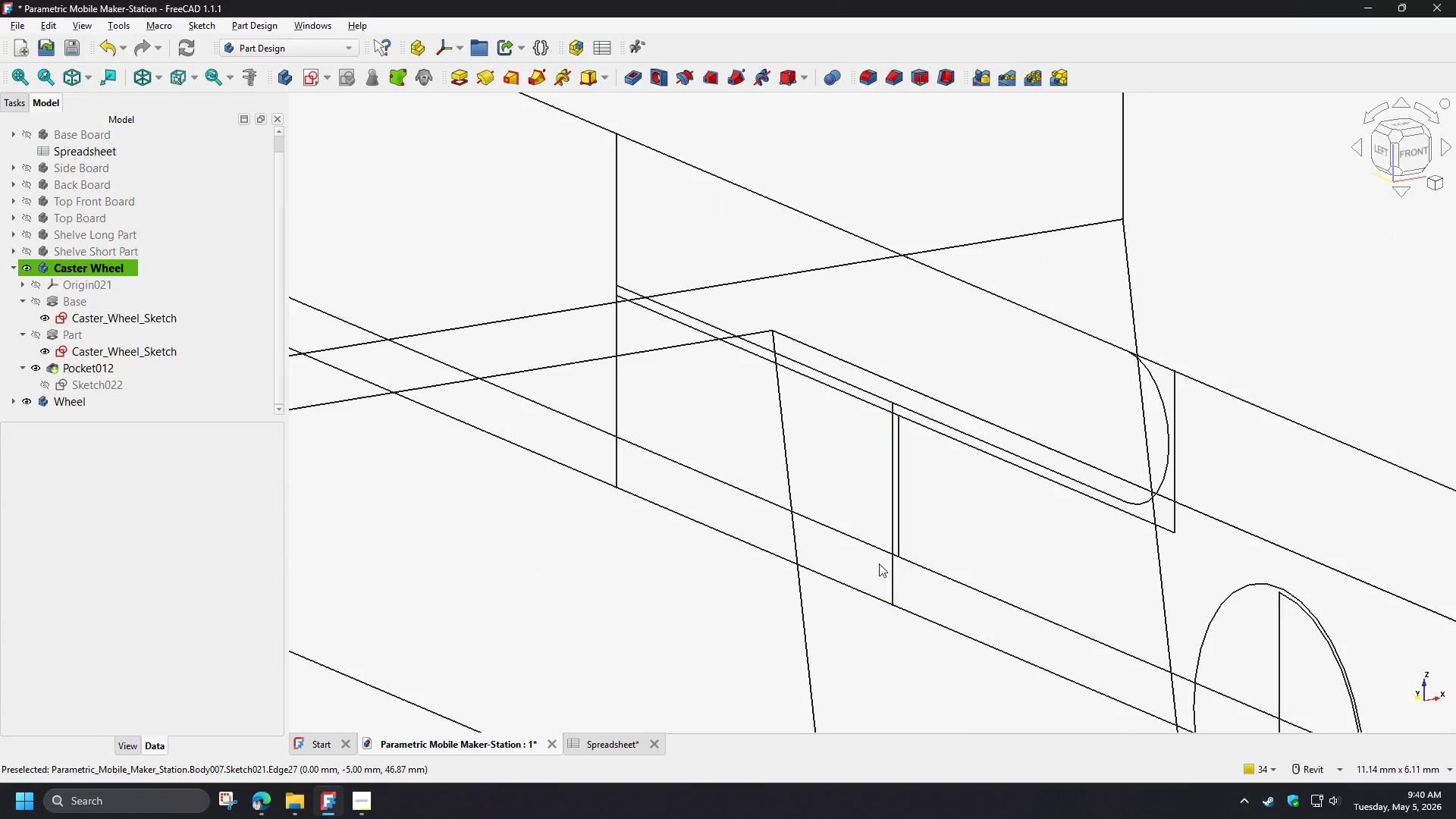 
left_click([874, 562])
 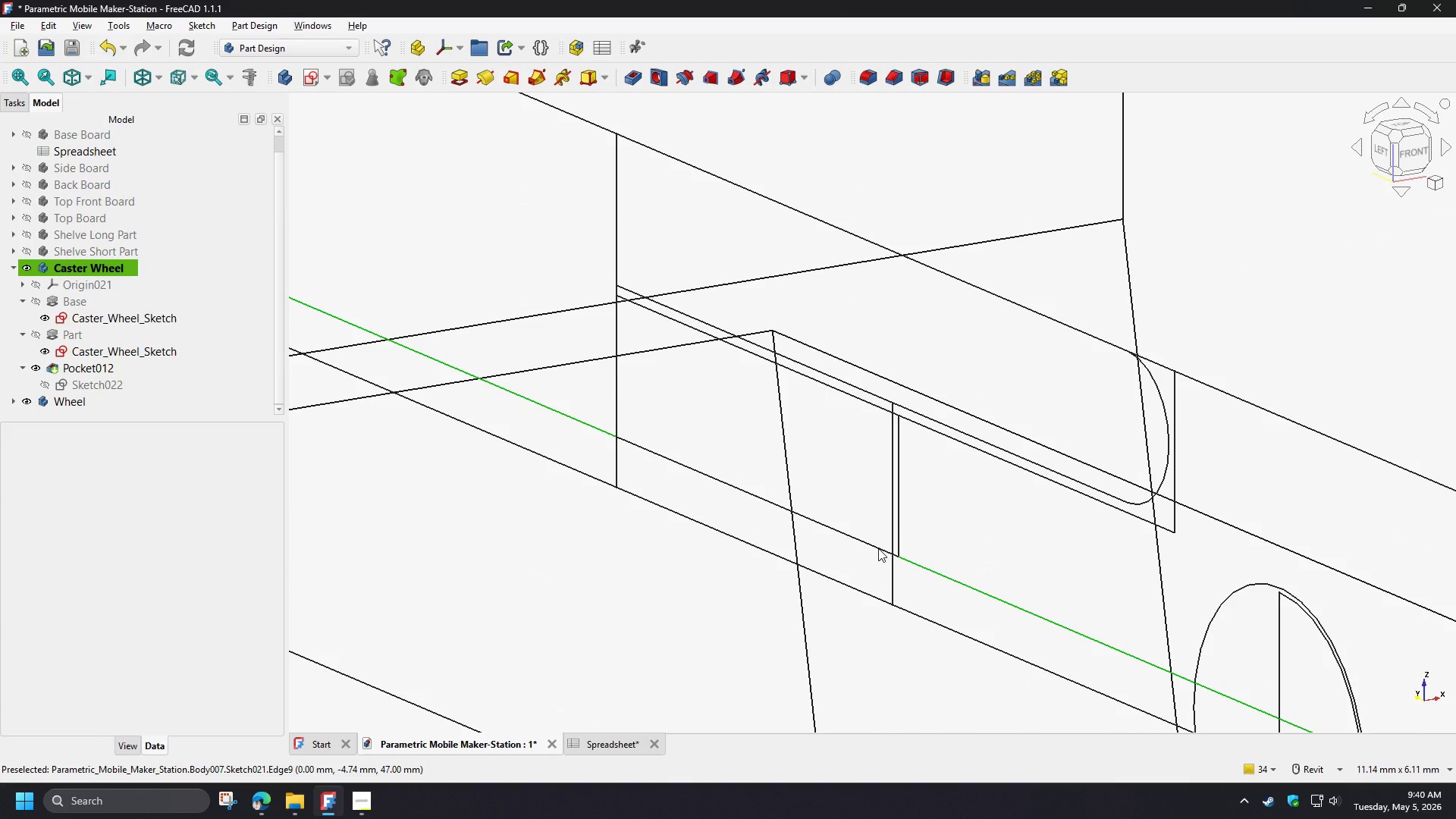 
hold_key(key=ShiftLeft, duration=1.34)
 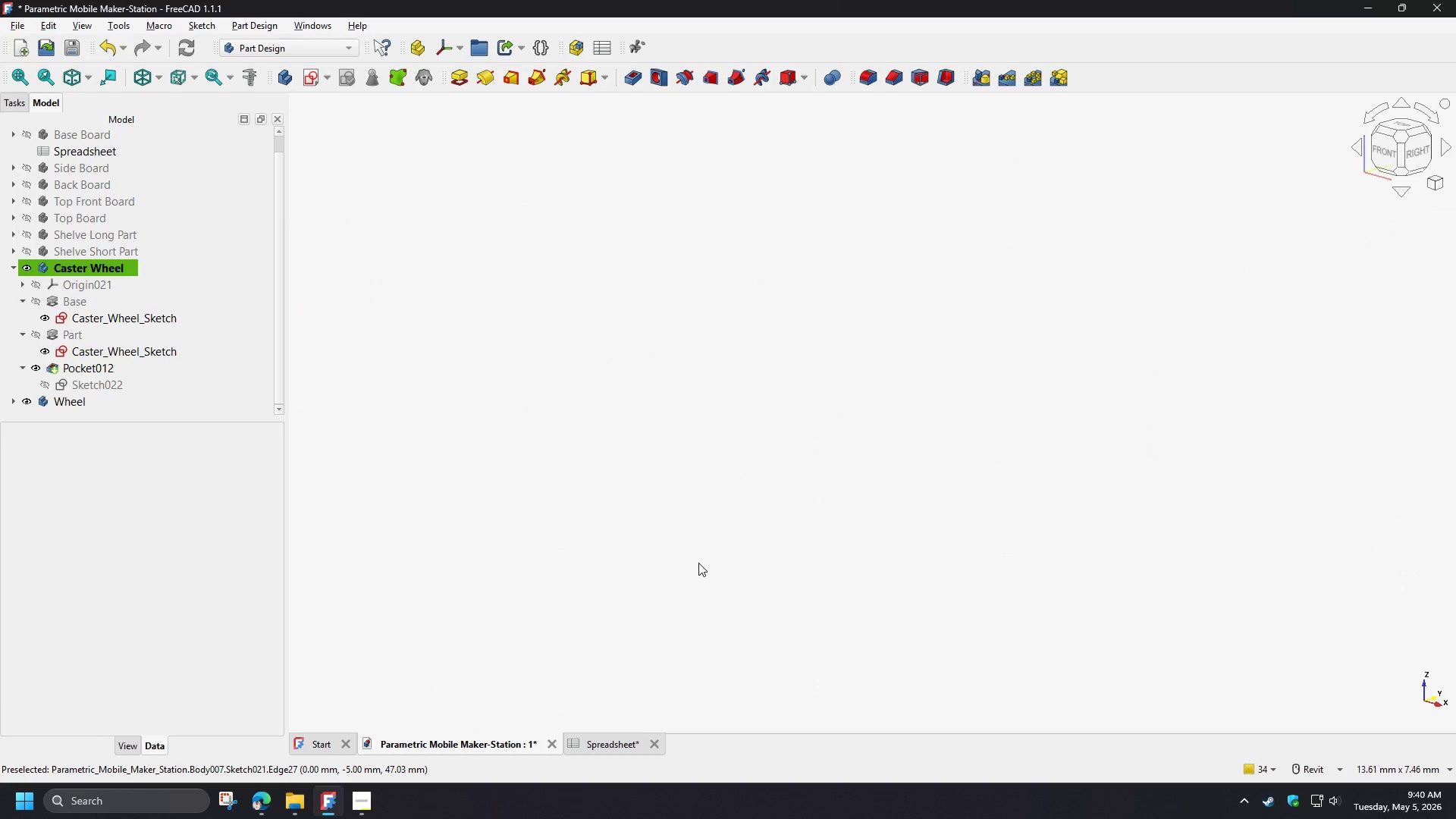 
scroll: coordinate [770, 564], scroll_direction: down, amount: 17.0
 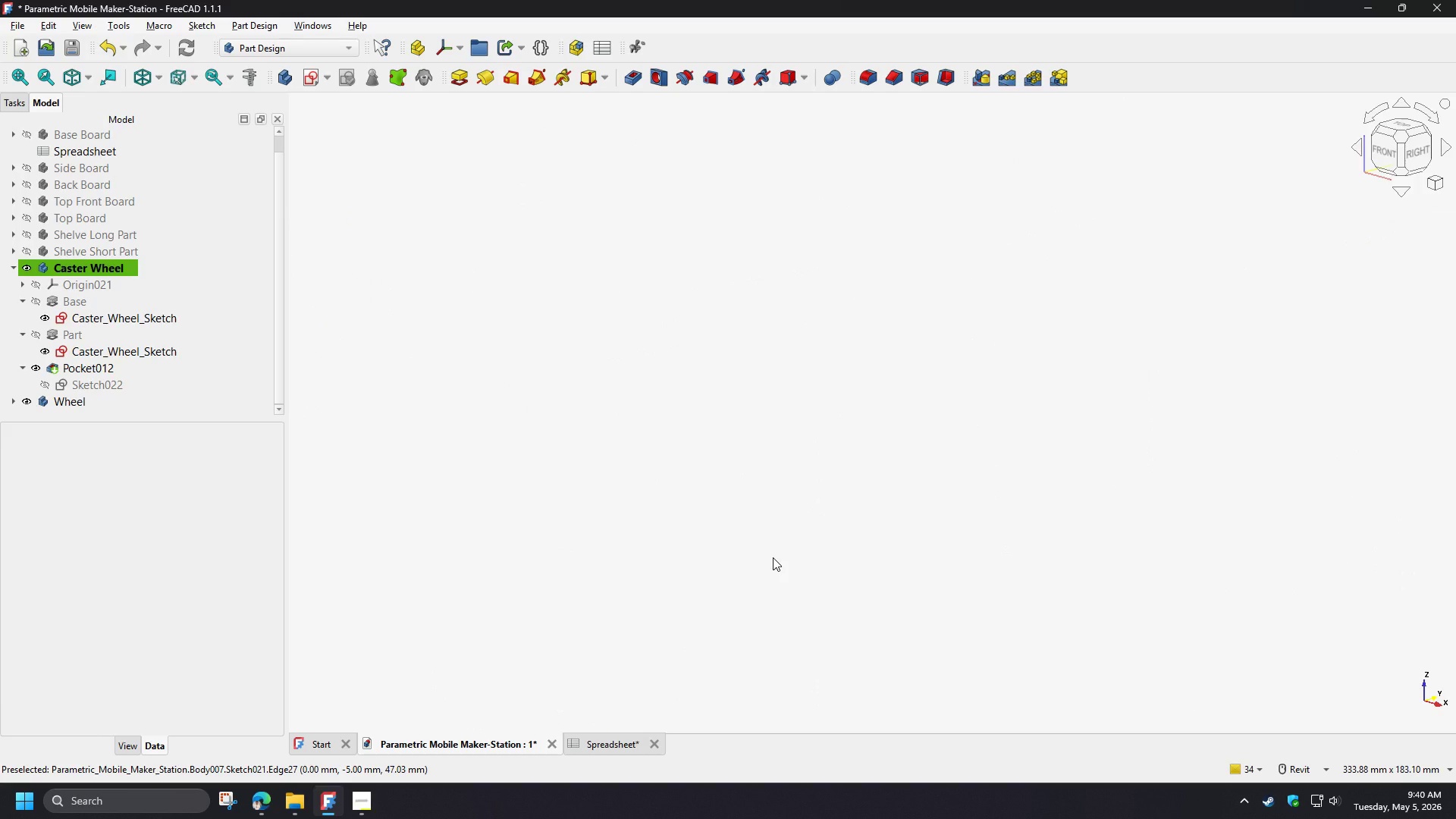 
type(vf)
 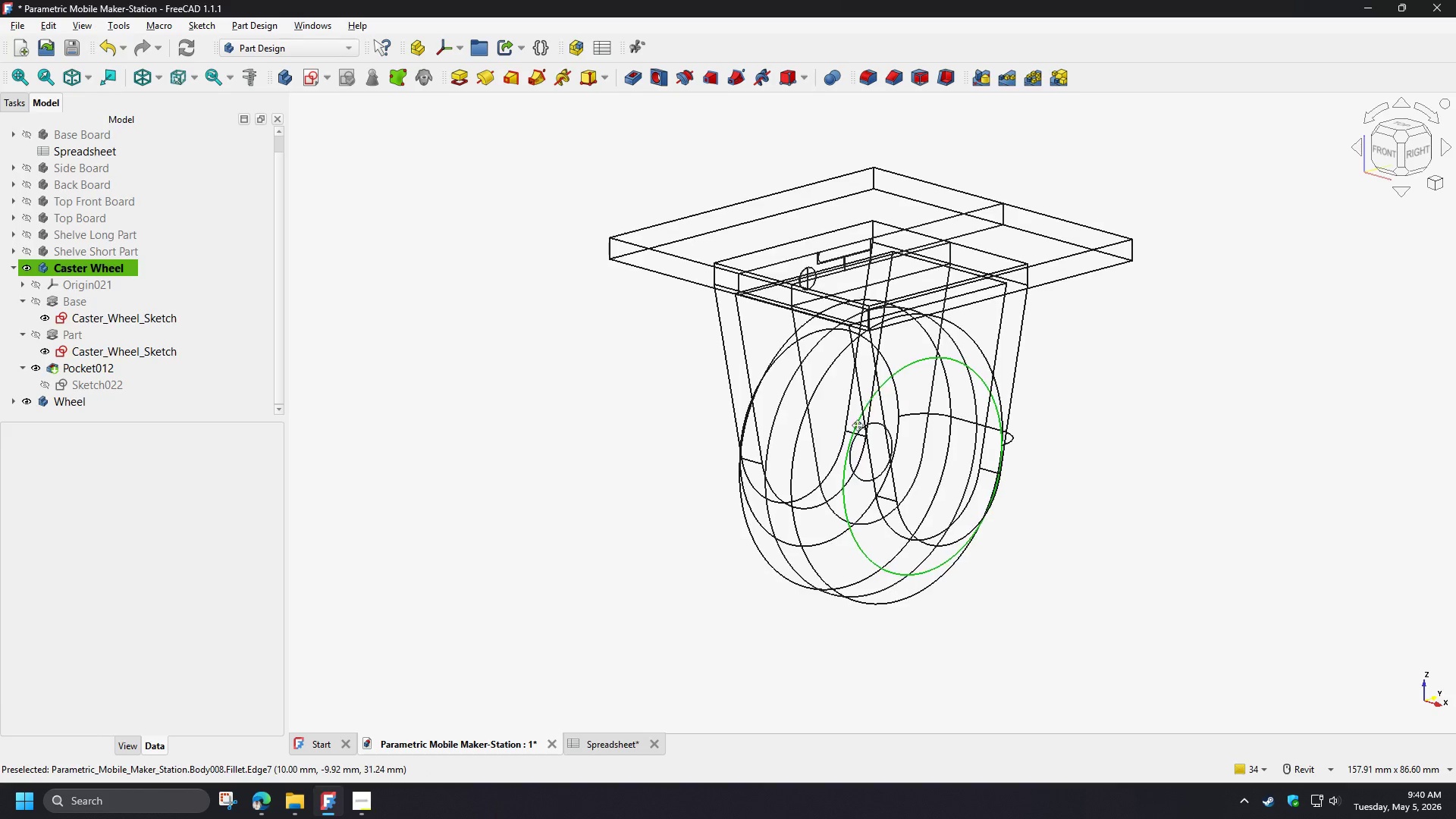 
scroll: coordinate [730, 469], scroll_direction: up, amount: 8.0
 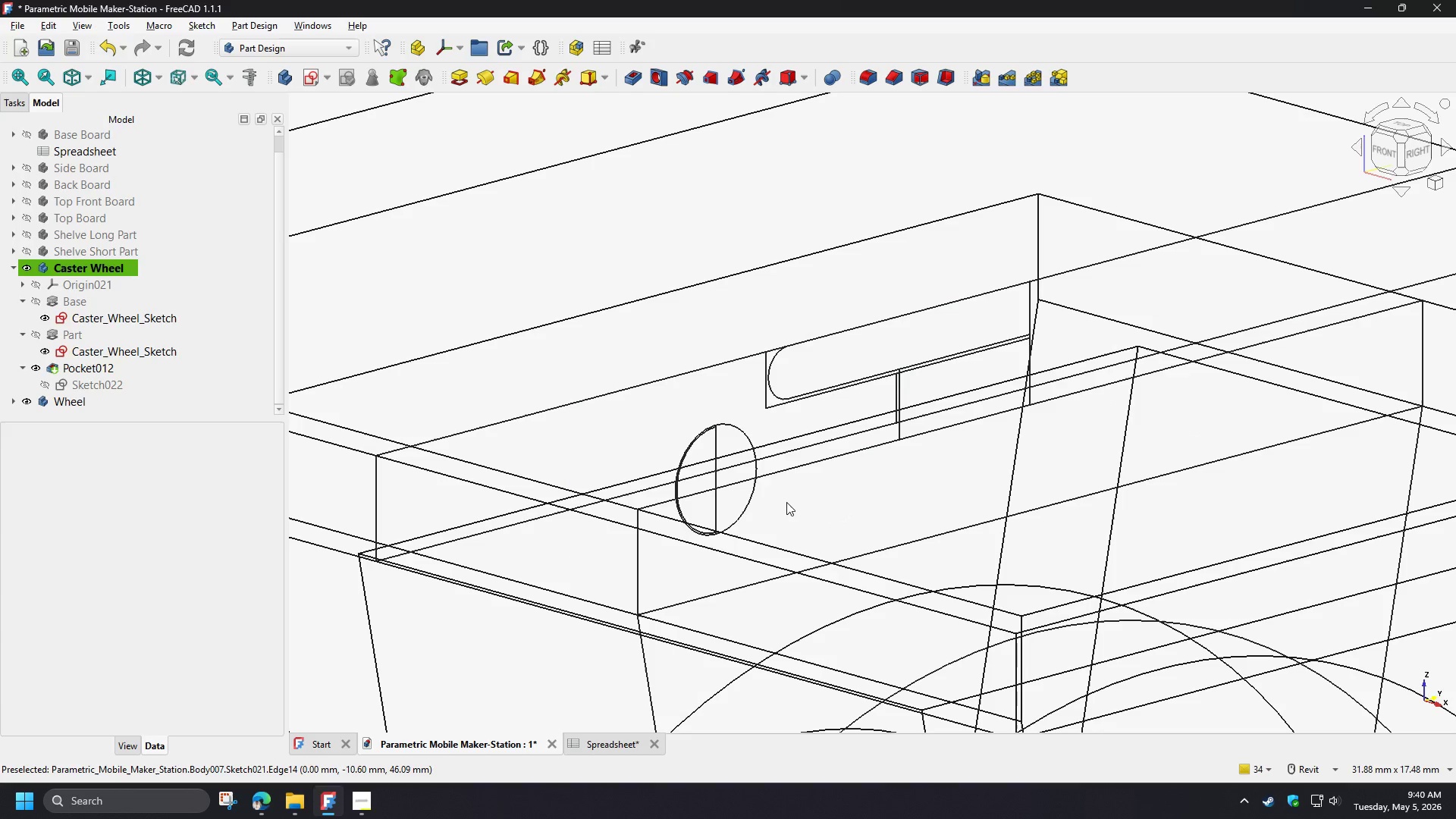 
hold_key(key=ShiftLeft, duration=1.5)
 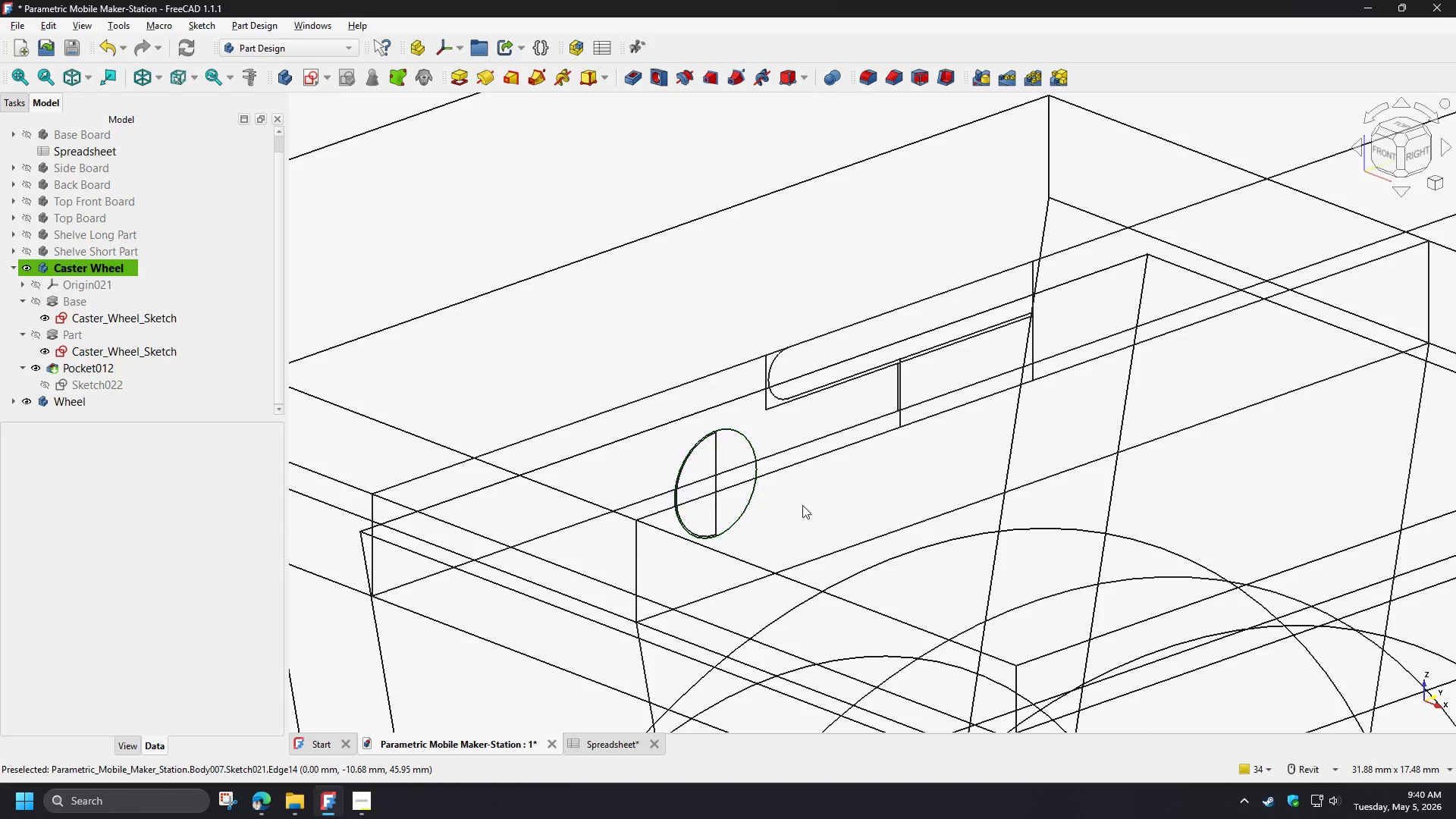 
hold_key(key=ShiftLeft, duration=0.61)
 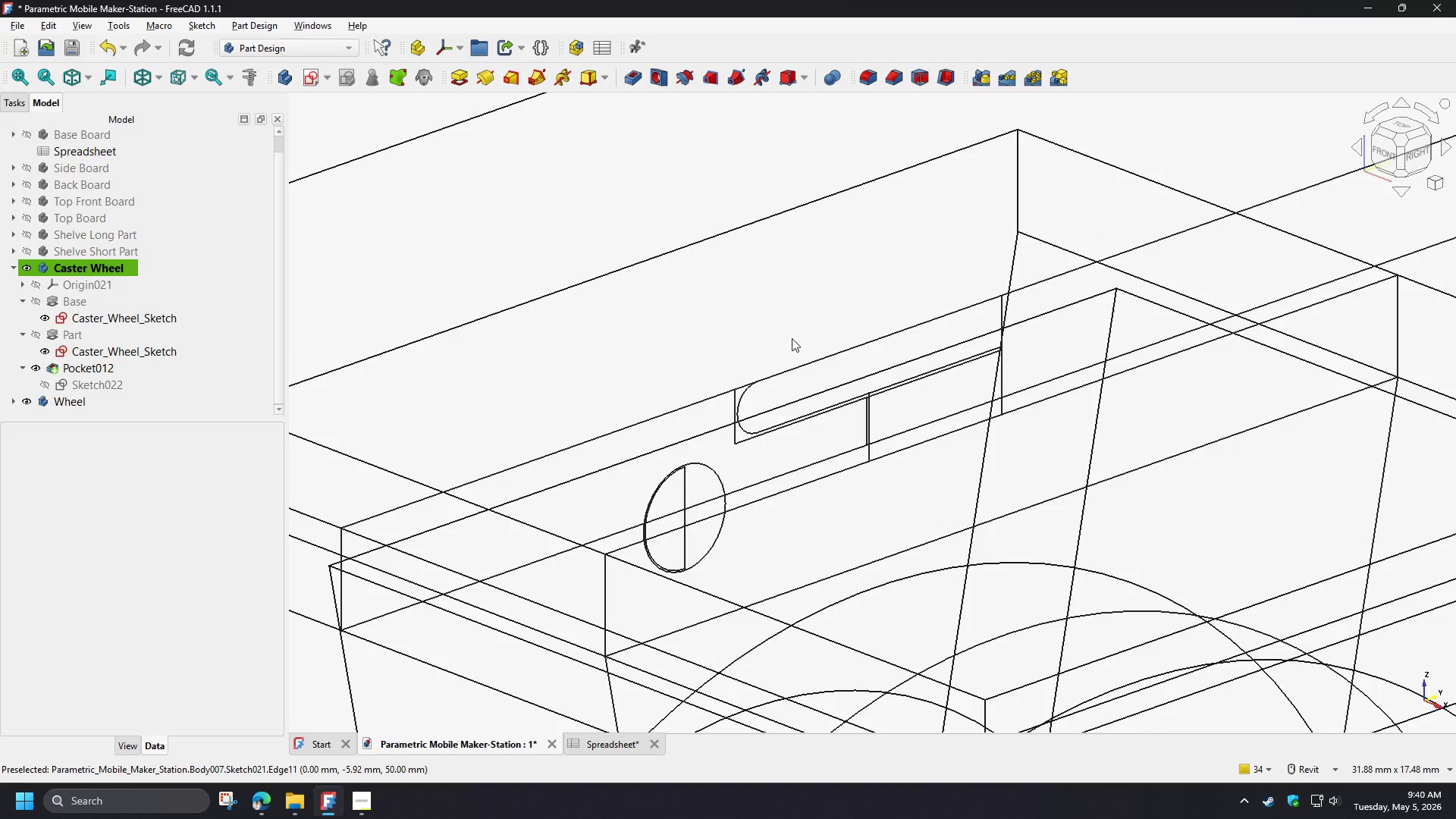 
right_click([730, 283])
 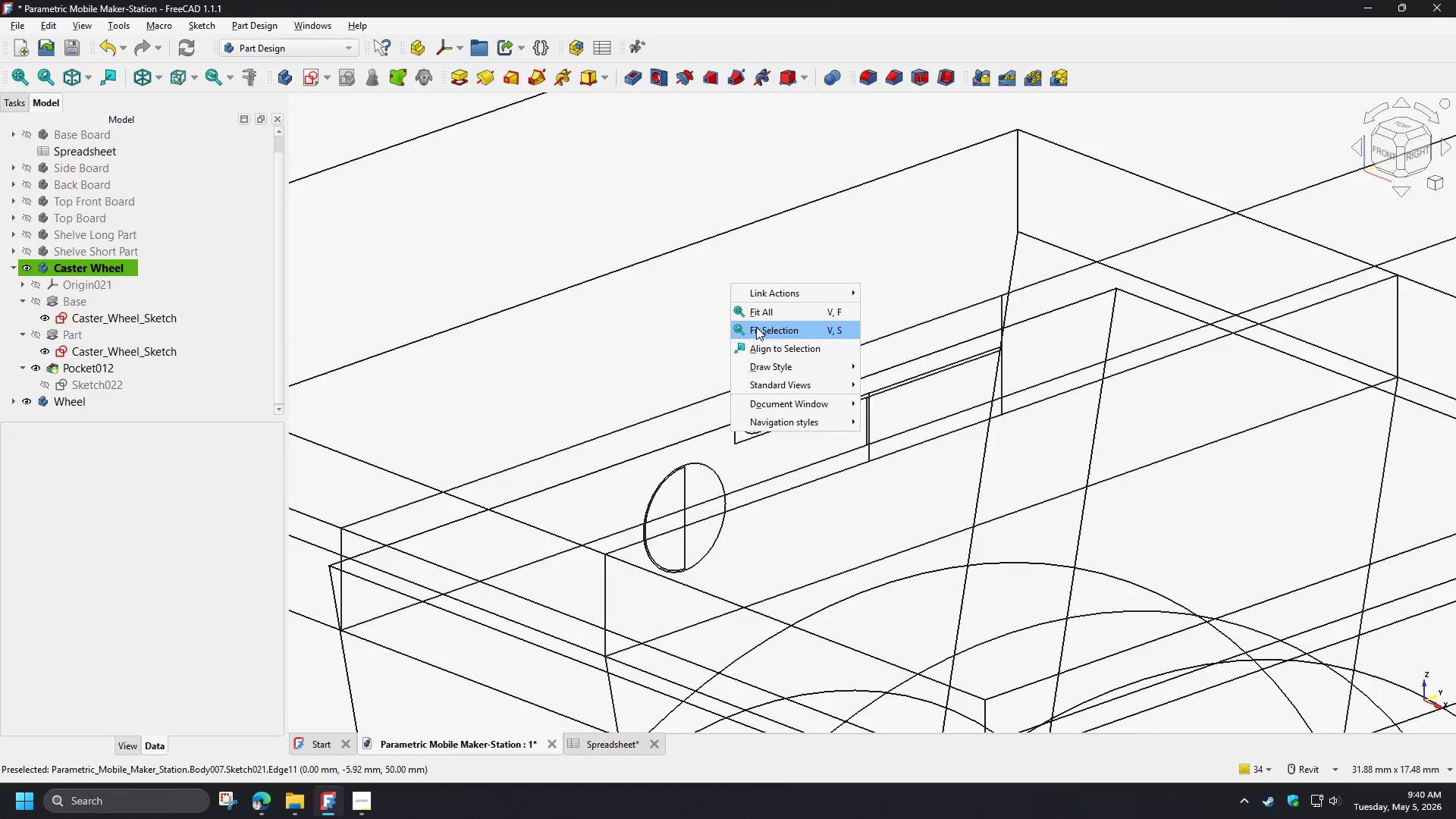 
wait(6.42)
 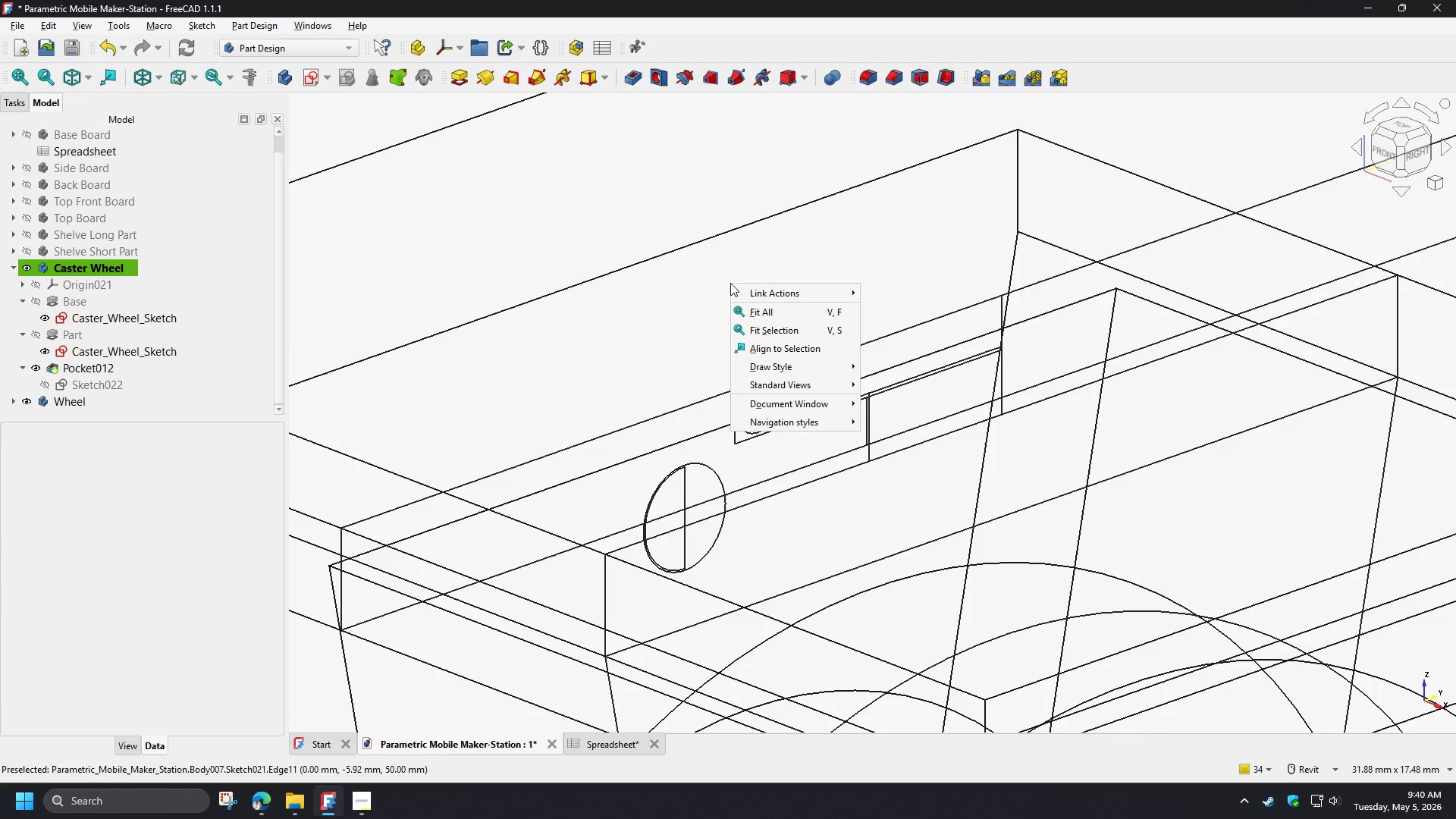 
mouse_move([785, 296])
 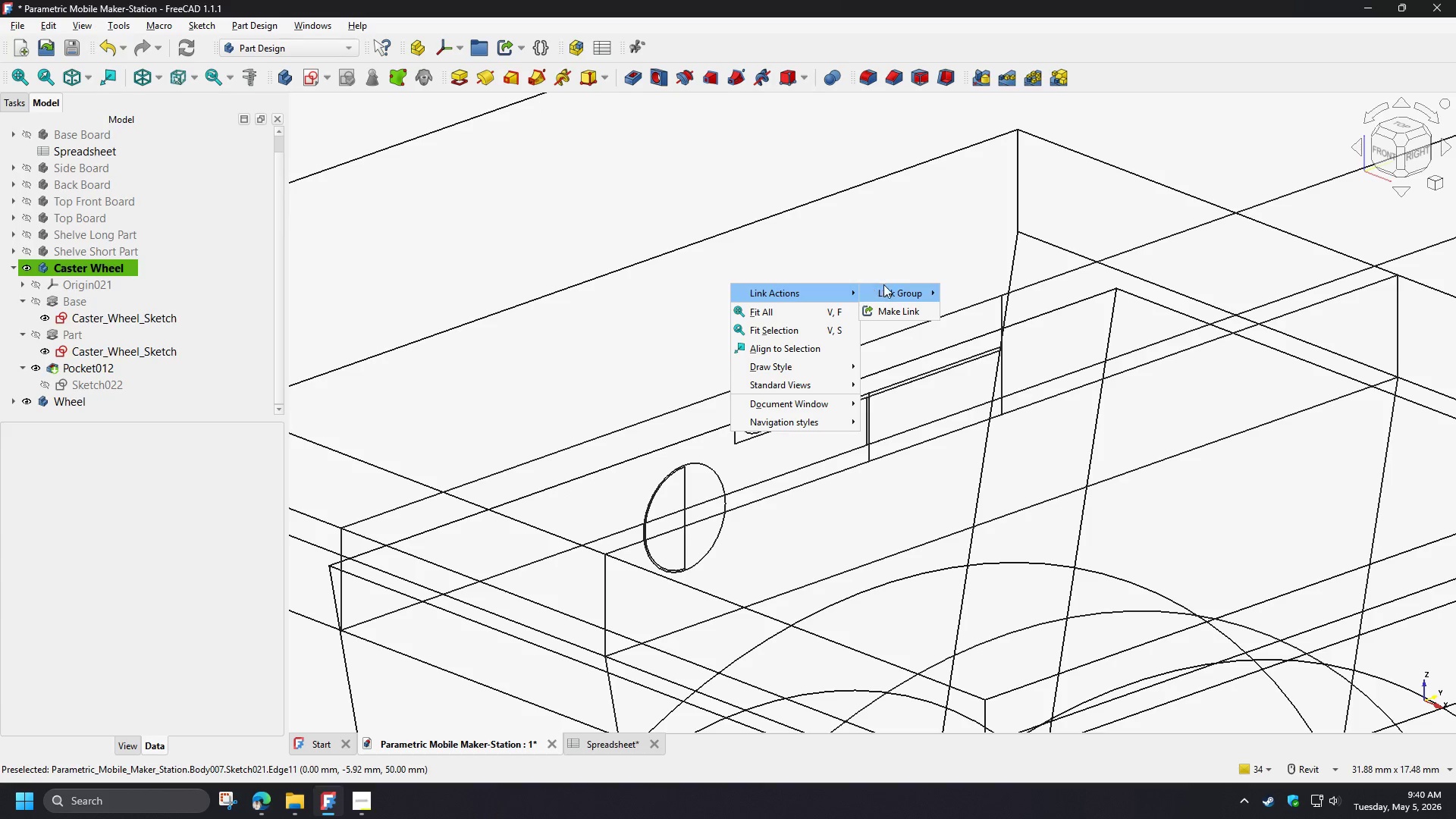 
mouse_move([869, 300])
 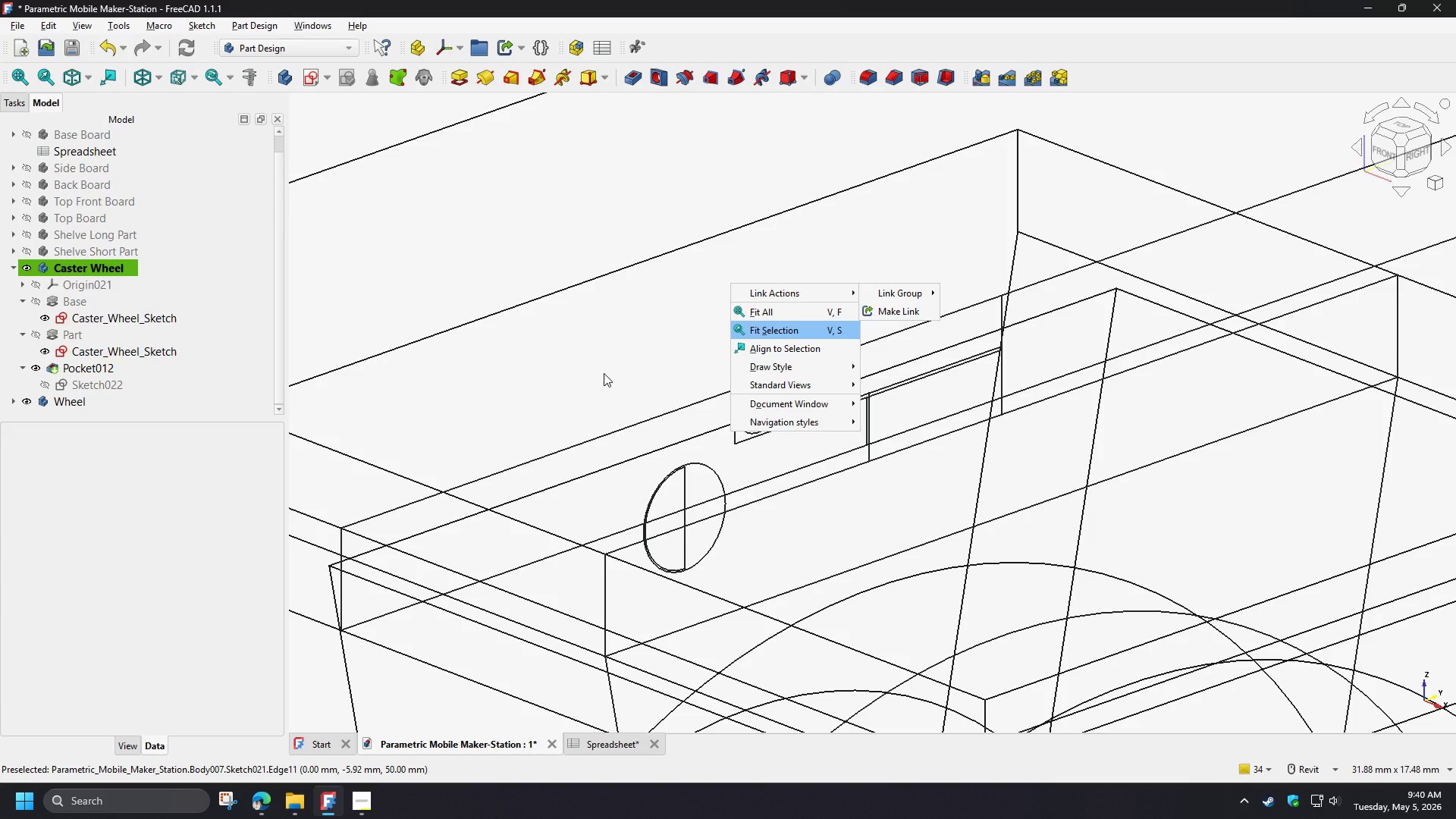 
left_click([604, 373])
 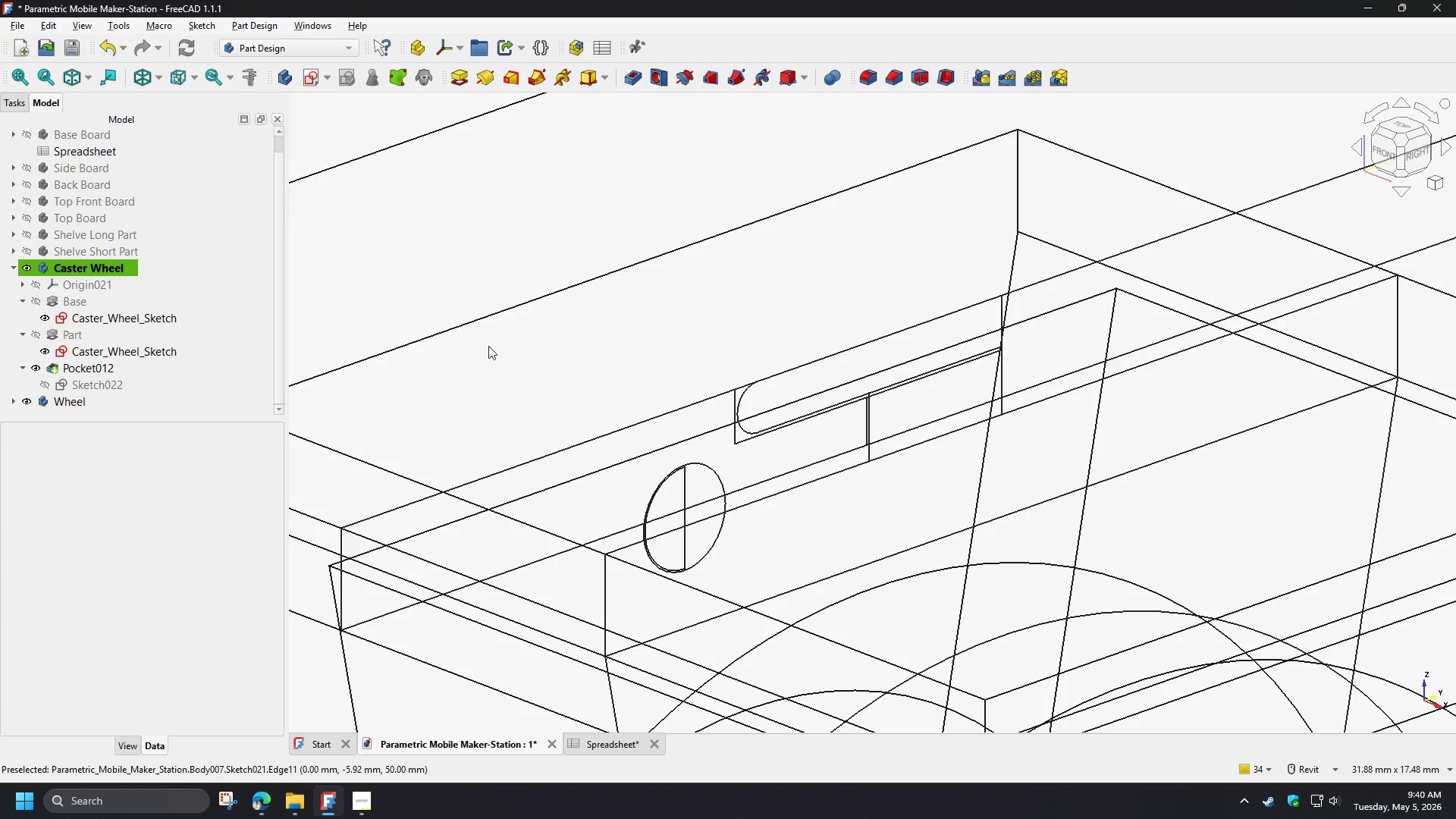 
double_click([124, 318])
 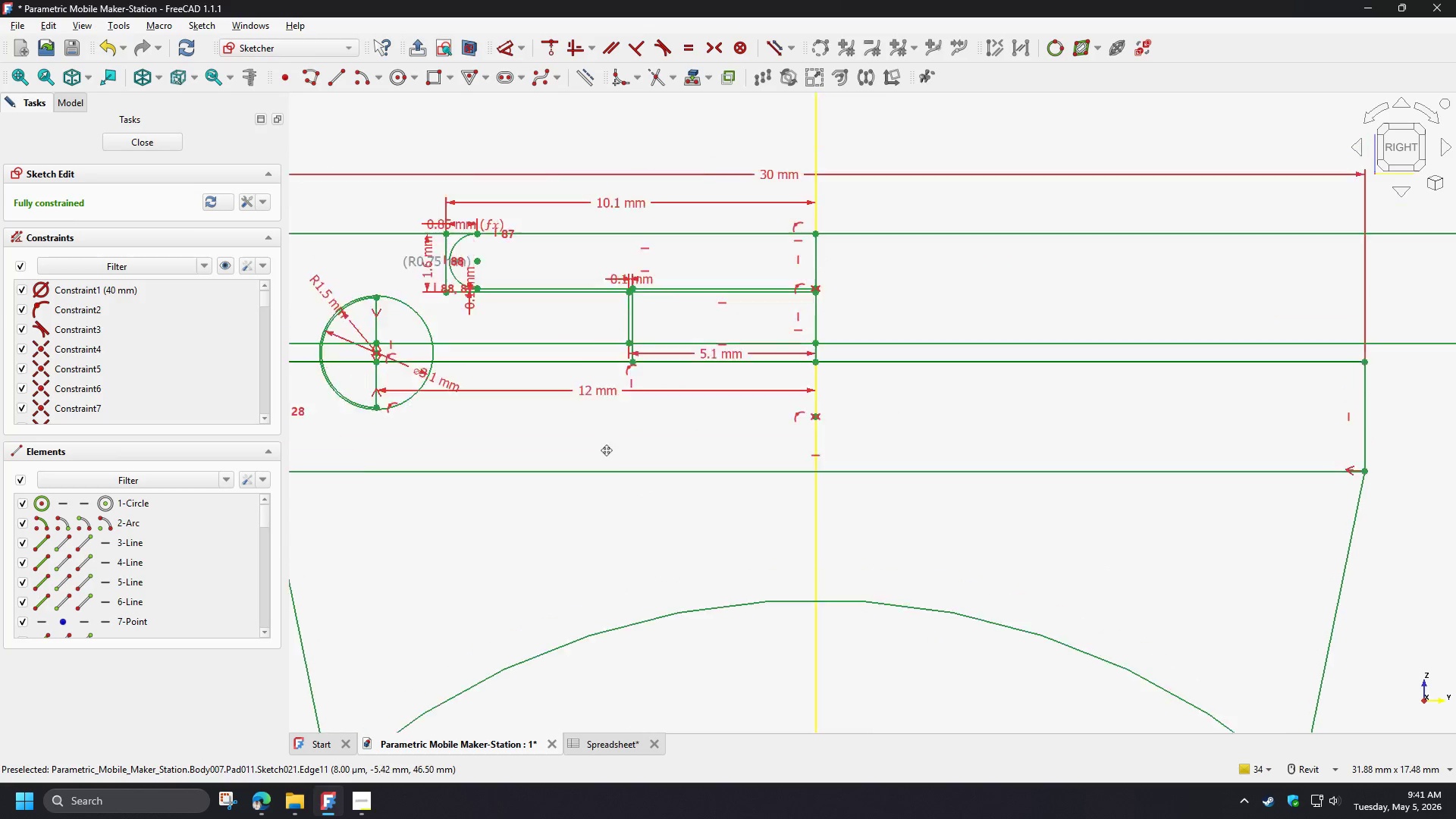 
scroll: coordinate [436, 444], scroll_direction: up, amount: 5.0
 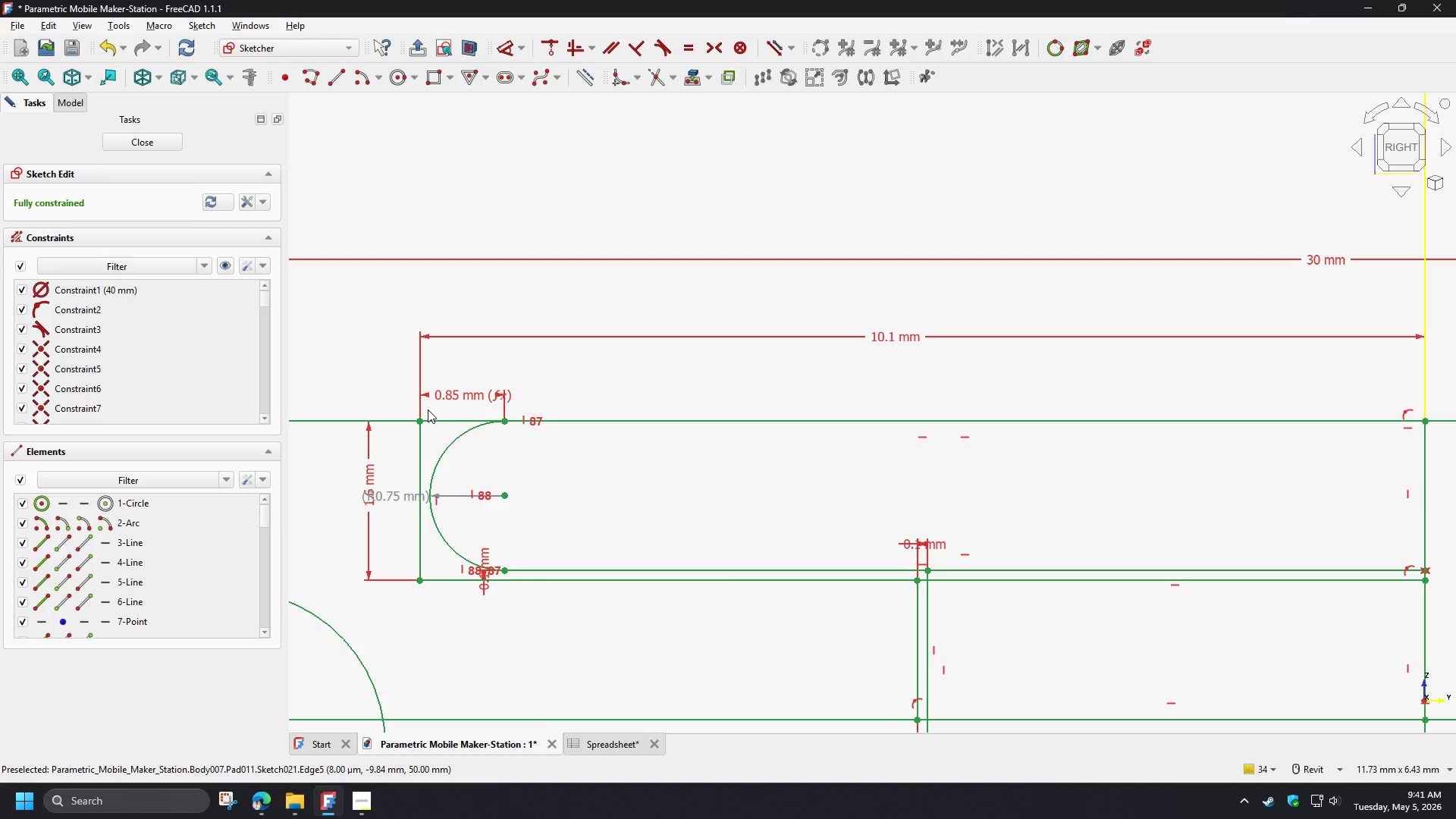 
left_click_drag(start_coordinate=[428, 410], to_coordinate=[1446, 574])
 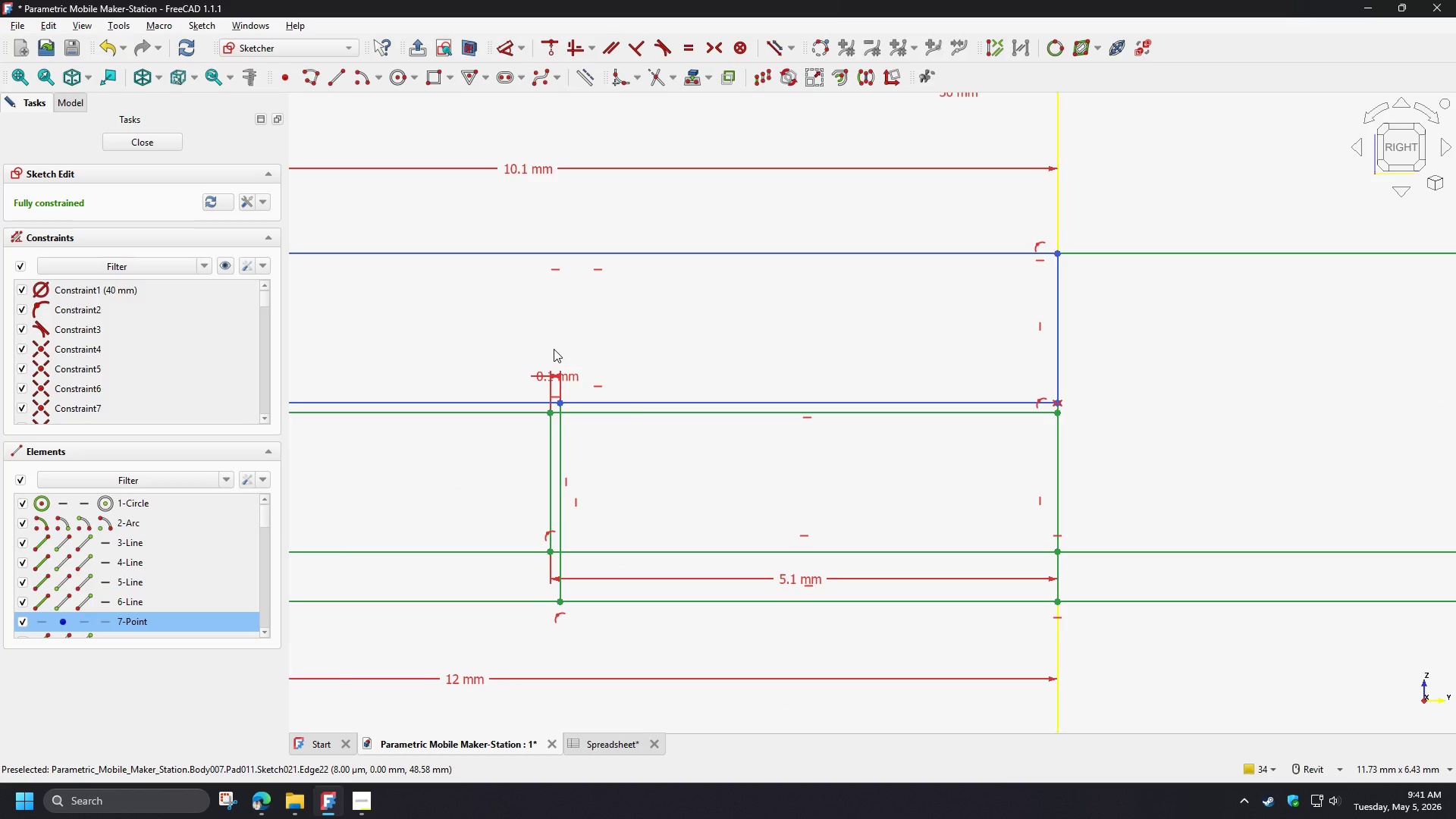 
left_click_drag(start_coordinate=[554, 349], to_coordinate=[1094, 607])
 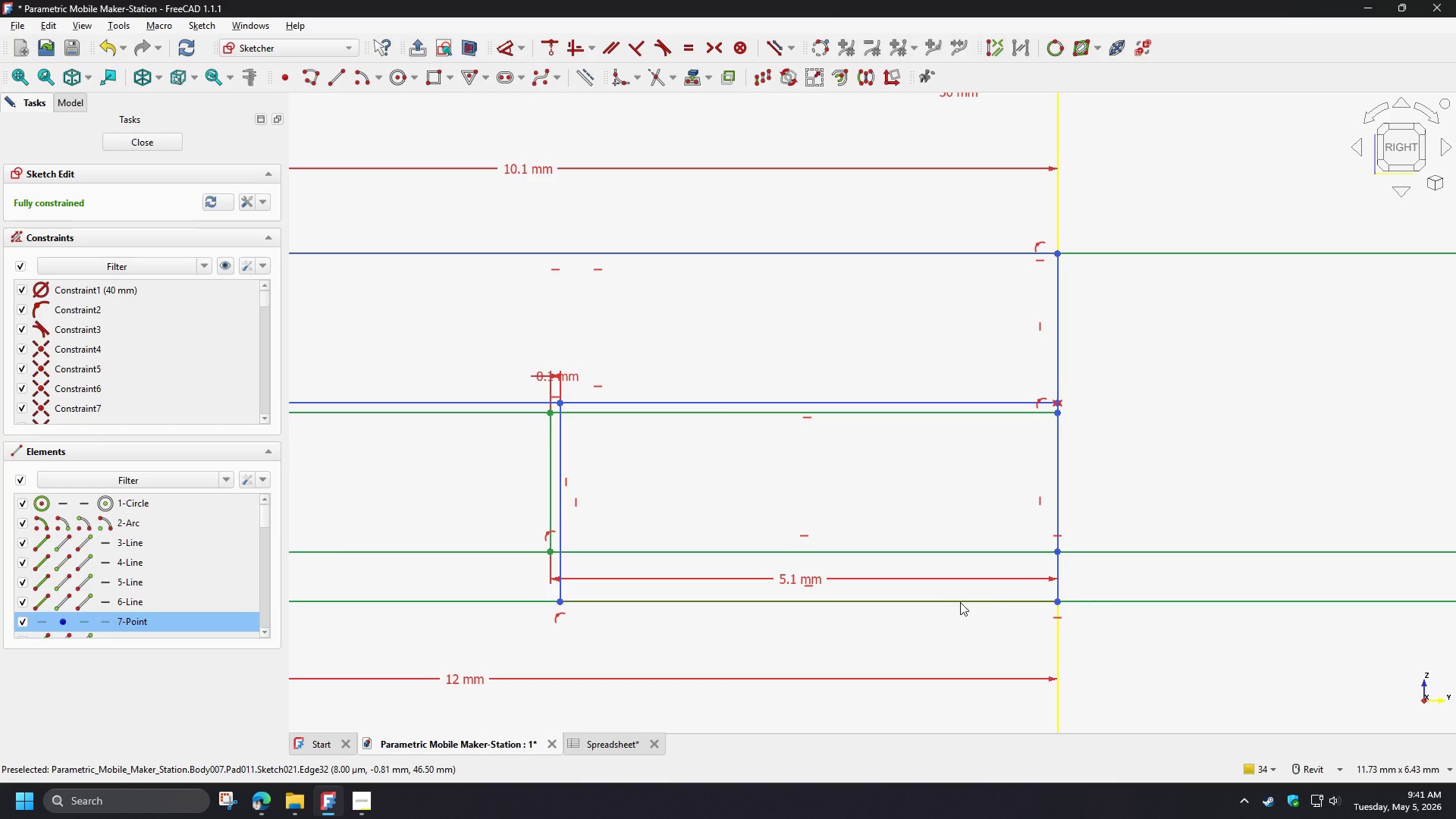 
wait(7.98)
 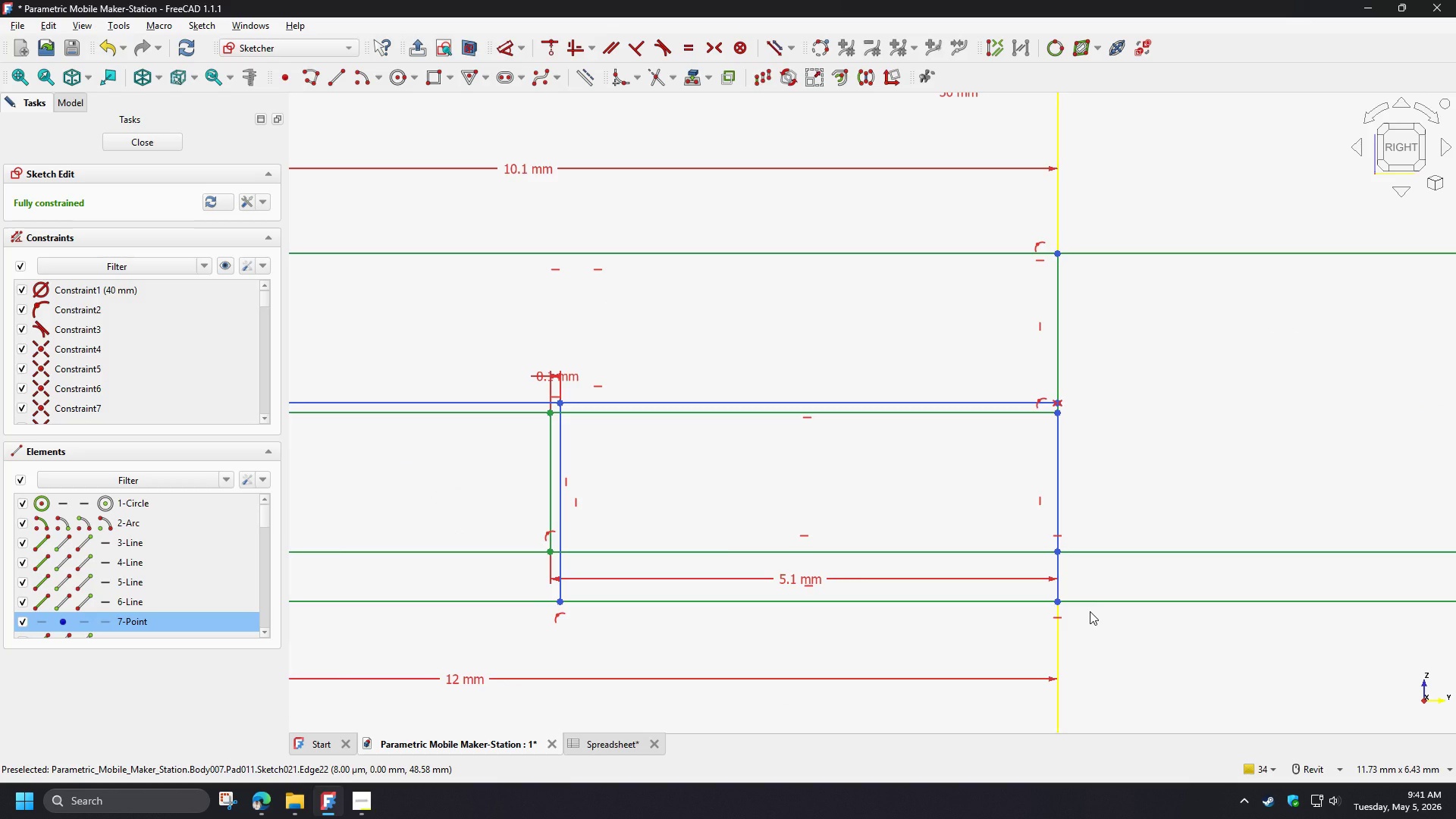 
scroll: coordinate [964, 613], scroll_direction: down, amount: 3.0
 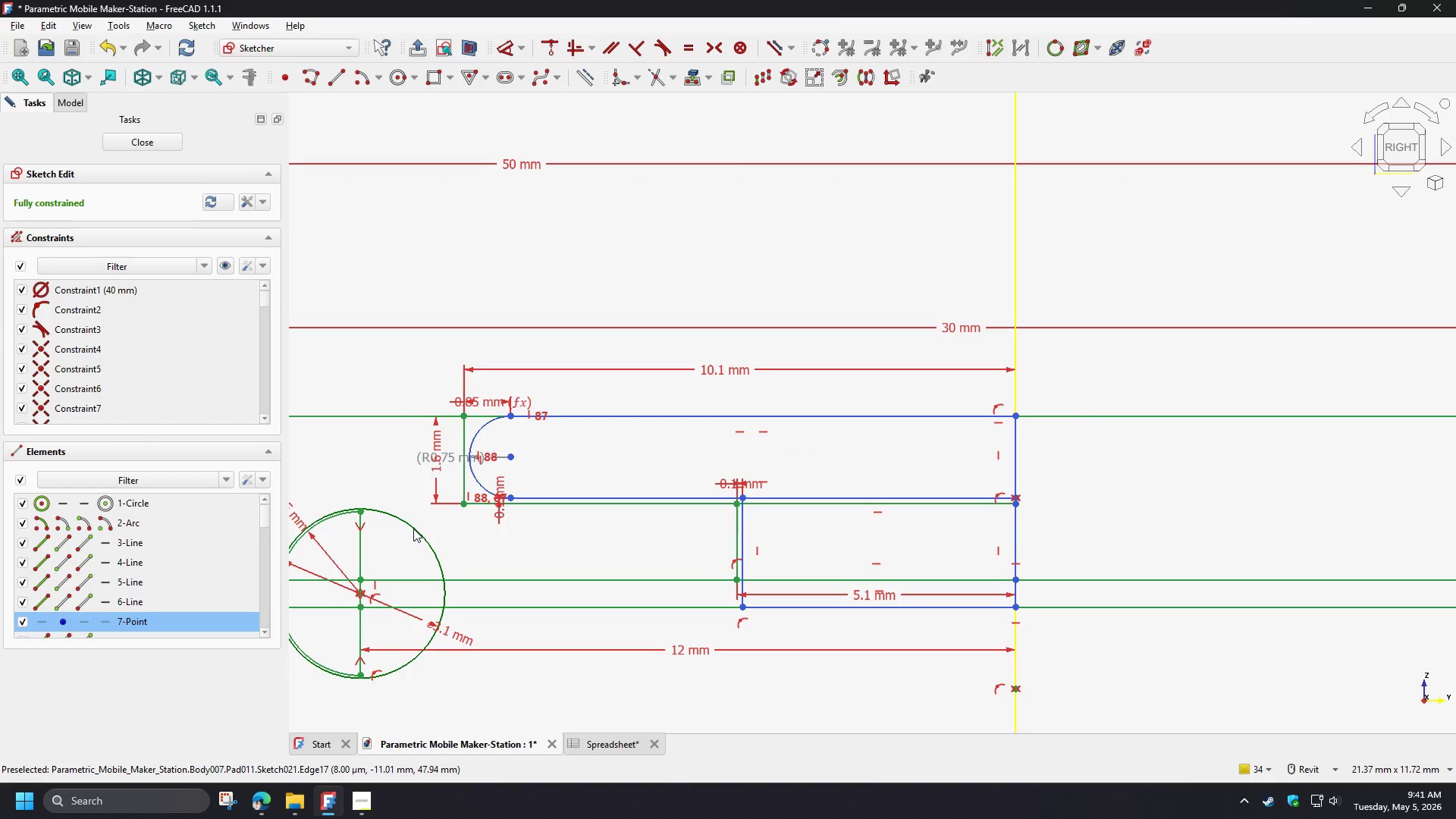 
left_click([413, 529])
 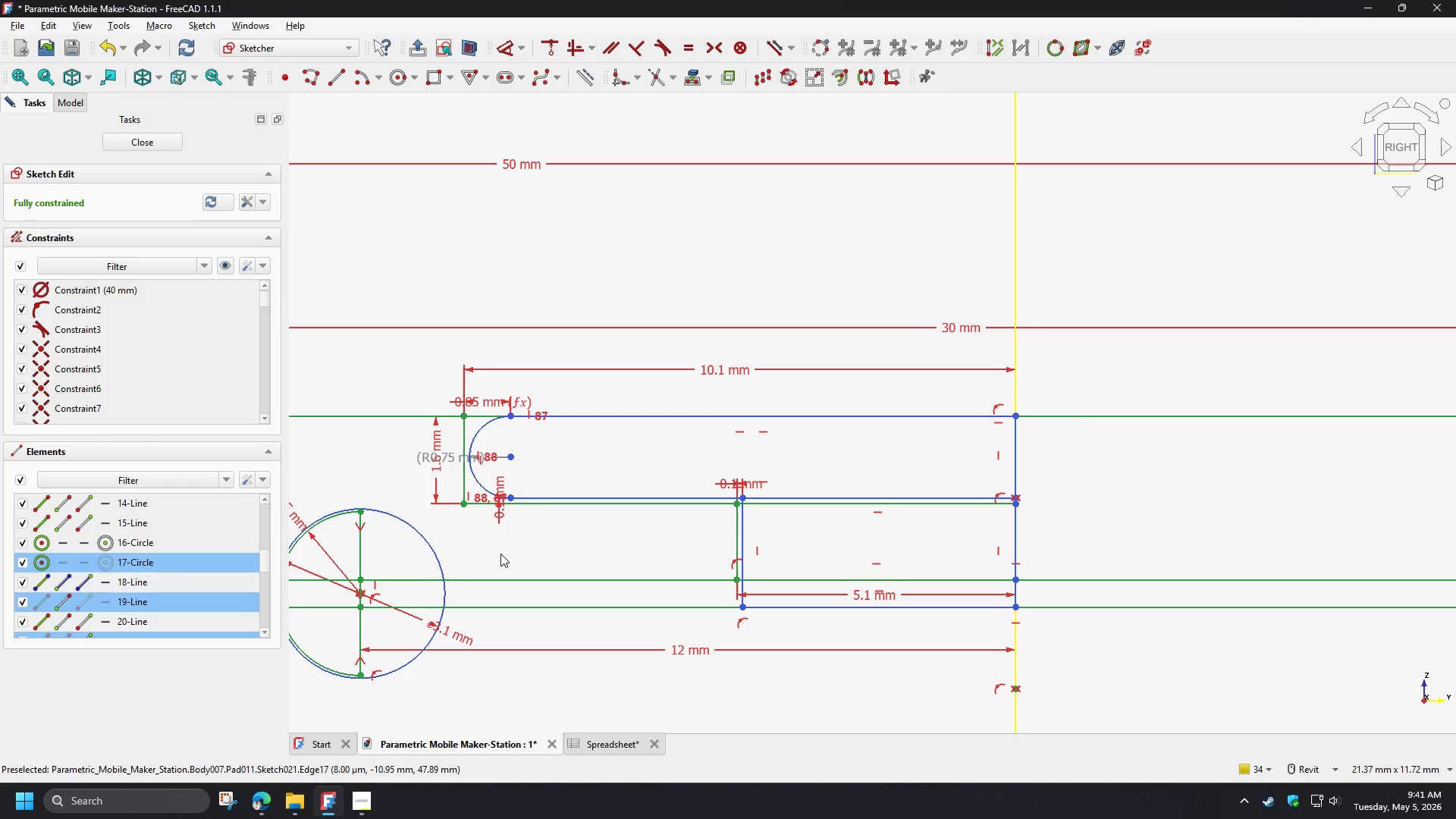 
right_click([530, 551])
 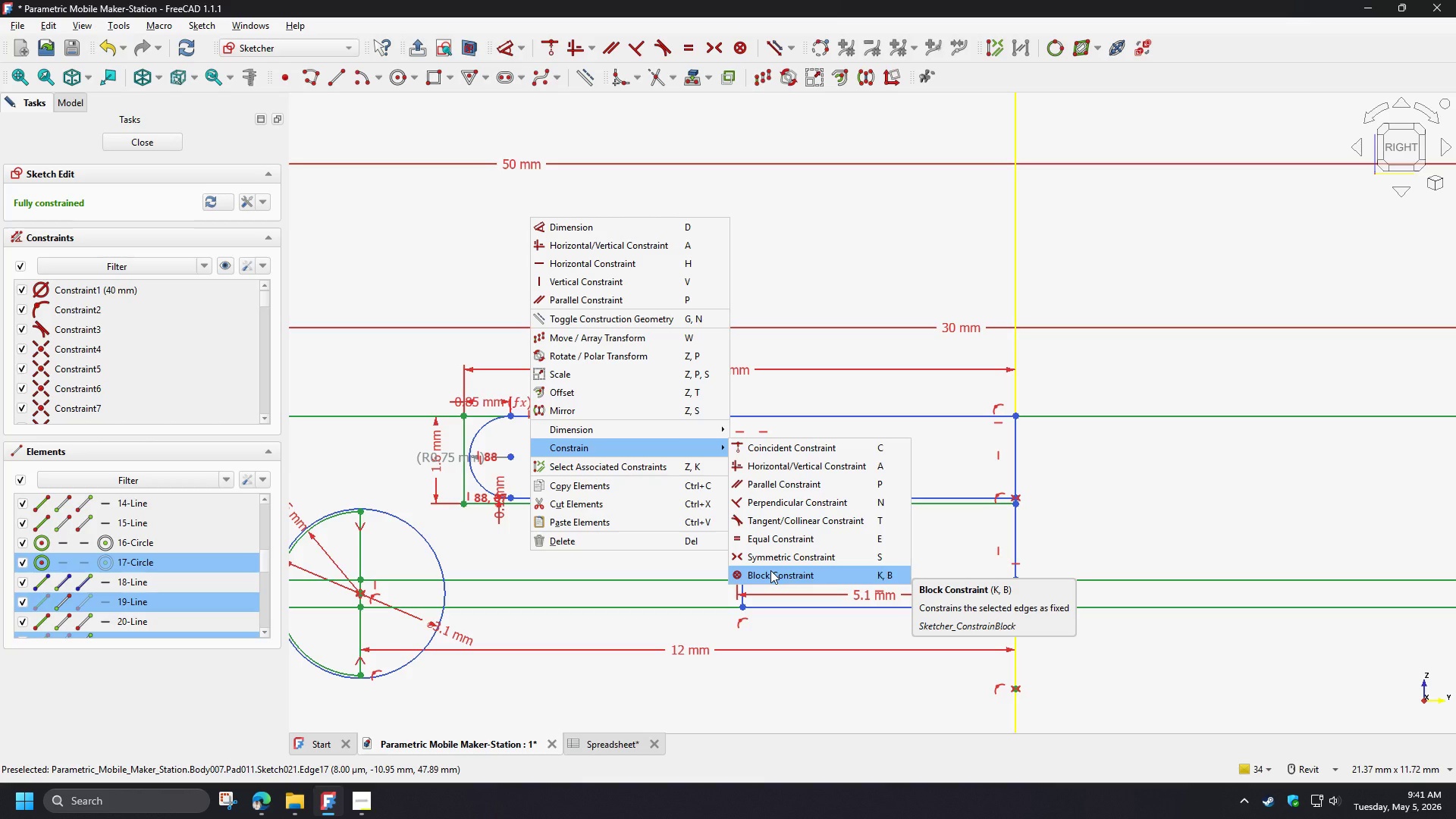 
wait(26.08)
 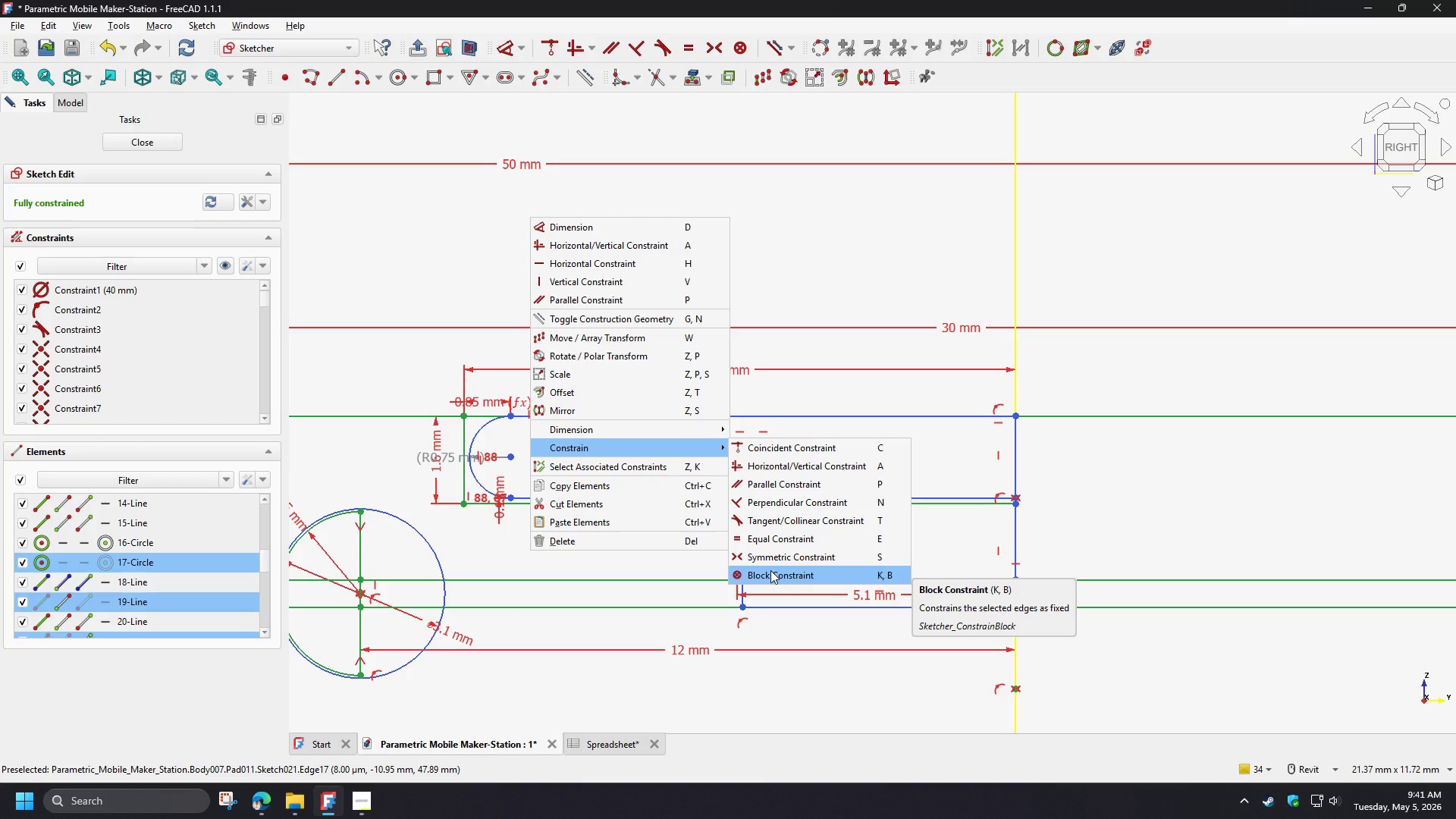 
left_click([412, 363])
 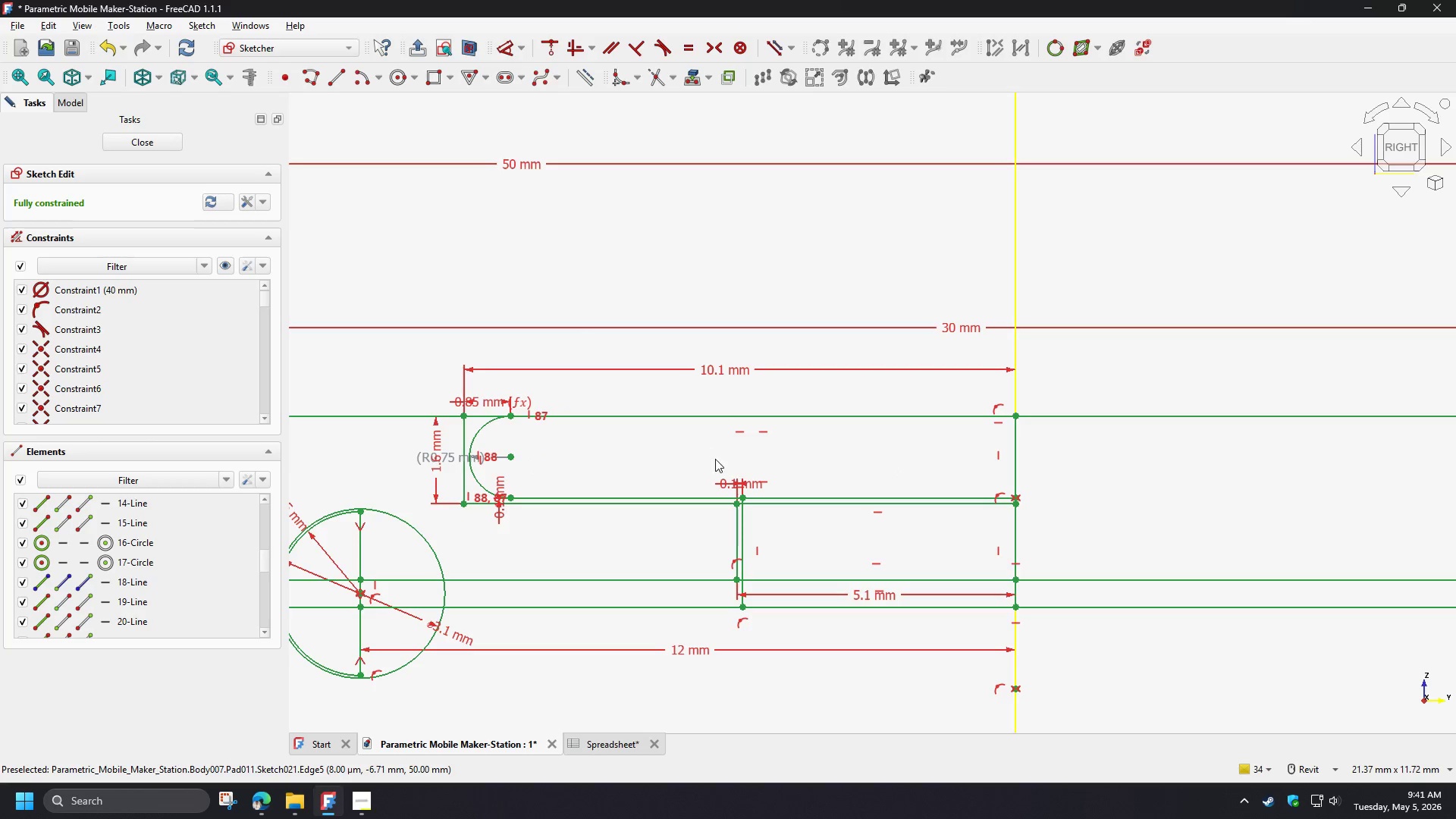 
scroll: coordinate [739, 476], scroll_direction: down, amount: 6.0
 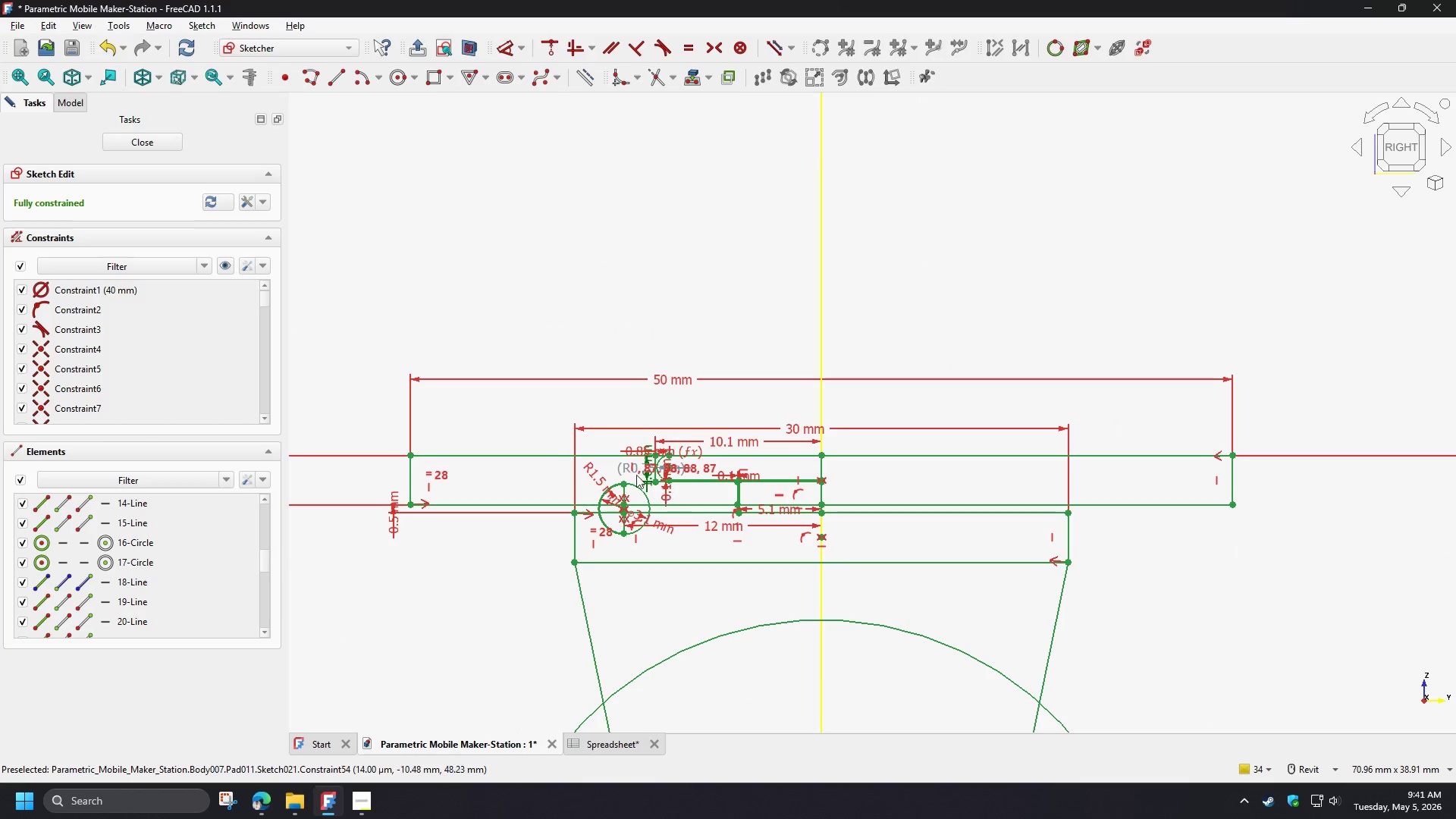 
scroll: coordinate [592, 468], scroll_direction: up, amount: 5.0
 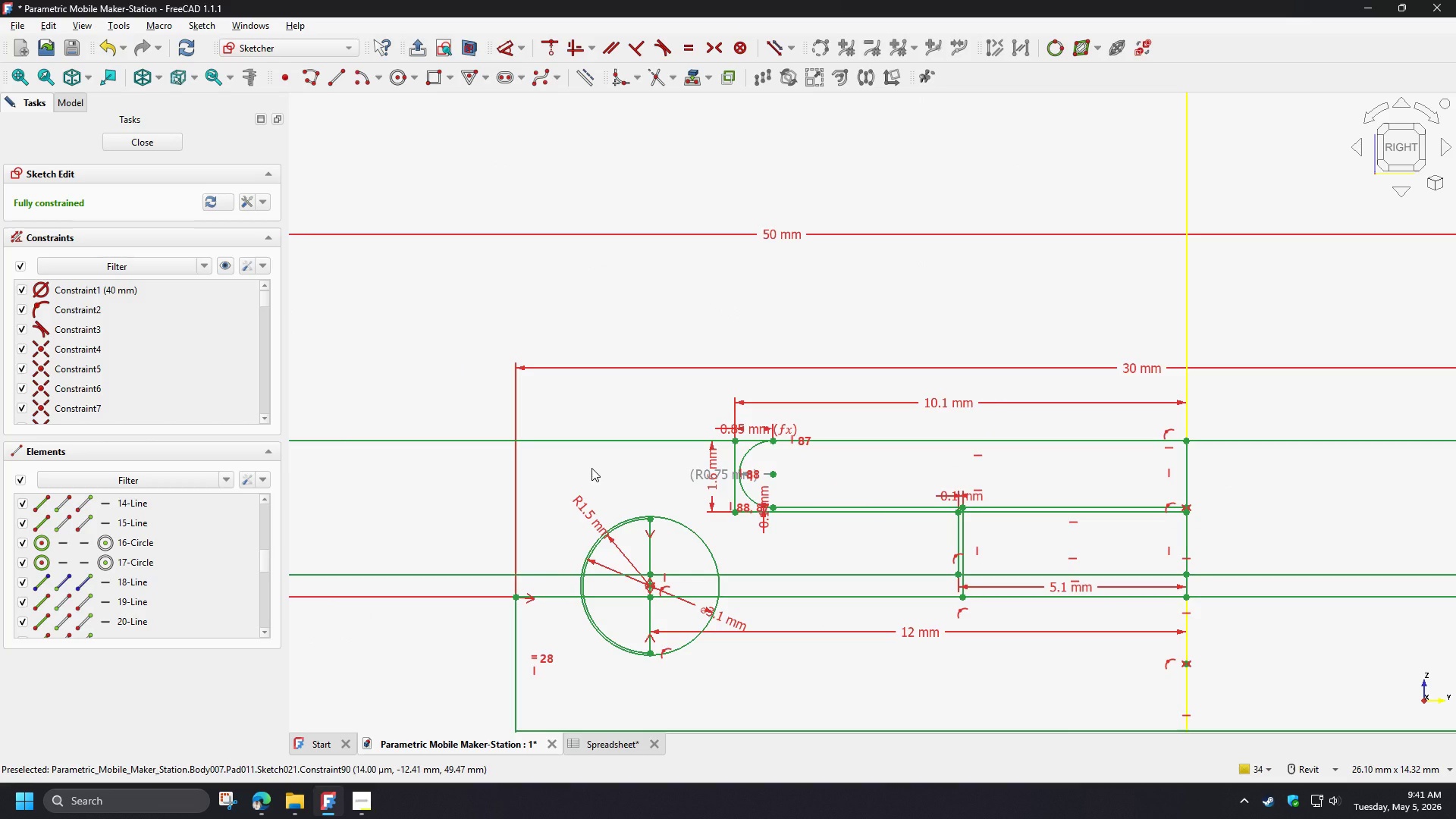 
scroll: coordinate [592, 468], scroll_direction: down, amount: 4.0
 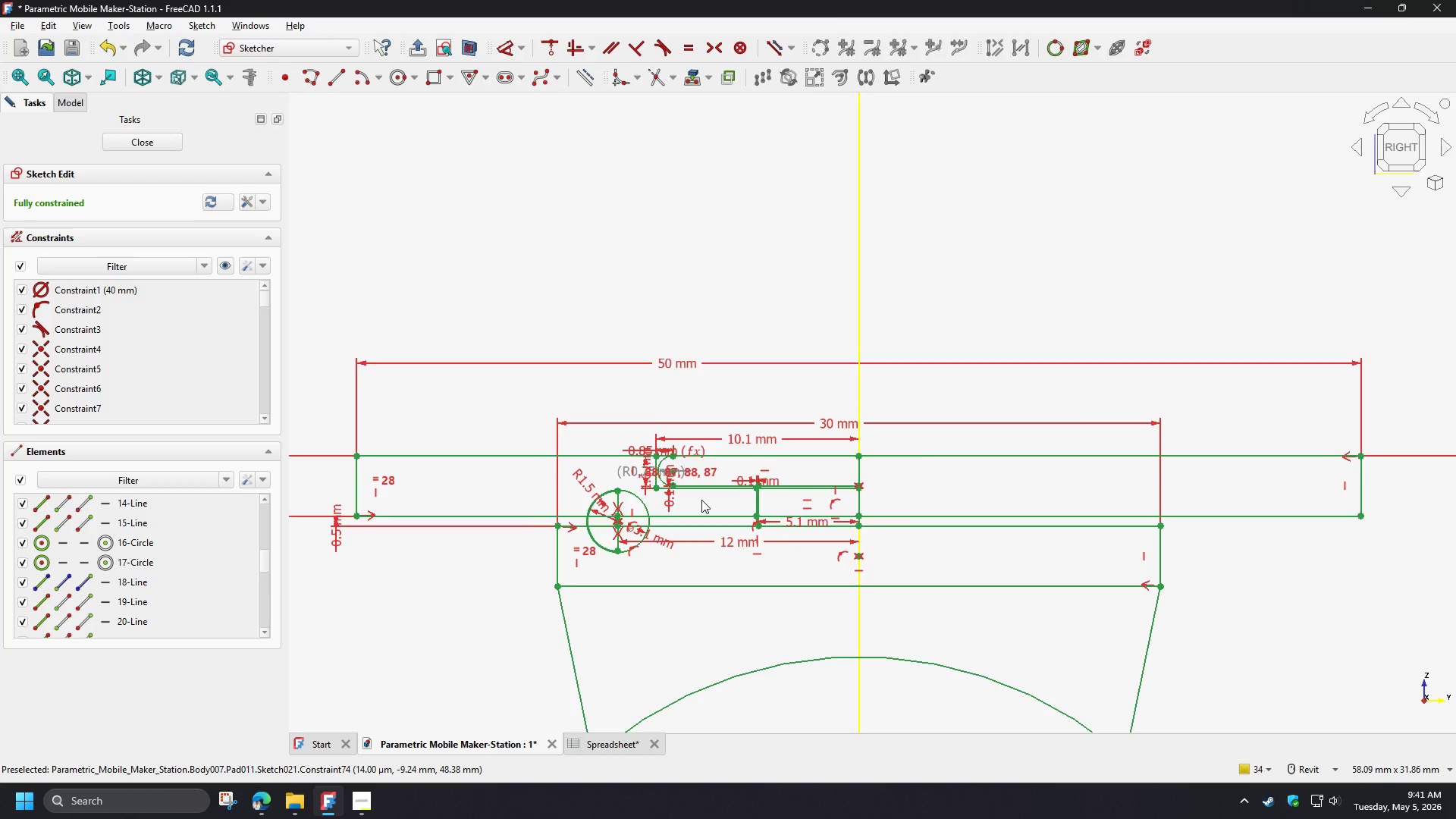 
scroll: coordinate [701, 500], scroll_direction: up, amount: 5.0
 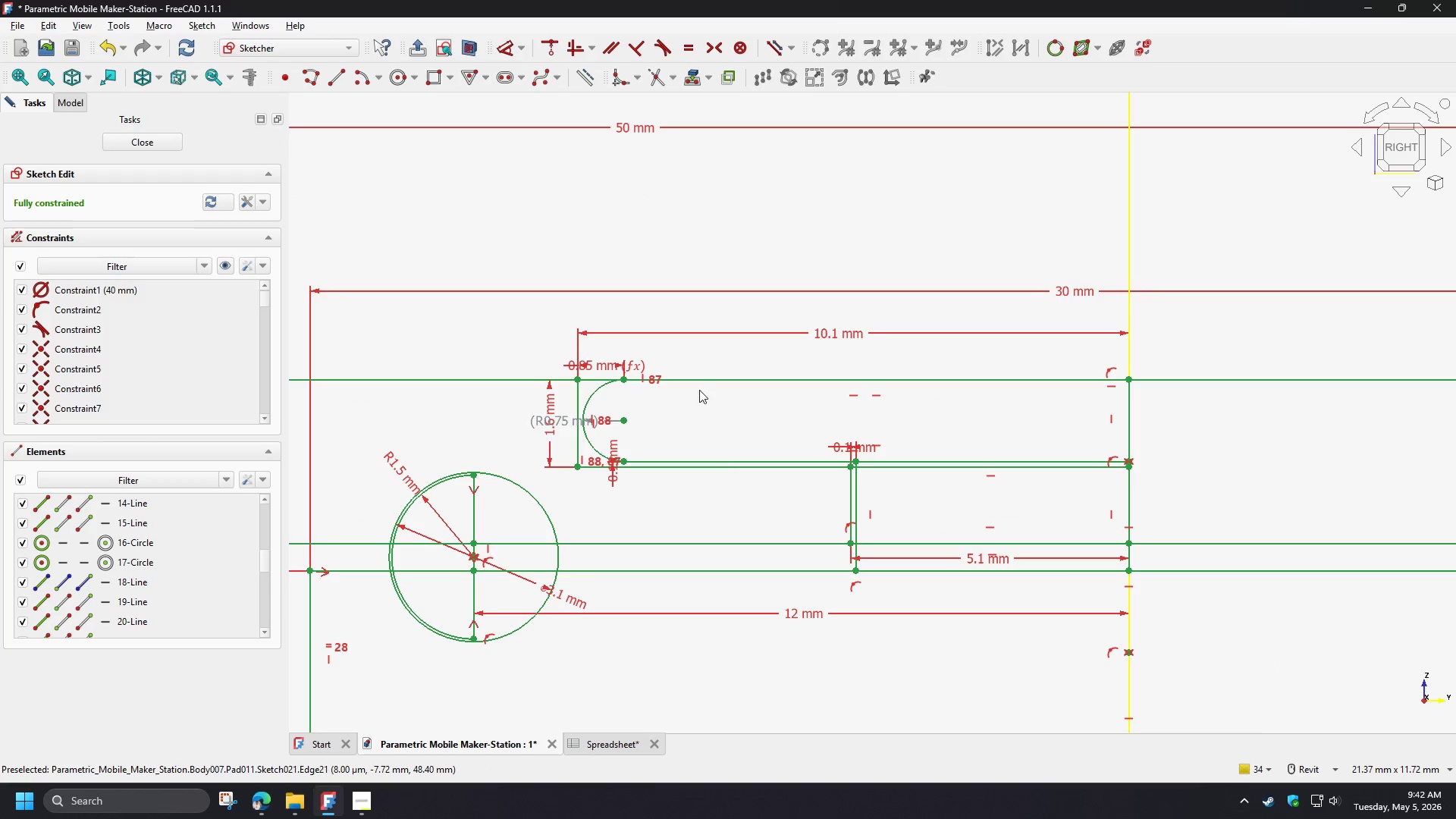 
left_click([698, 380])
 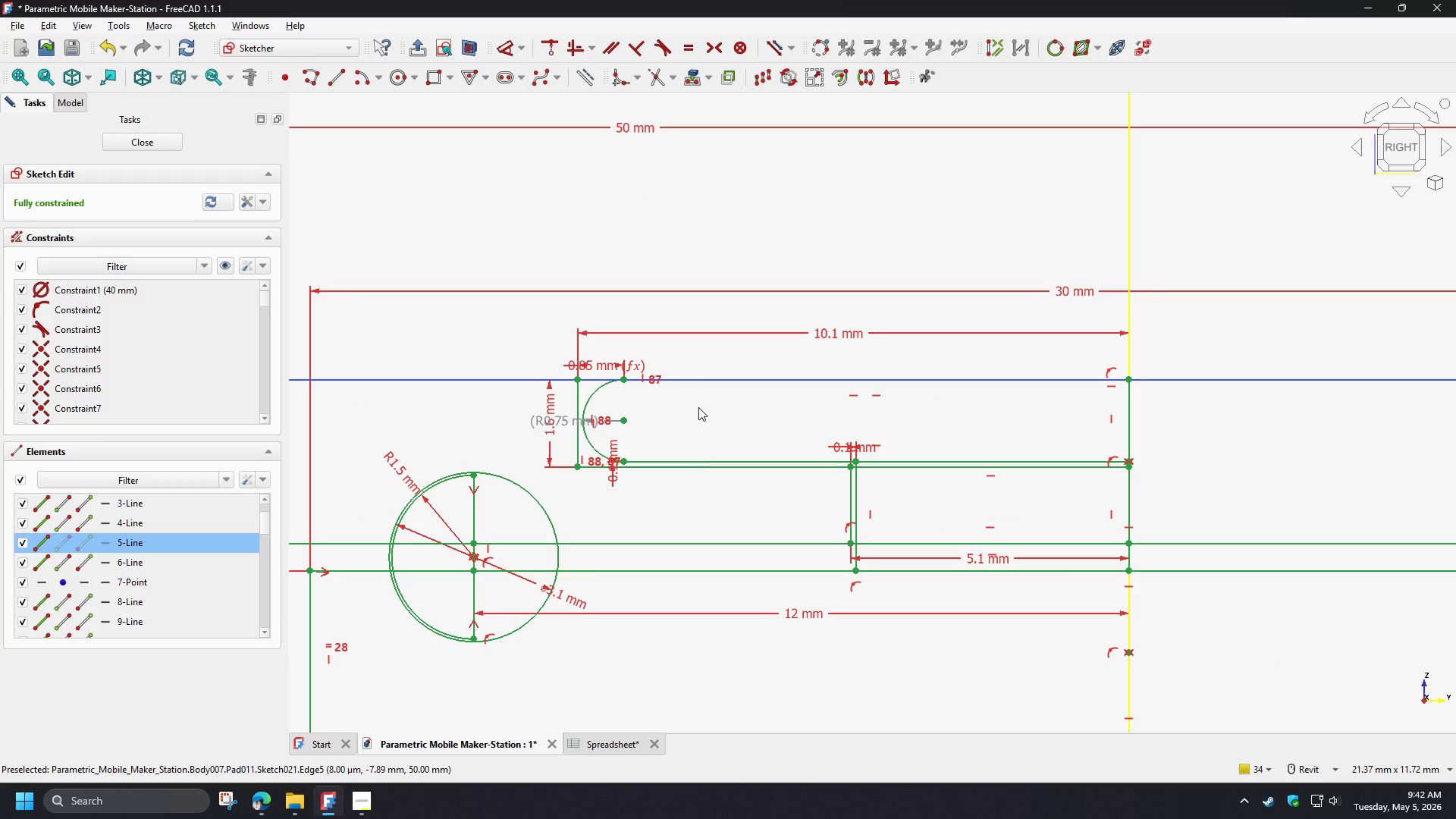 
left_click([698, 407])
 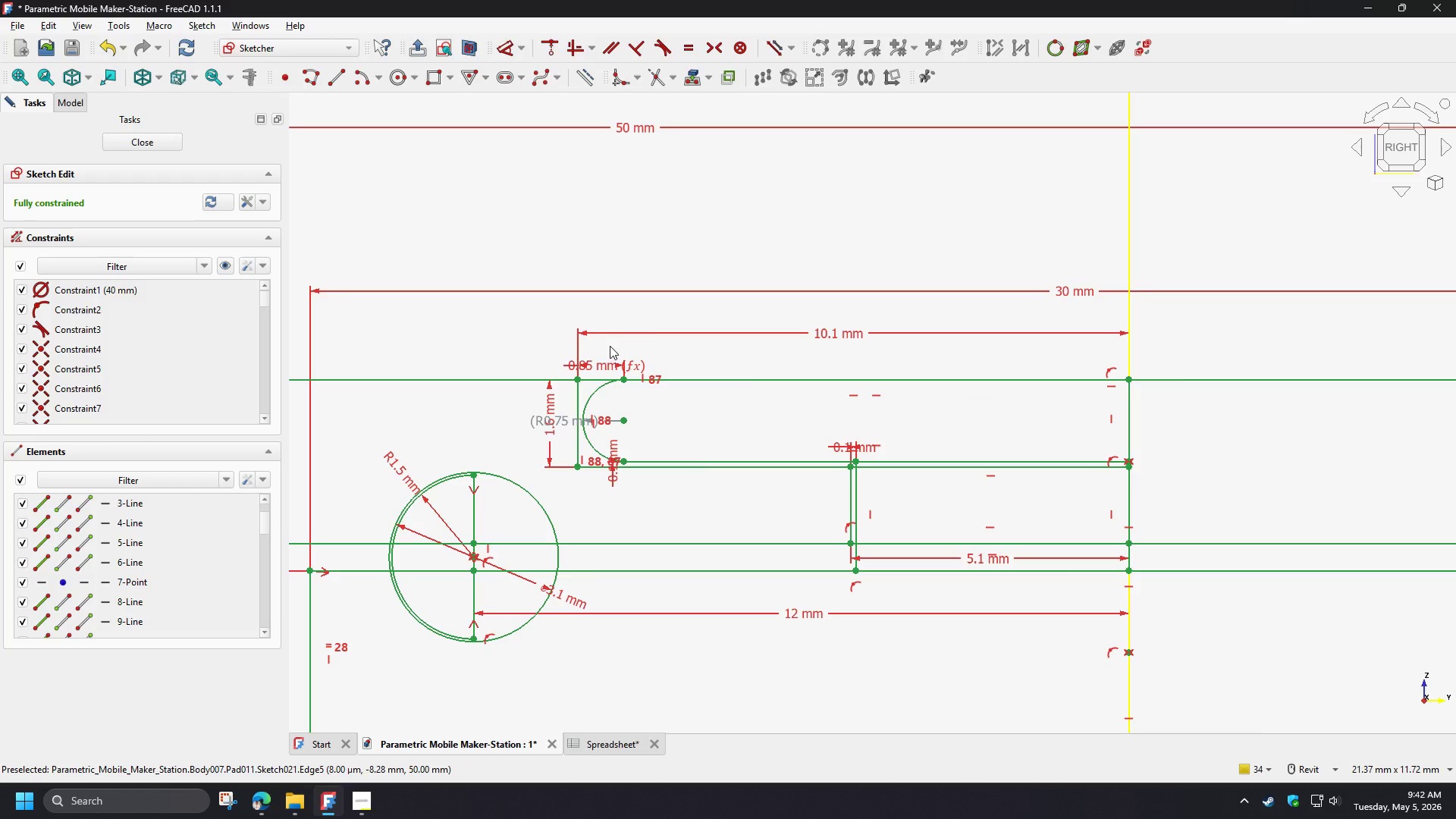 
left_click_drag(start_coordinate=[610, 346], to_coordinate=[1140, 386])
 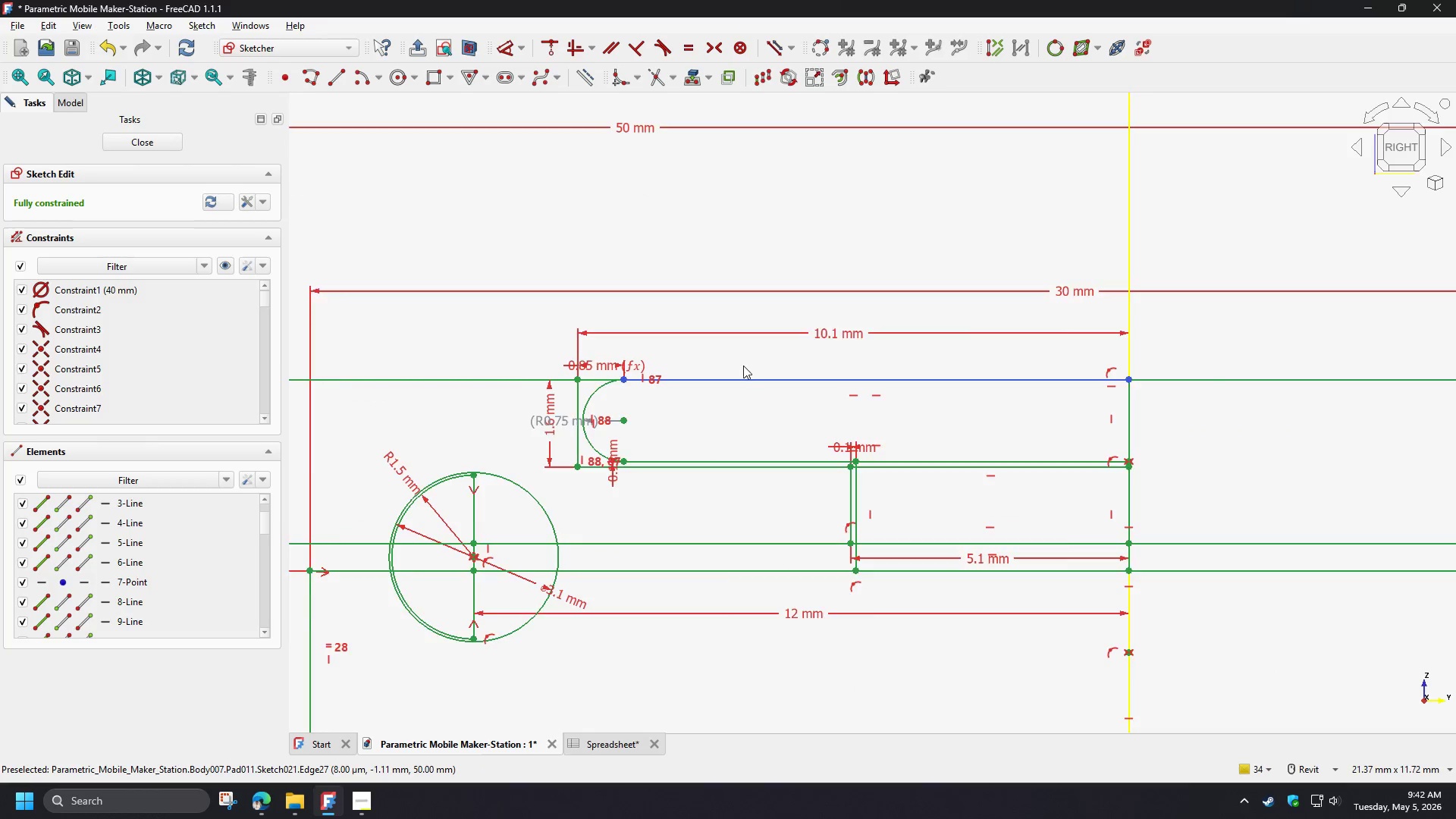 
scroll: coordinate [743, 366], scroll_direction: up, amount: 2.0
 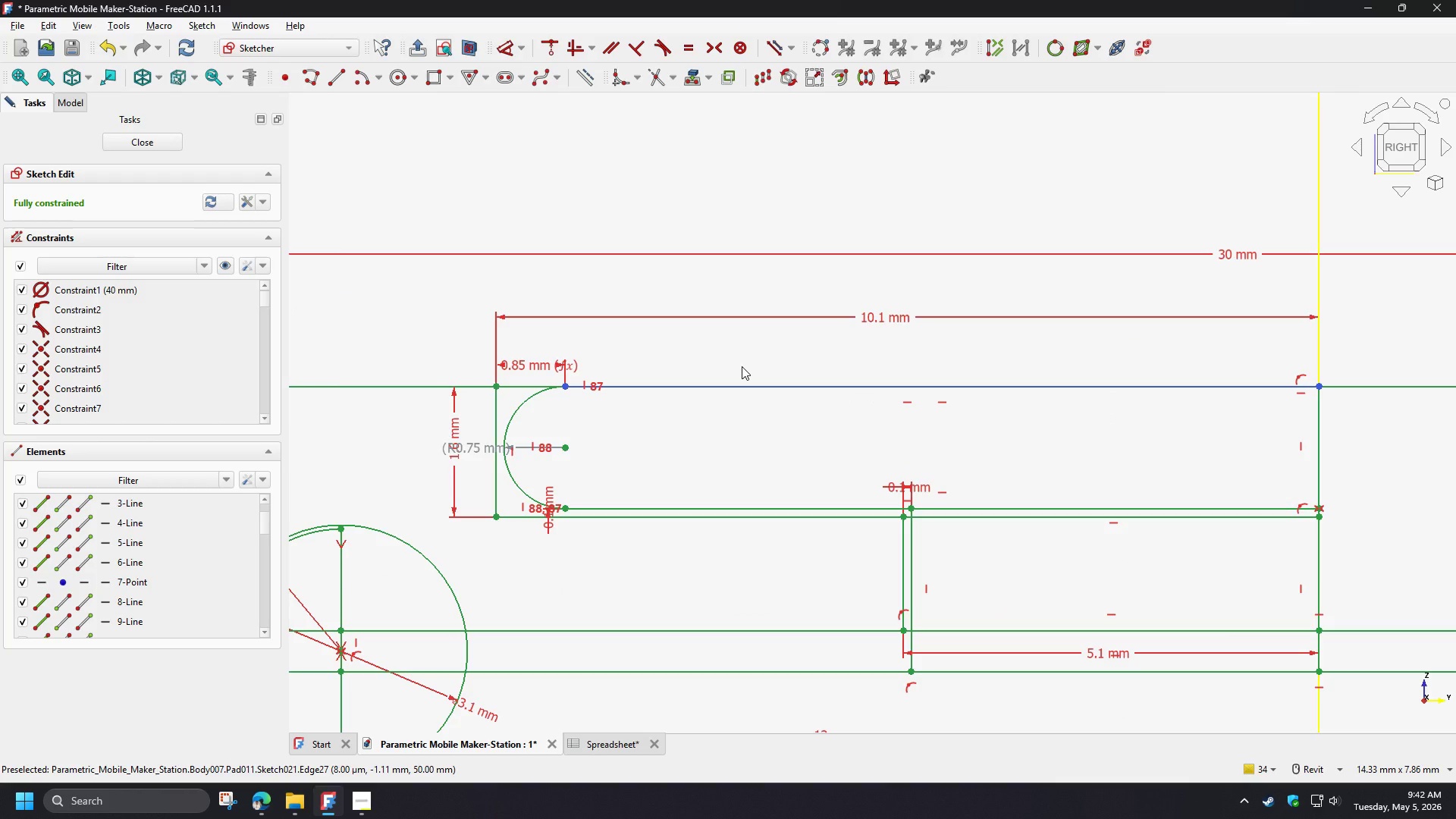 
wait(10.33)
 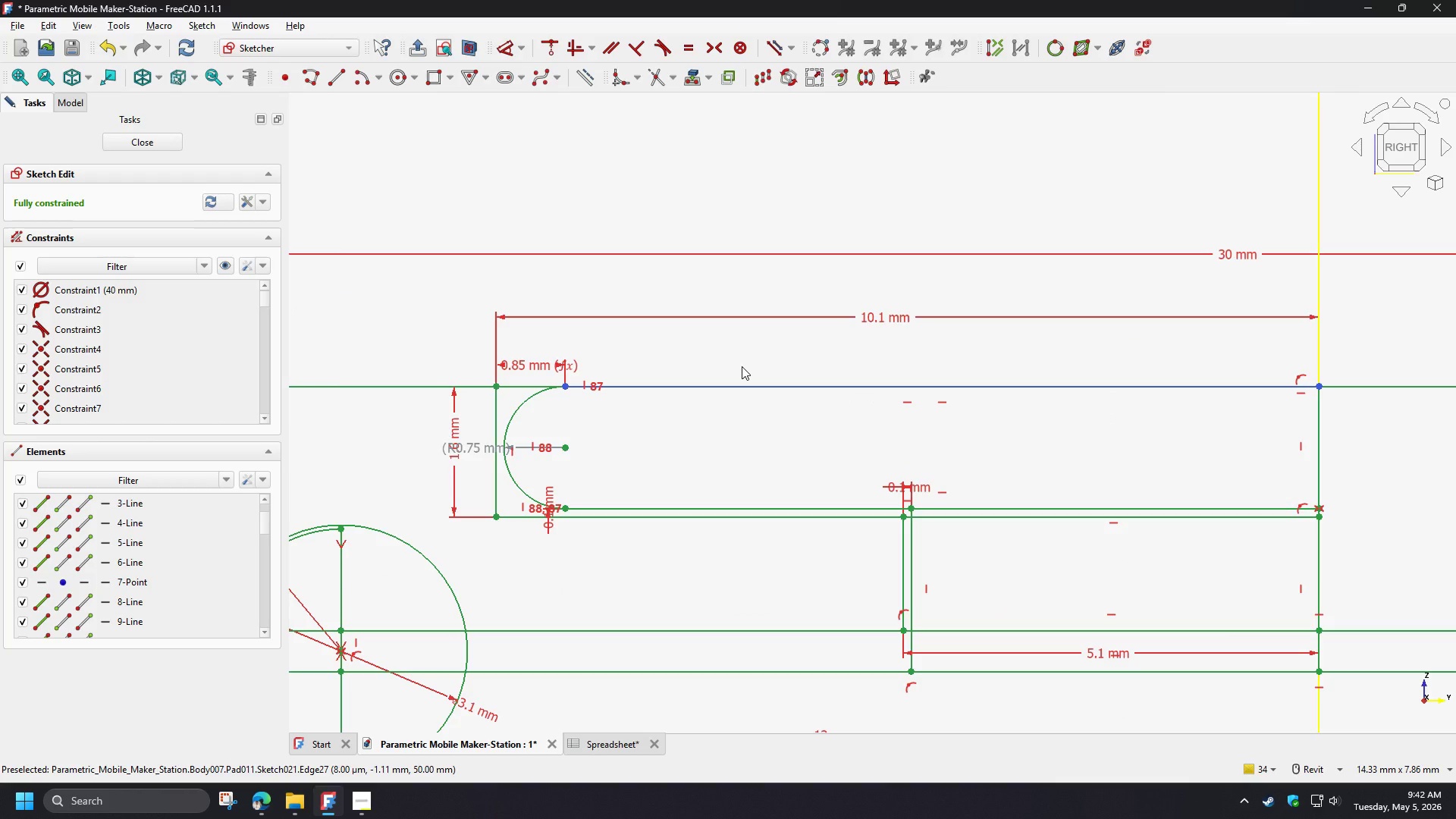 
left_click([742, 367])
 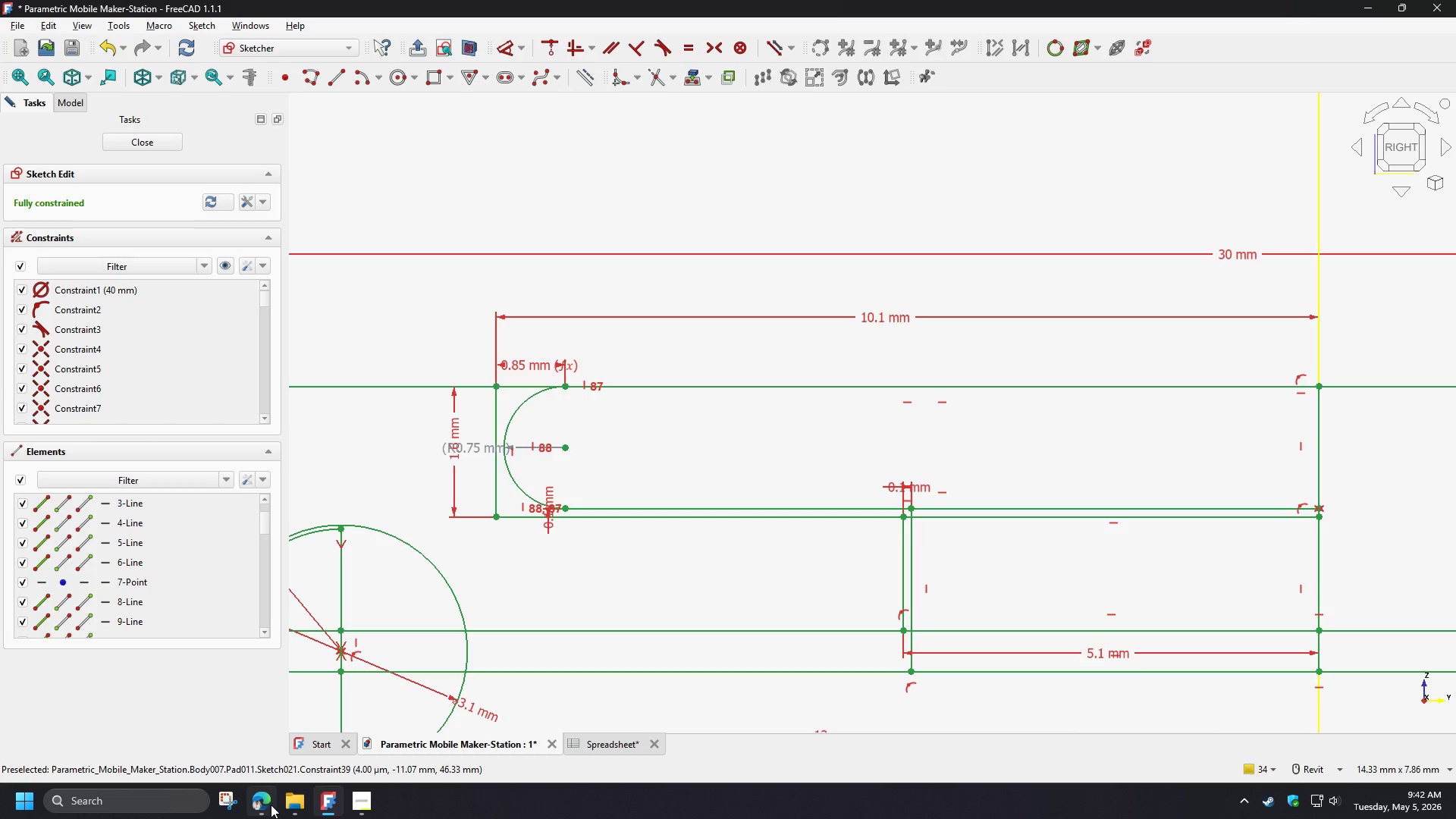 
left_click([271, 805])
 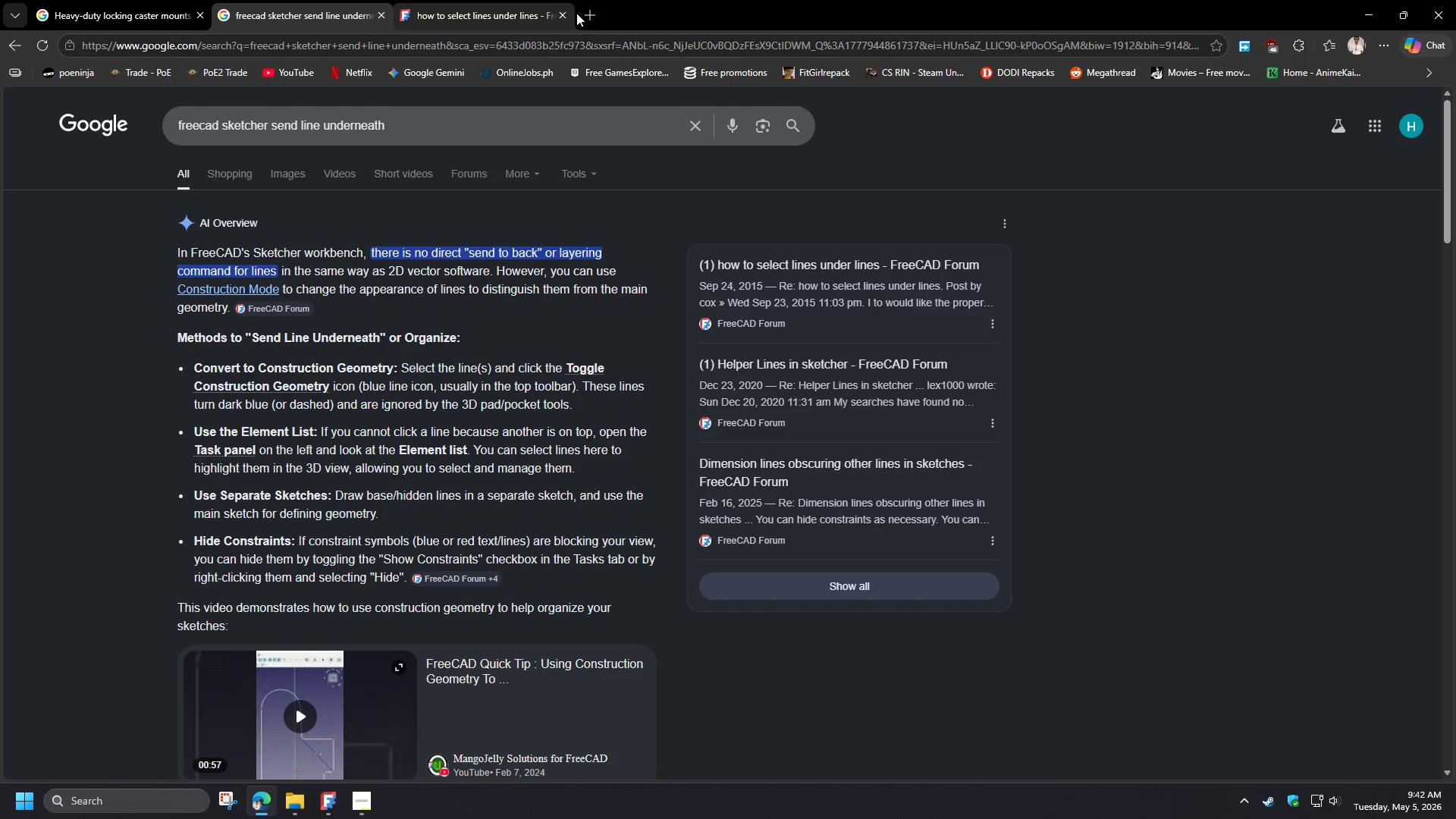 
left_click([590, 17])
 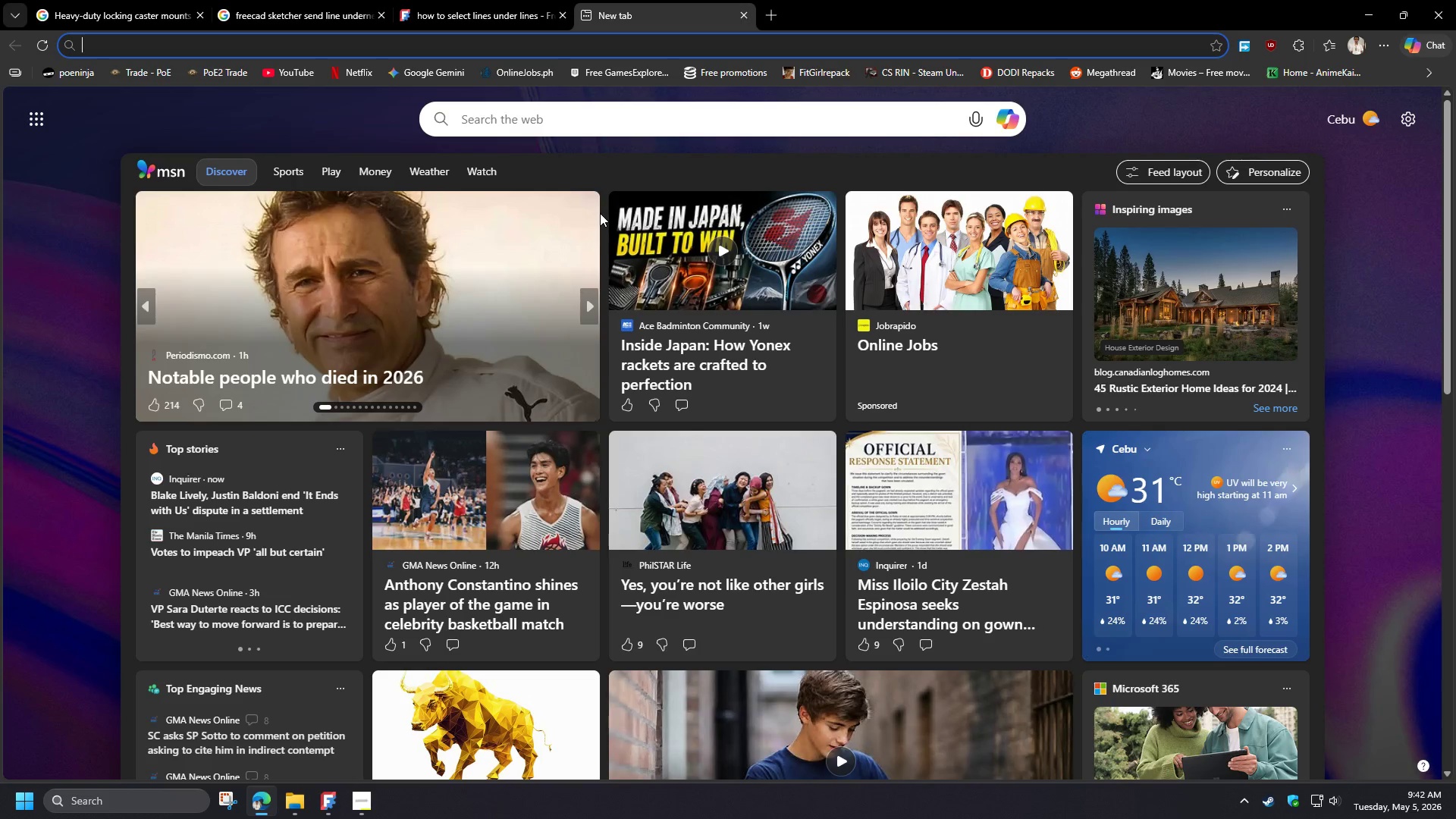 
type(frcad group loi)
key(Backspace)
key(Backspace)
type(ines )
 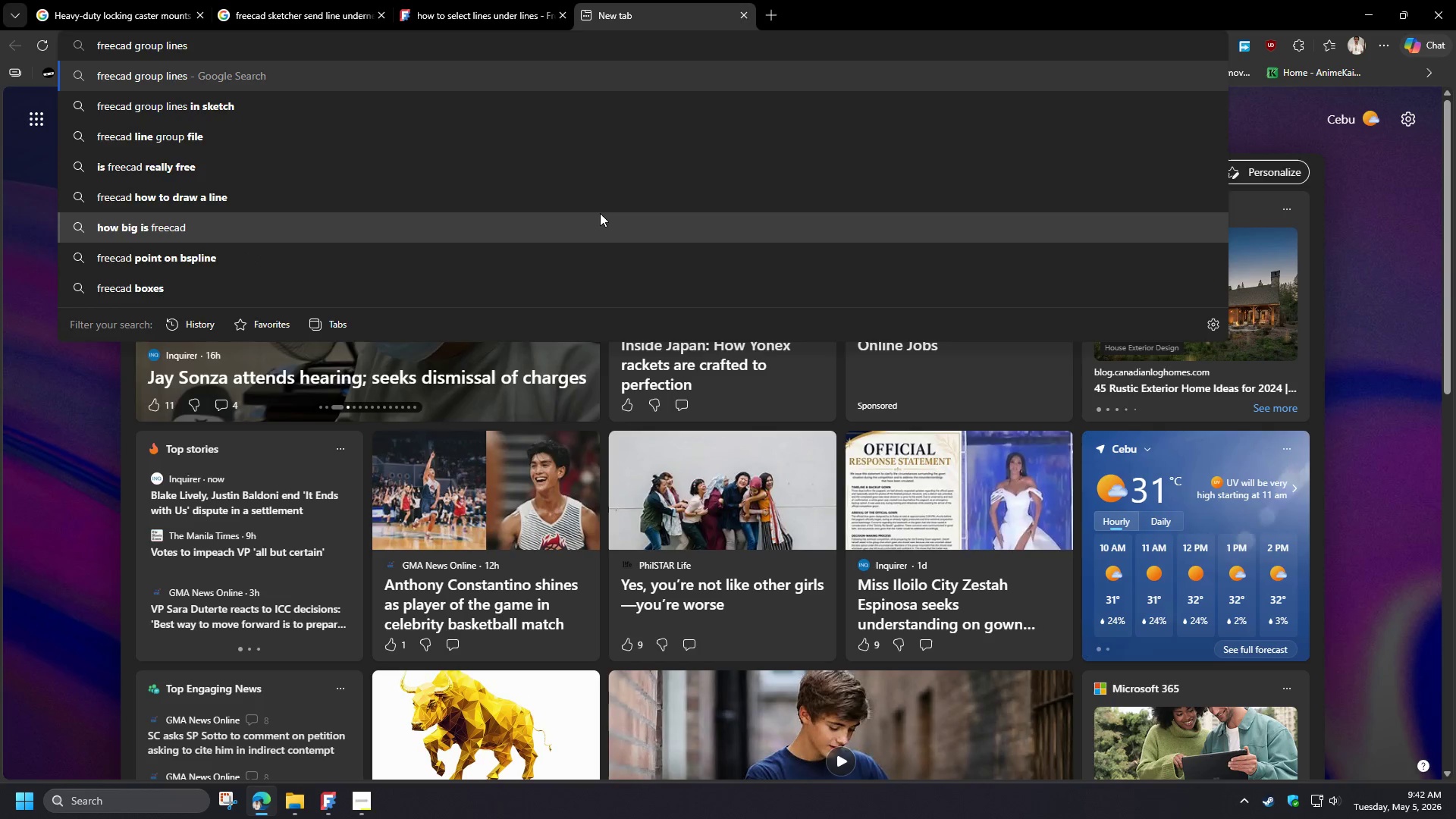 
left_click([268, 99])
 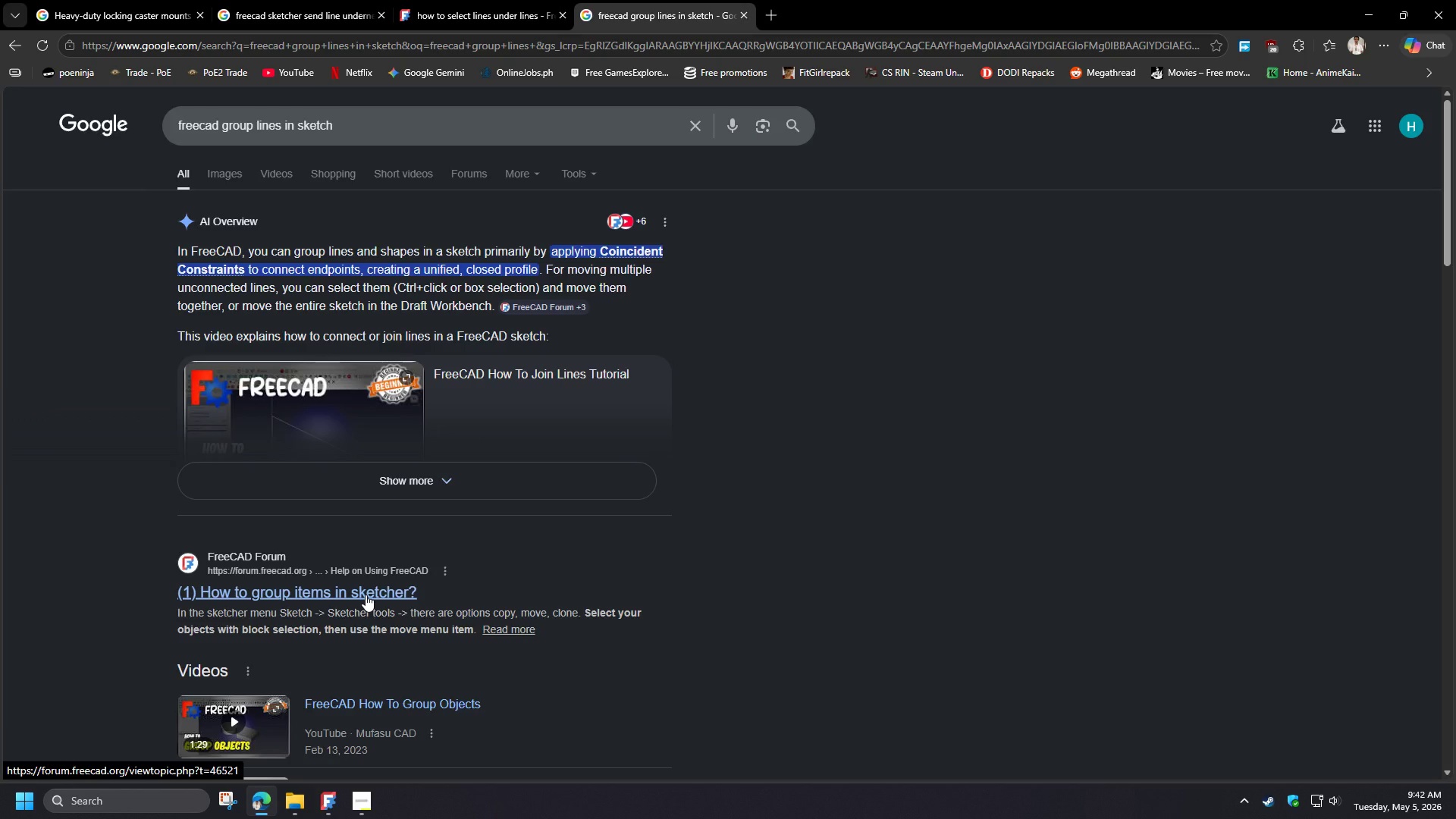 
wait(17.91)
 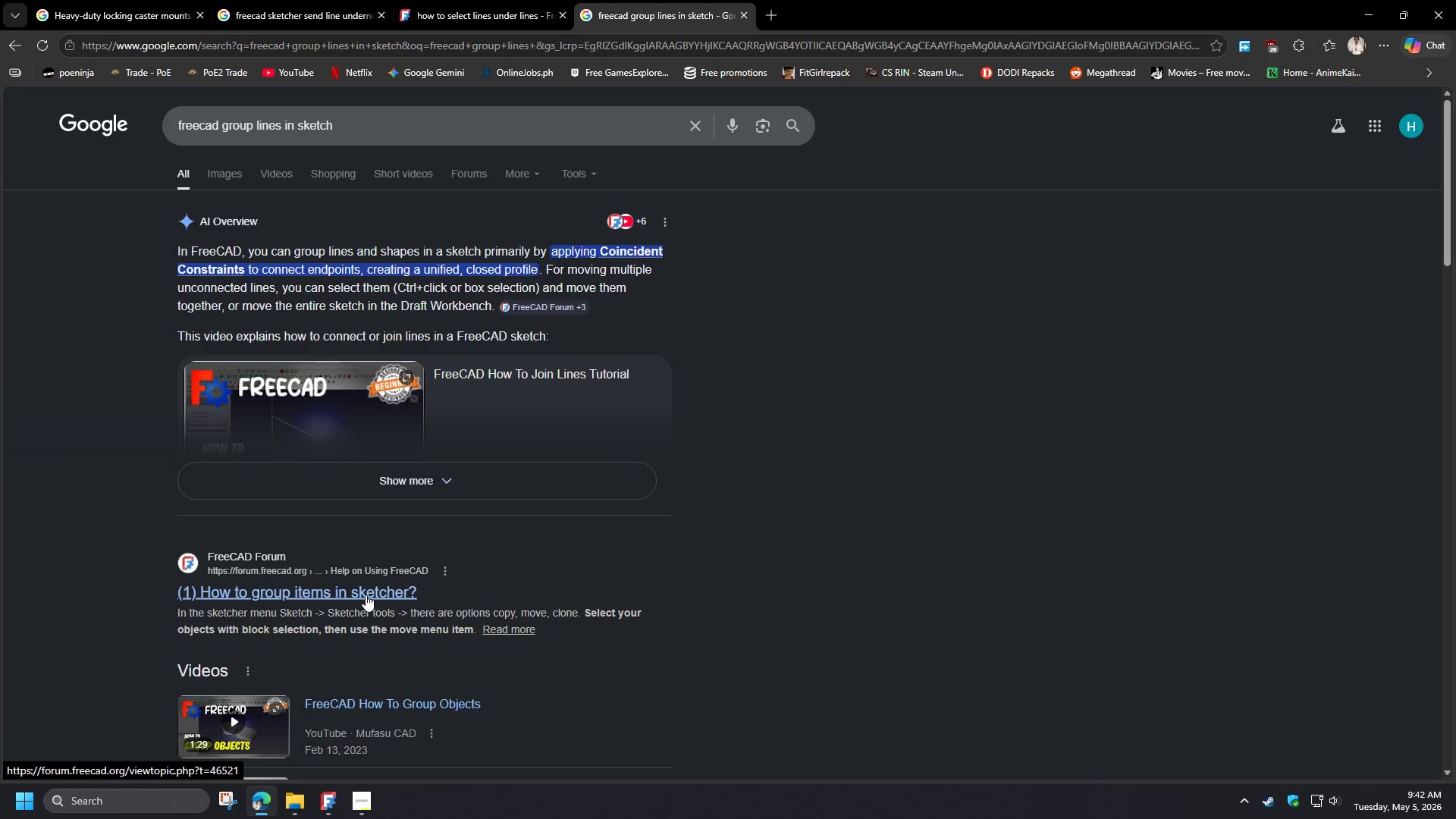 
left_click([366, 595])
 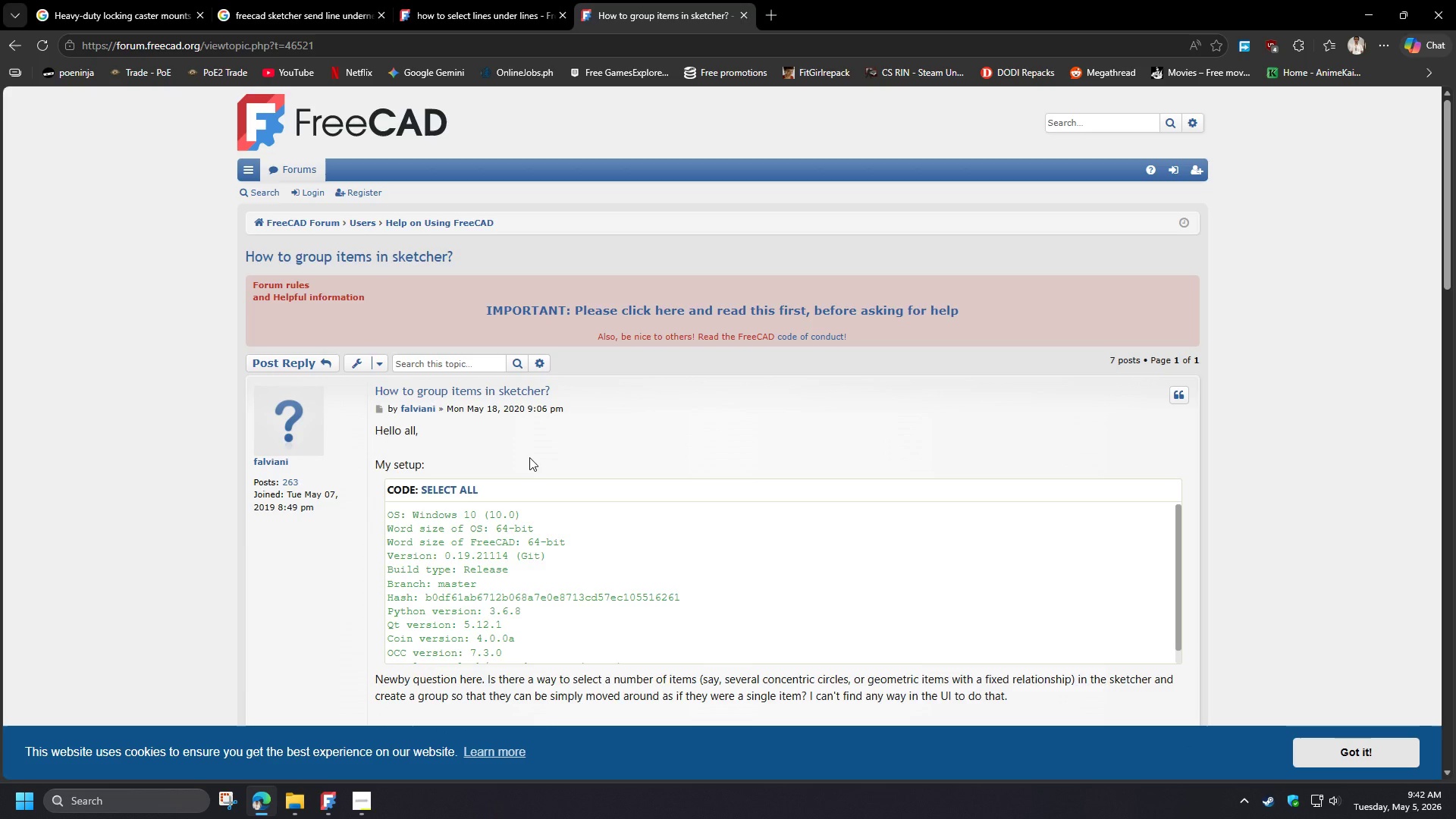 
scroll: coordinate [333, 513], scroll_direction: down, amount: 9.0
 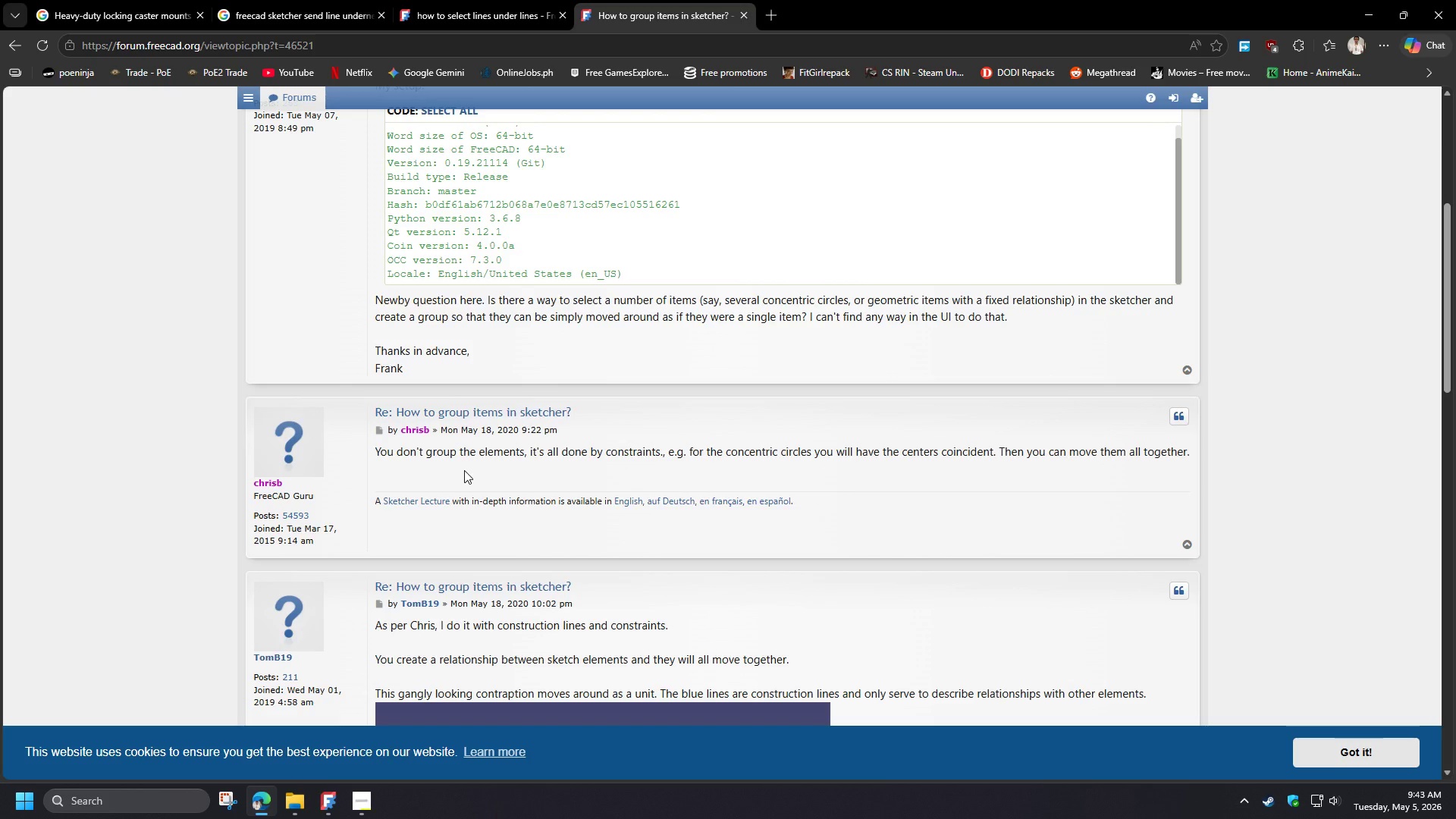 
wait(10.2)
 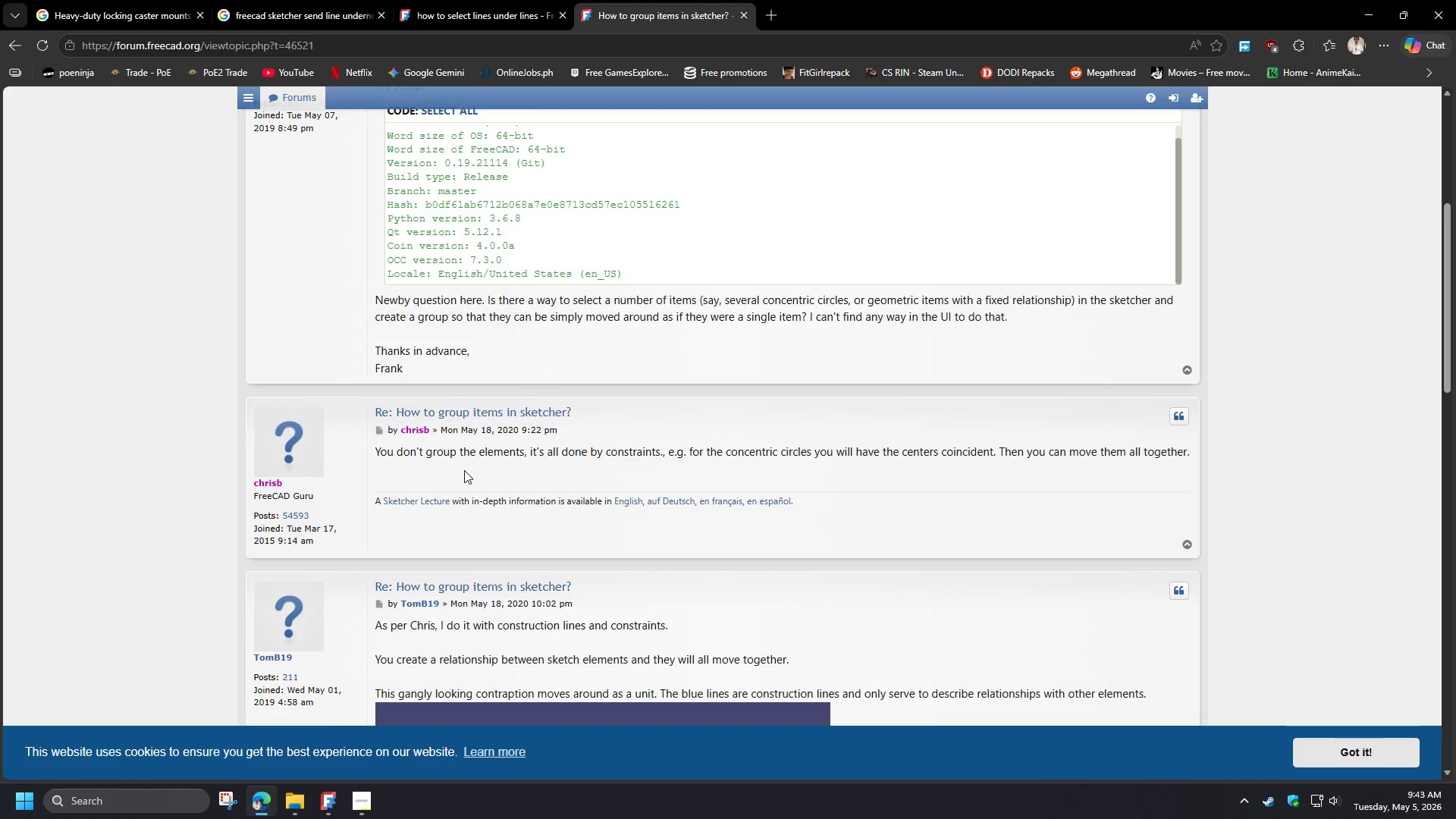 
scroll: coordinate [505, 491], scroll_direction: down, amount: 4.0
 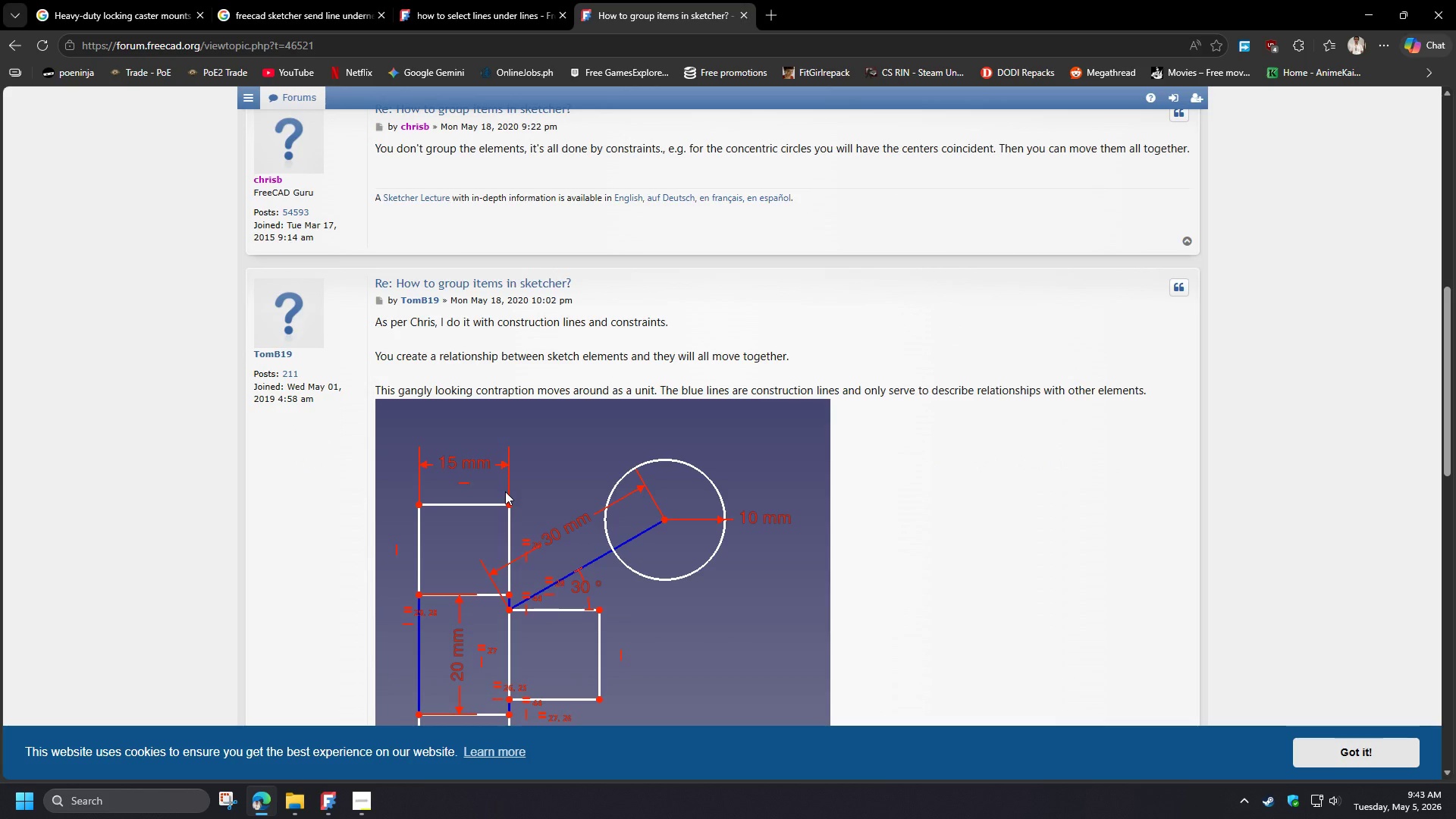 
wait(6.11)
 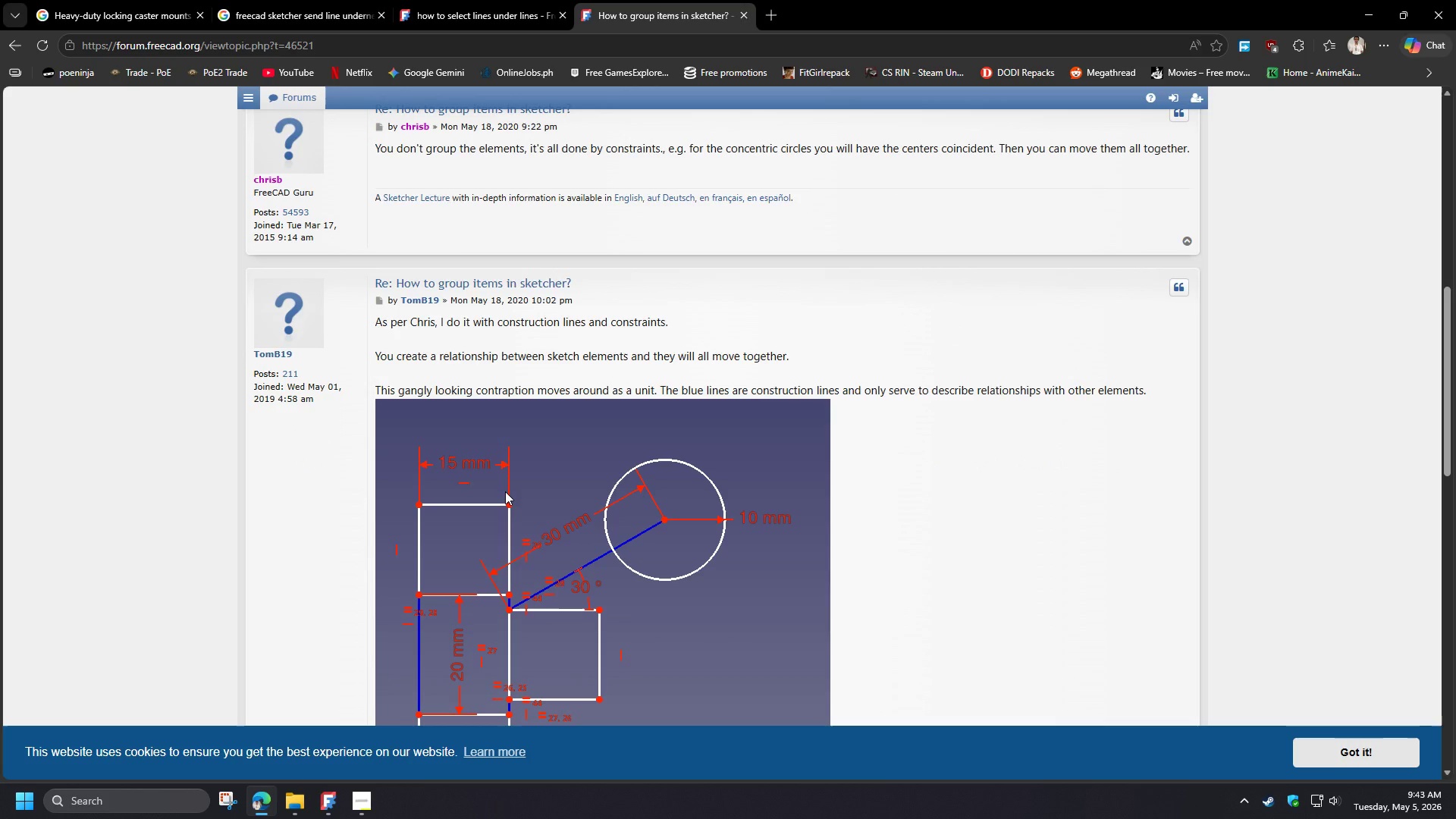 
scroll: coordinate [505, 491], scroll_direction: down, amount: 4.0
 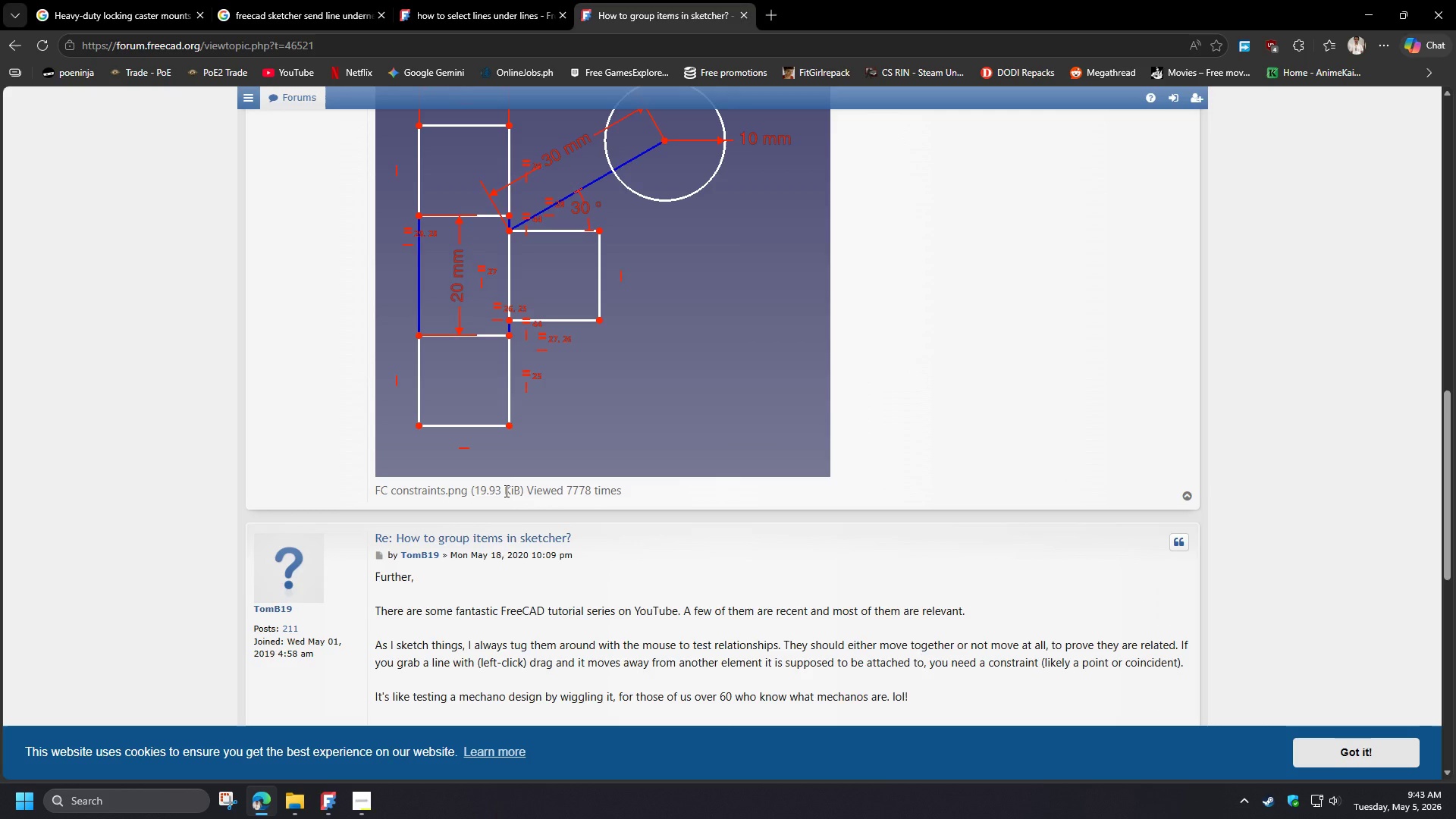 
wait(5.36)
 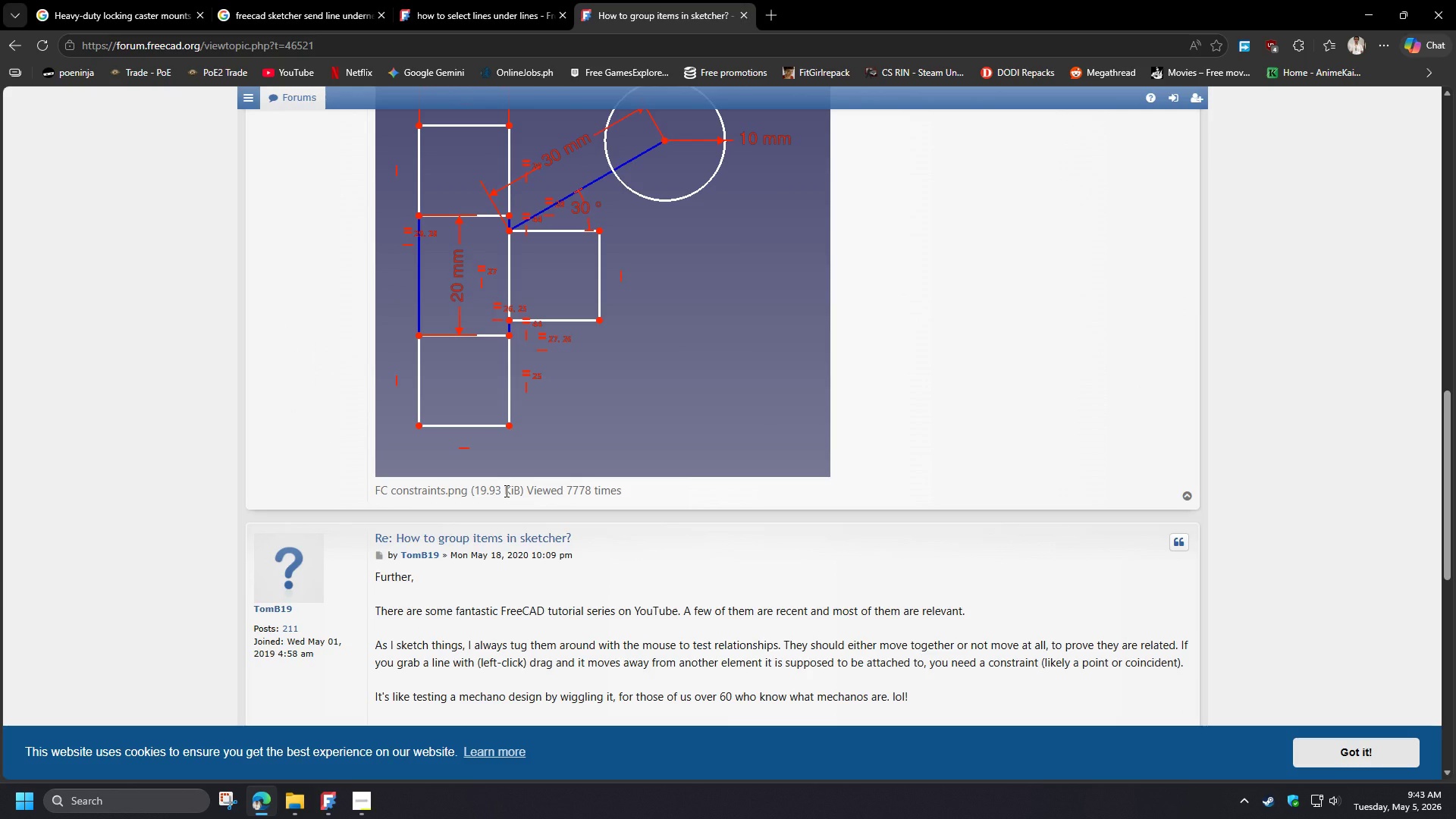 
scroll: coordinate [505, 490], scroll_direction: down, amount: 3.0
 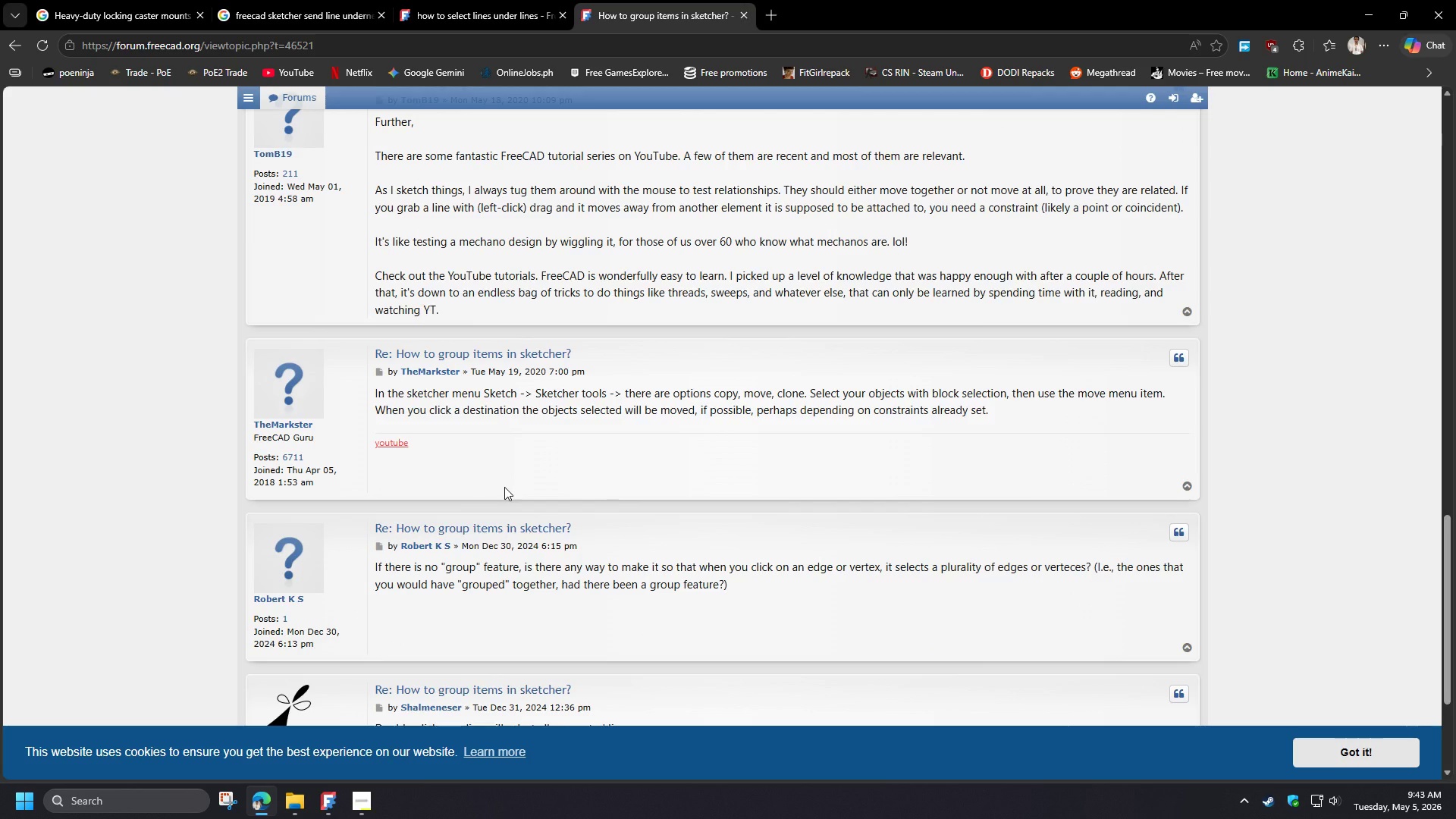 
wait(12.32)
 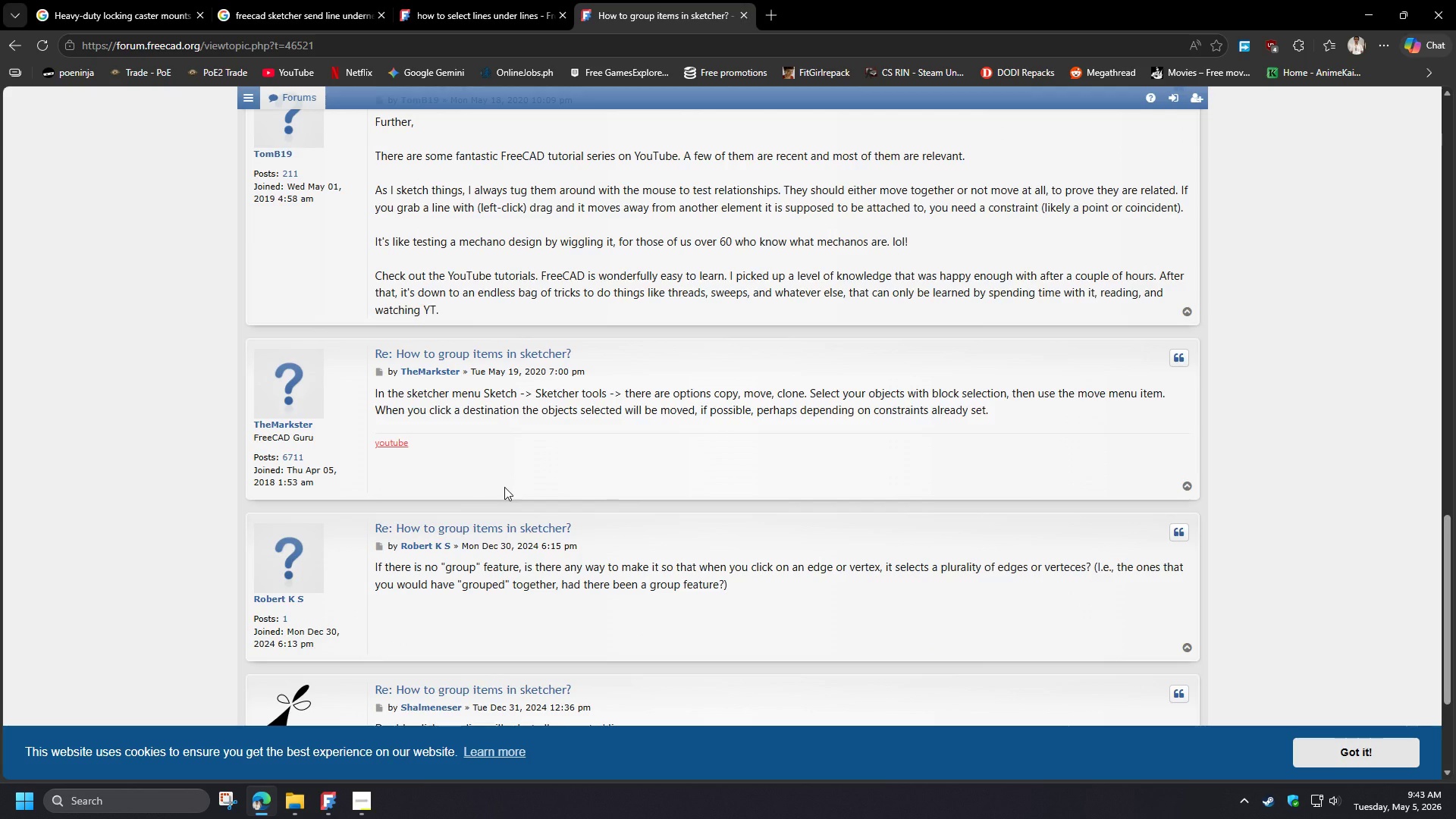 
scroll: coordinate [1050, 234], scroll_direction: down, amount: 4.0
 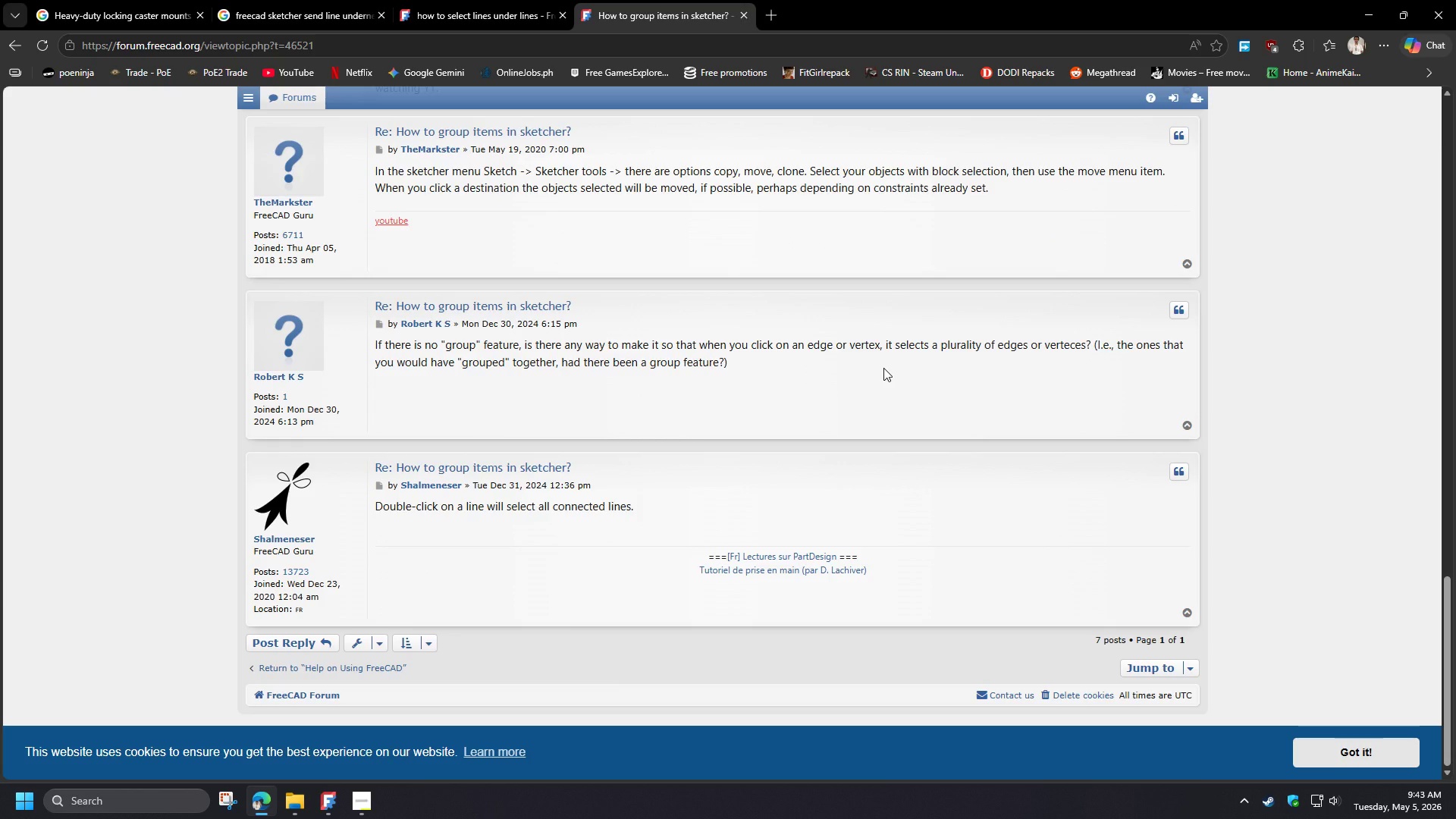 
wait(5.8)
 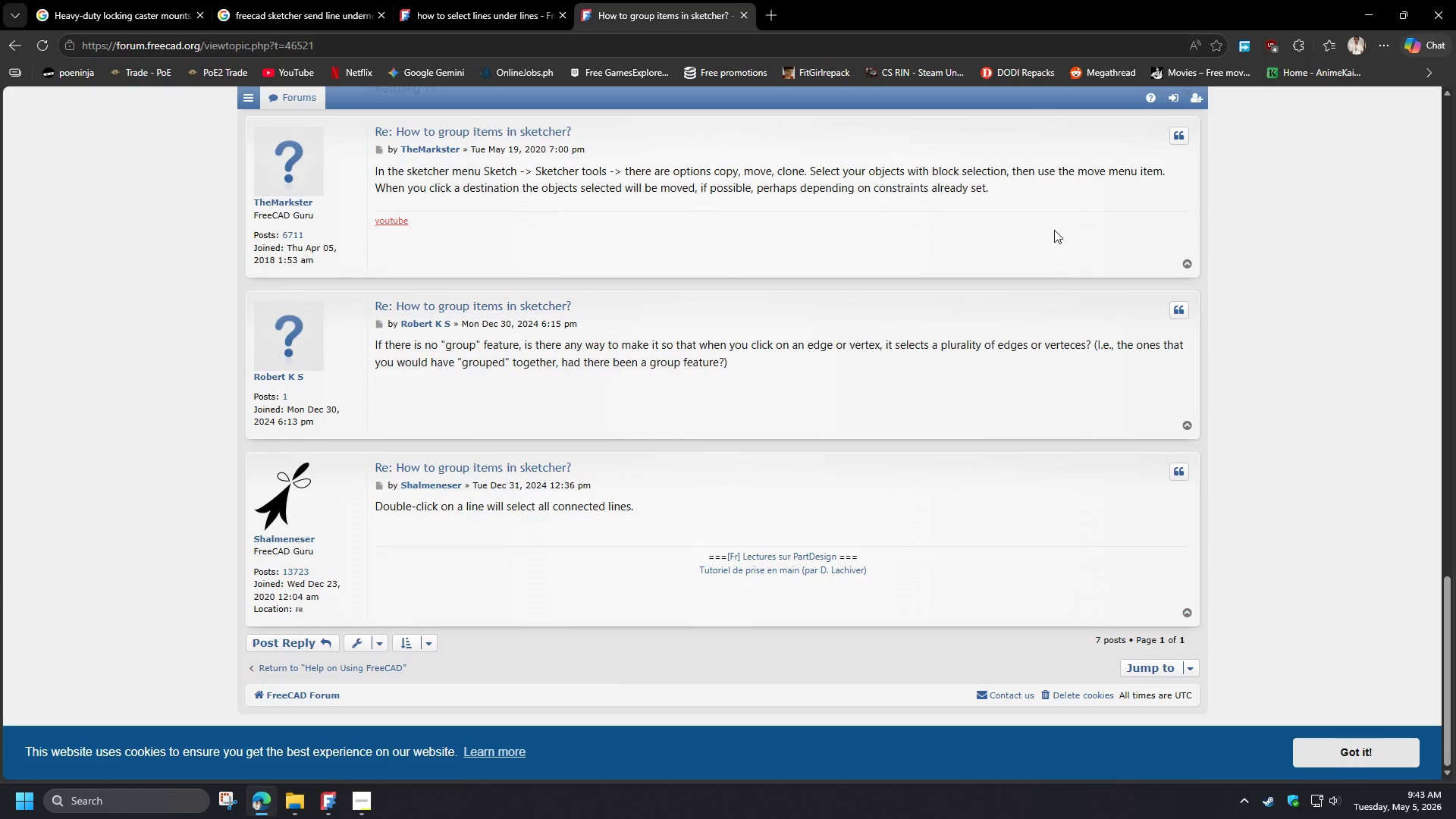 
left_click([1357, 27])
 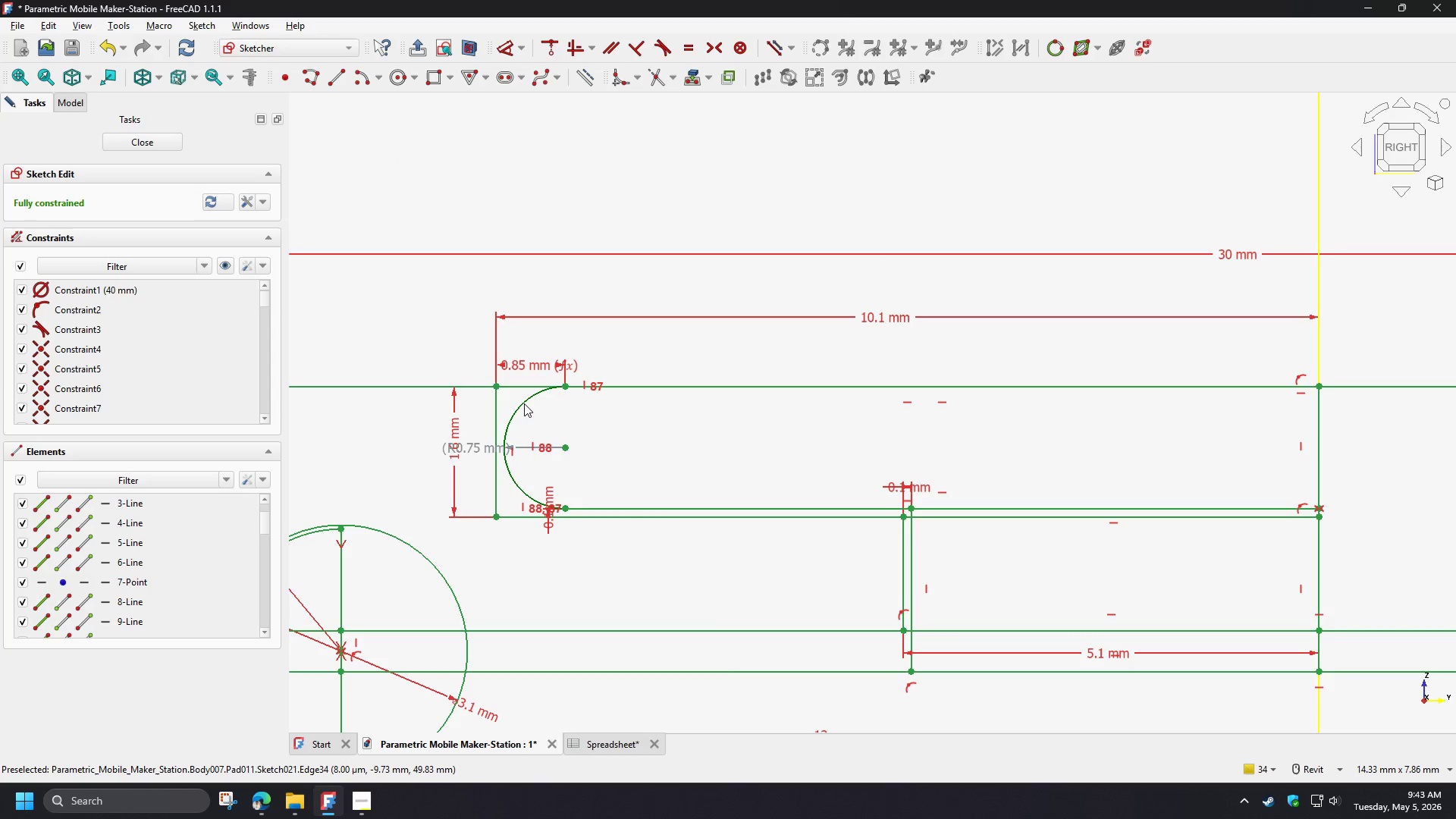 
double_click([524, 403])
 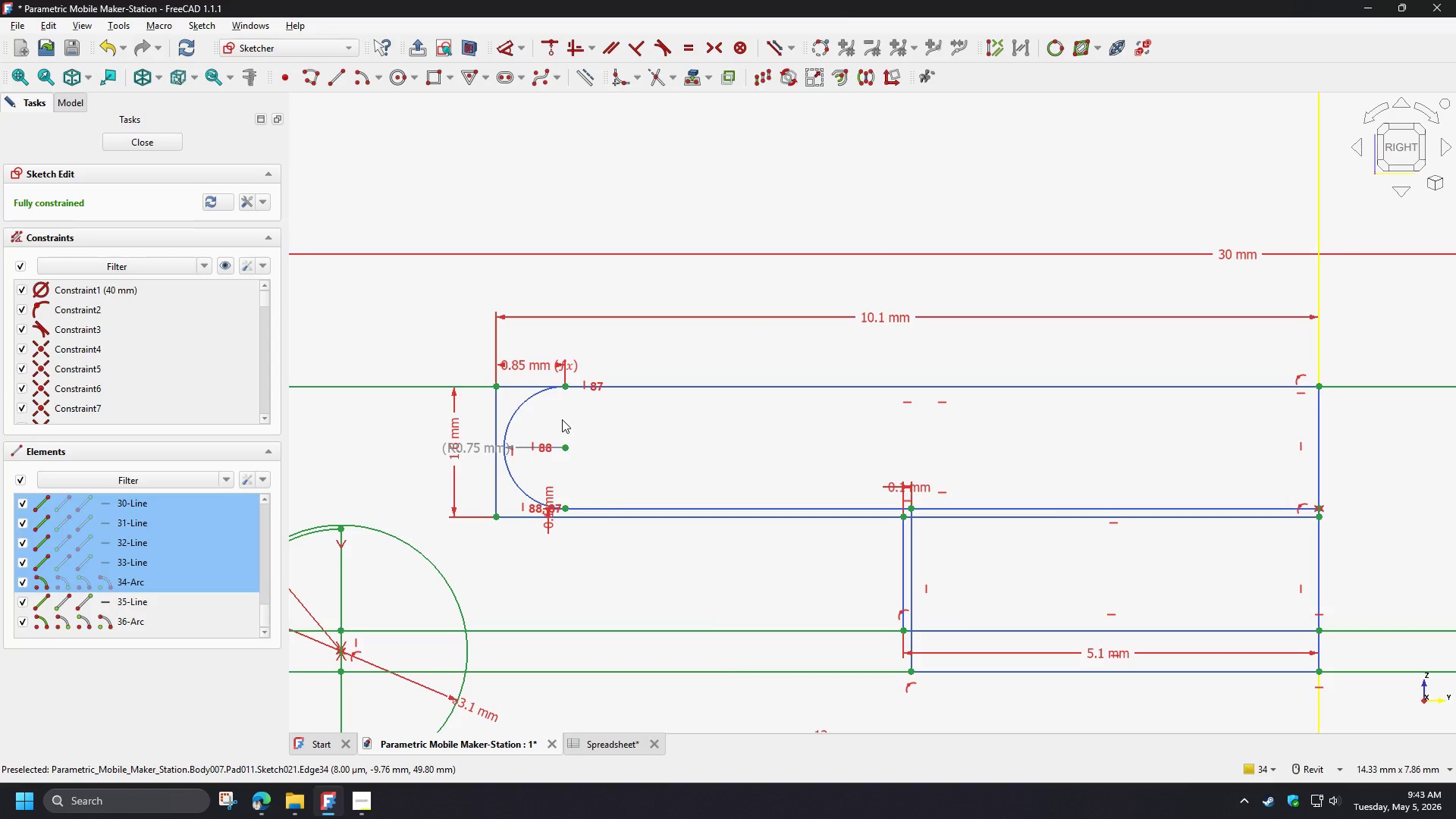 
hold_key(key=ControlLeft, duration=1.5)
left_click([519, 387])
 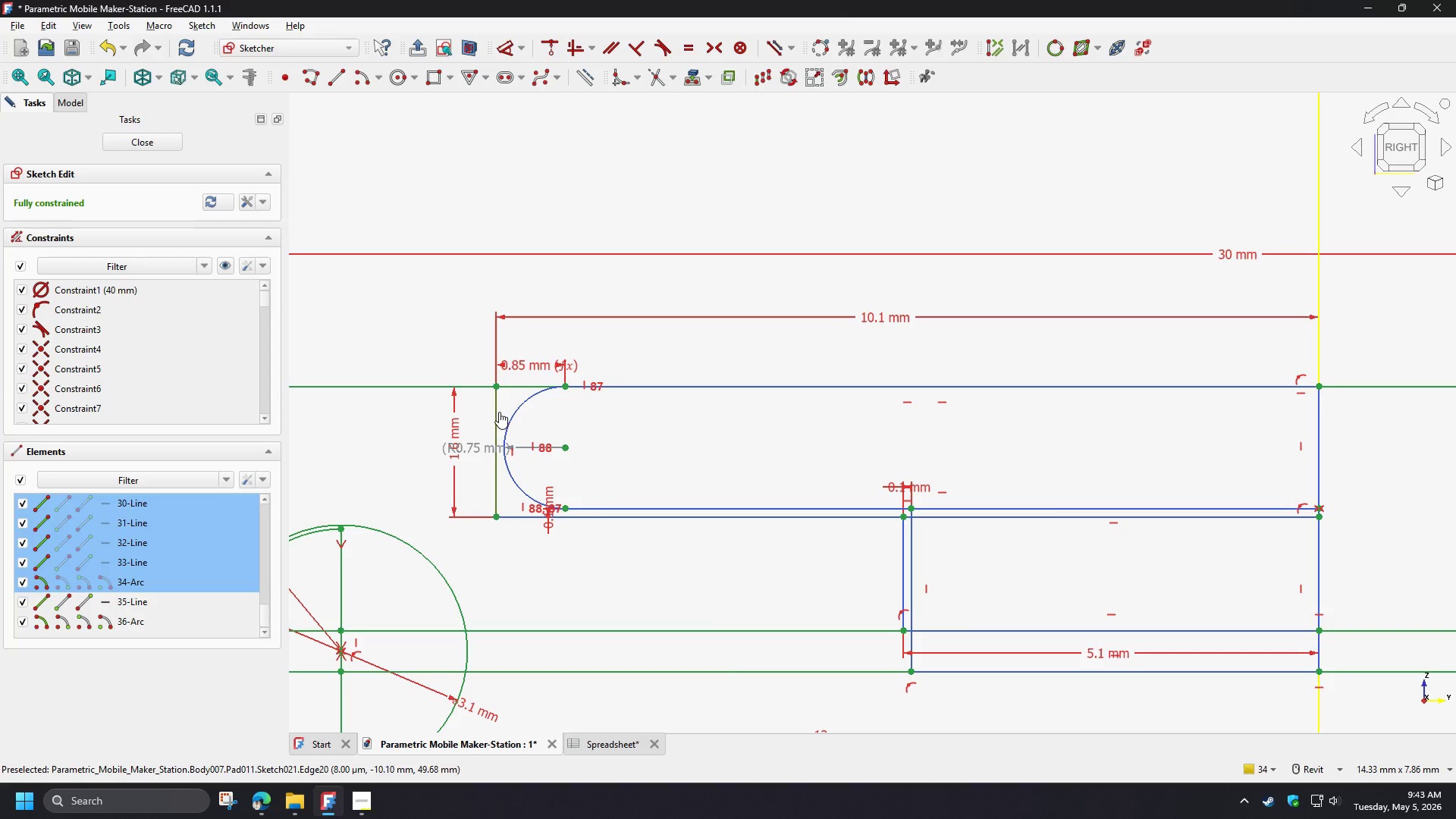 
left_click([498, 412])
 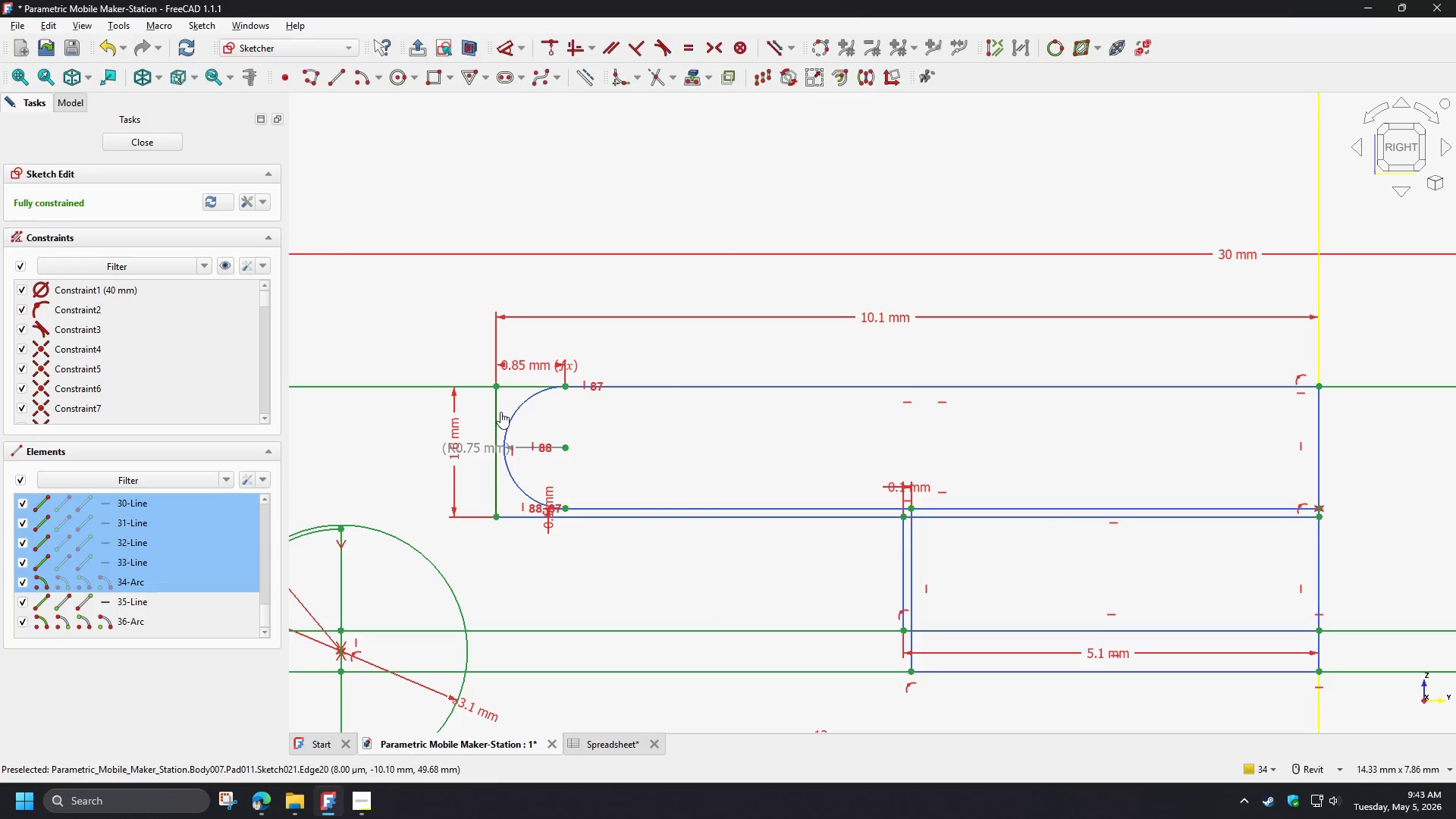 
hold_key(key=ControlLeft, duration=0.44)
 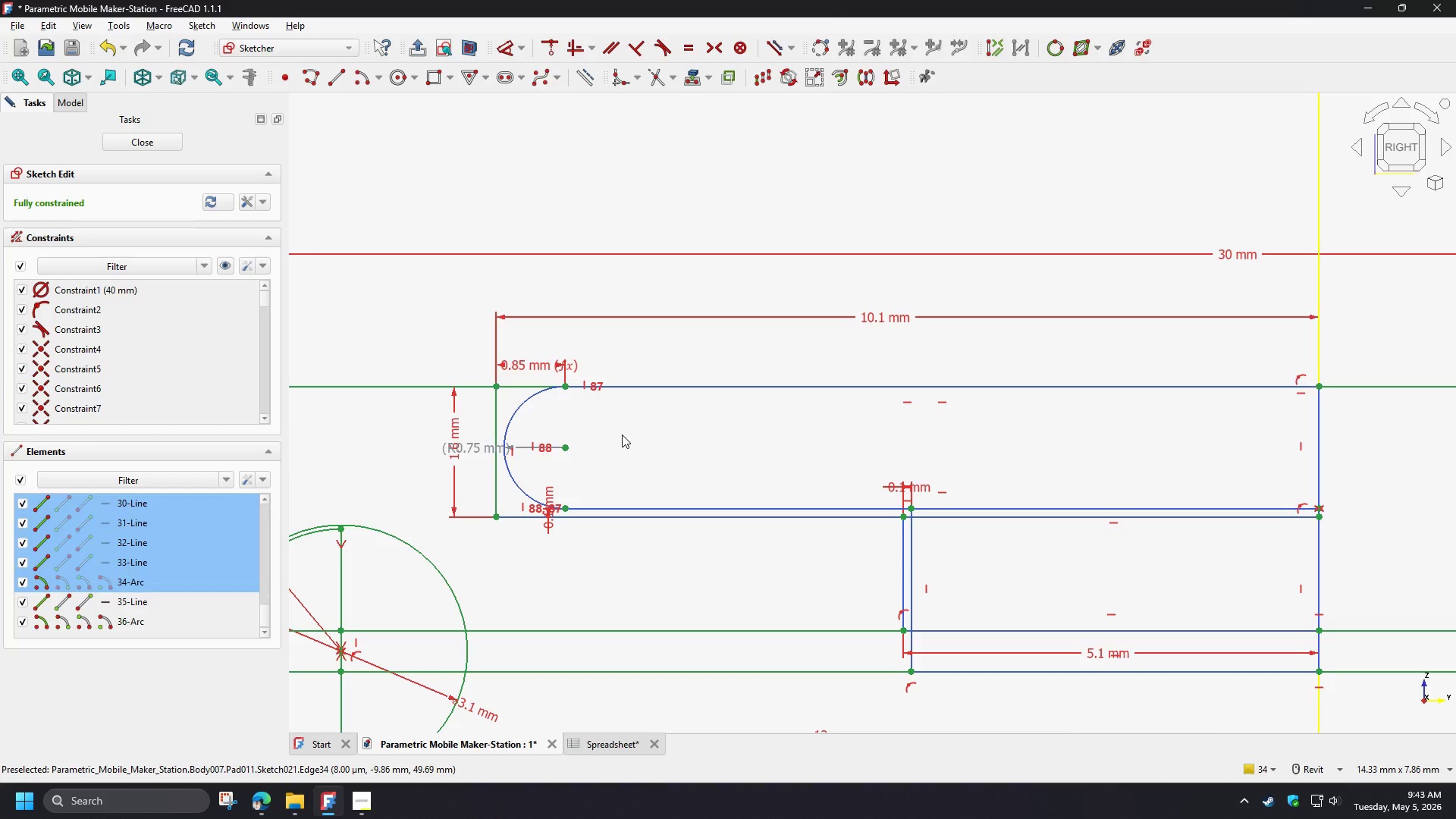 
hold_key(key=ControlLeft, duration=1.5)
left_click([497, 407])
 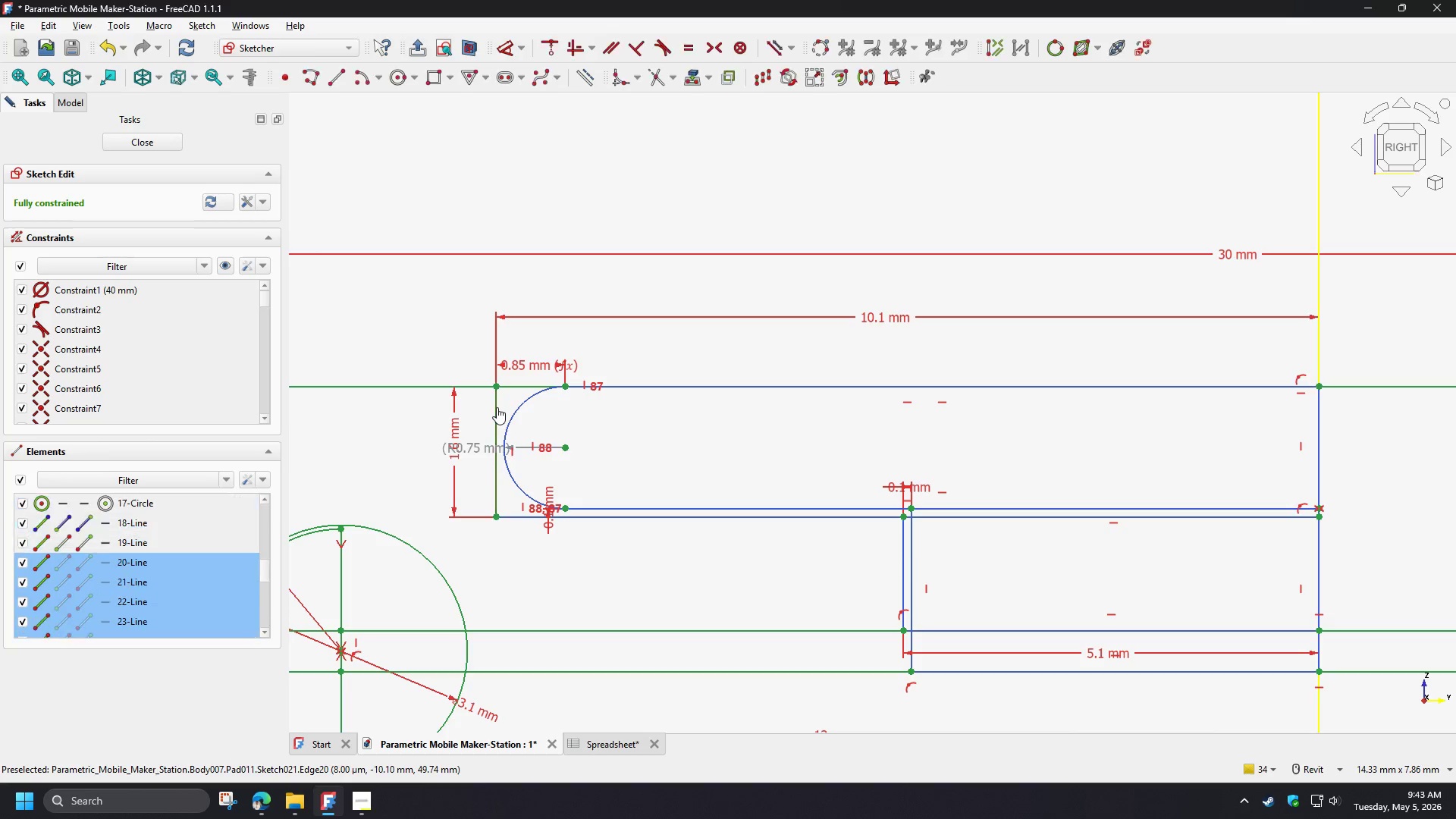 
double_click([497, 407])
 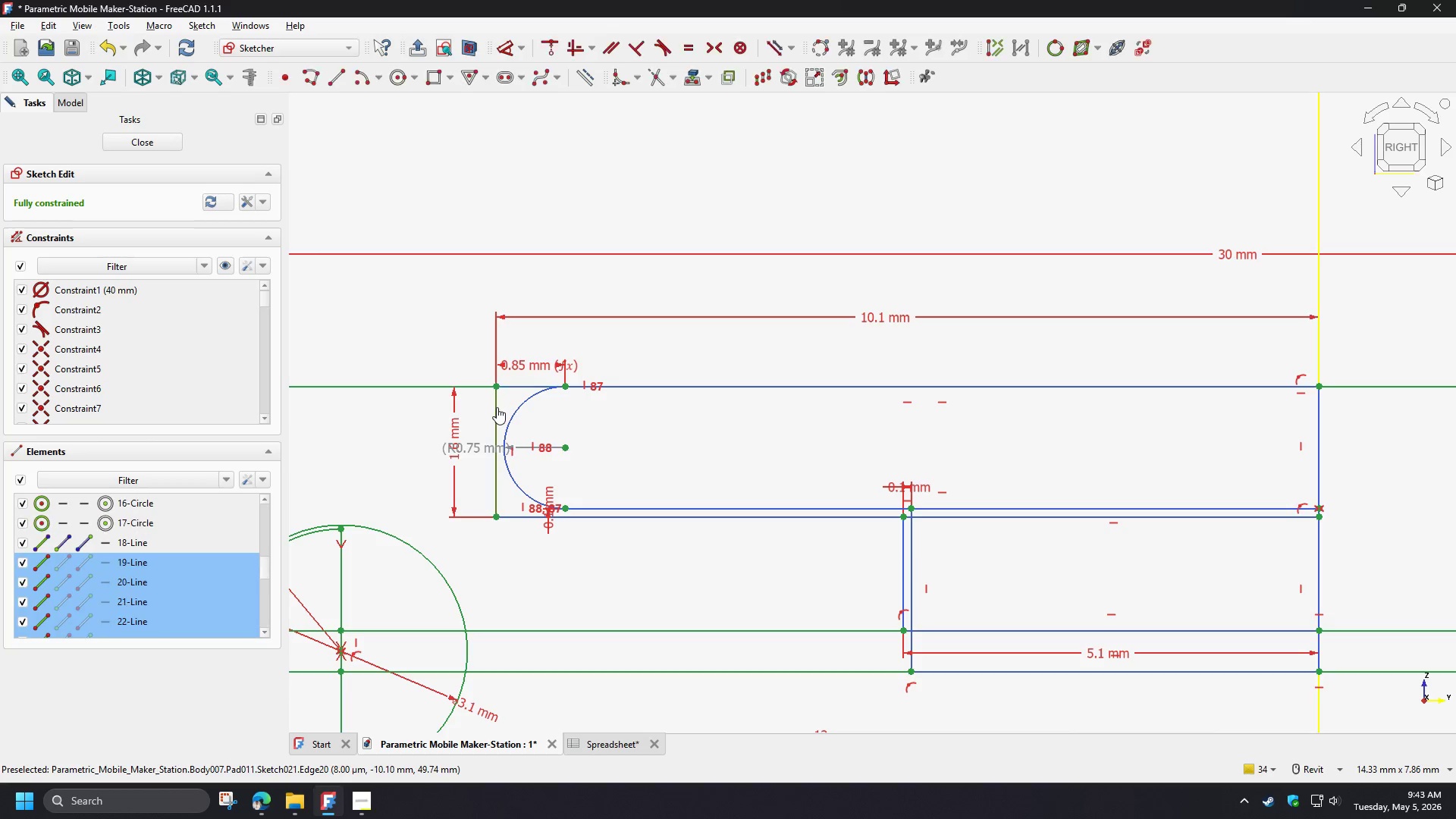 
hold_key(key=ControlLeft, duration=0.94)
 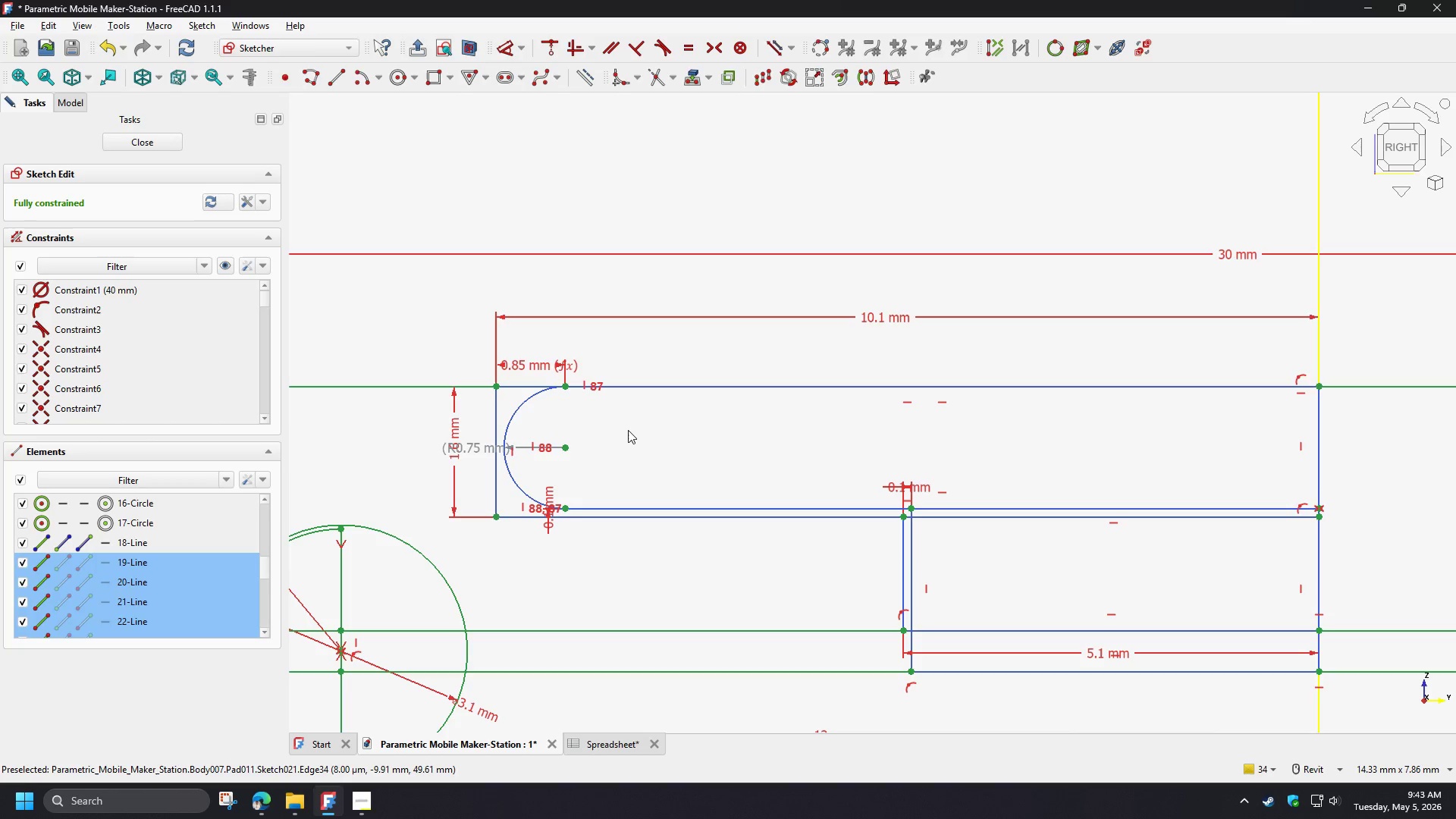 
left_click([629, 431])
 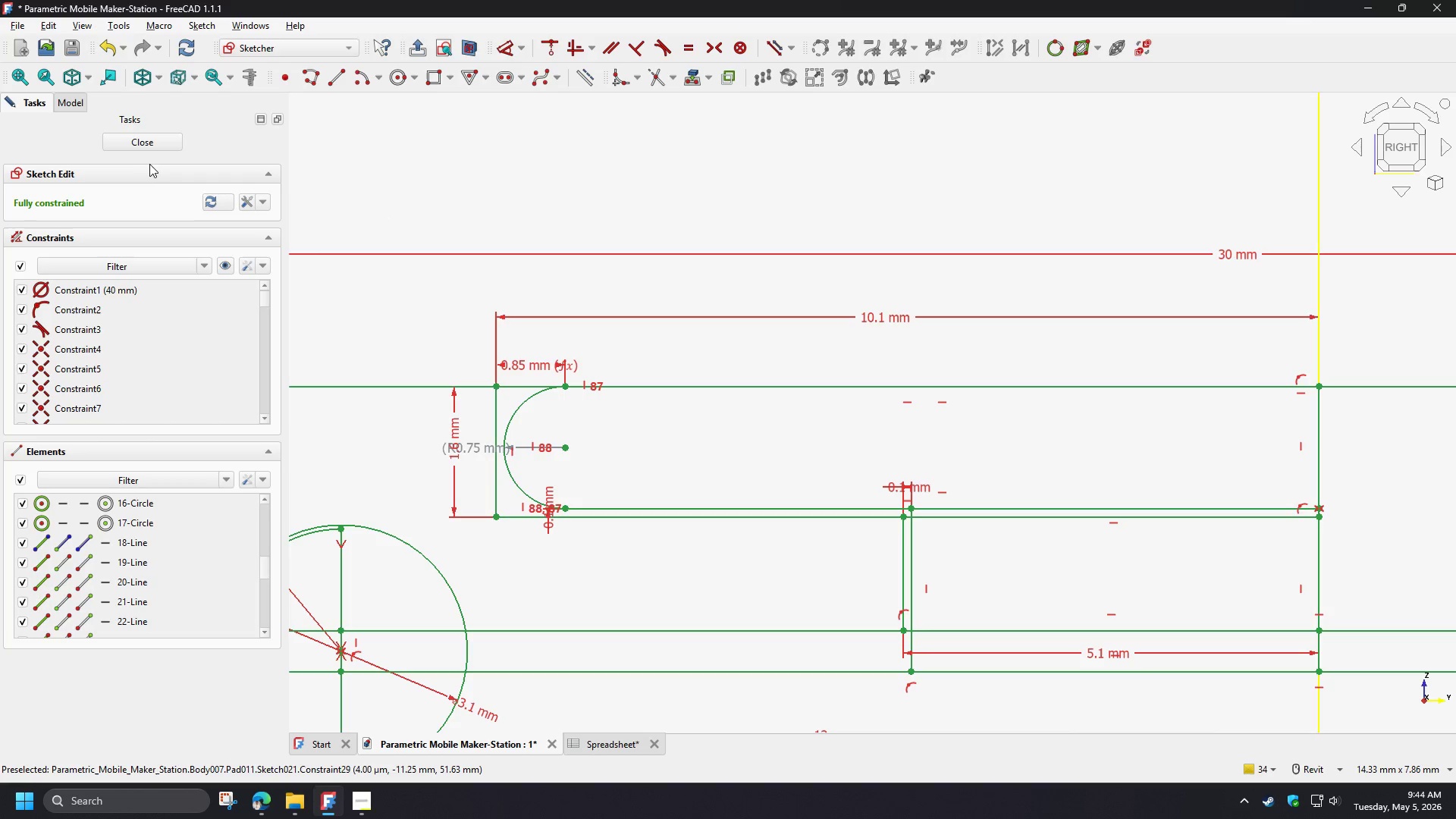 
left_click([162, 140])
 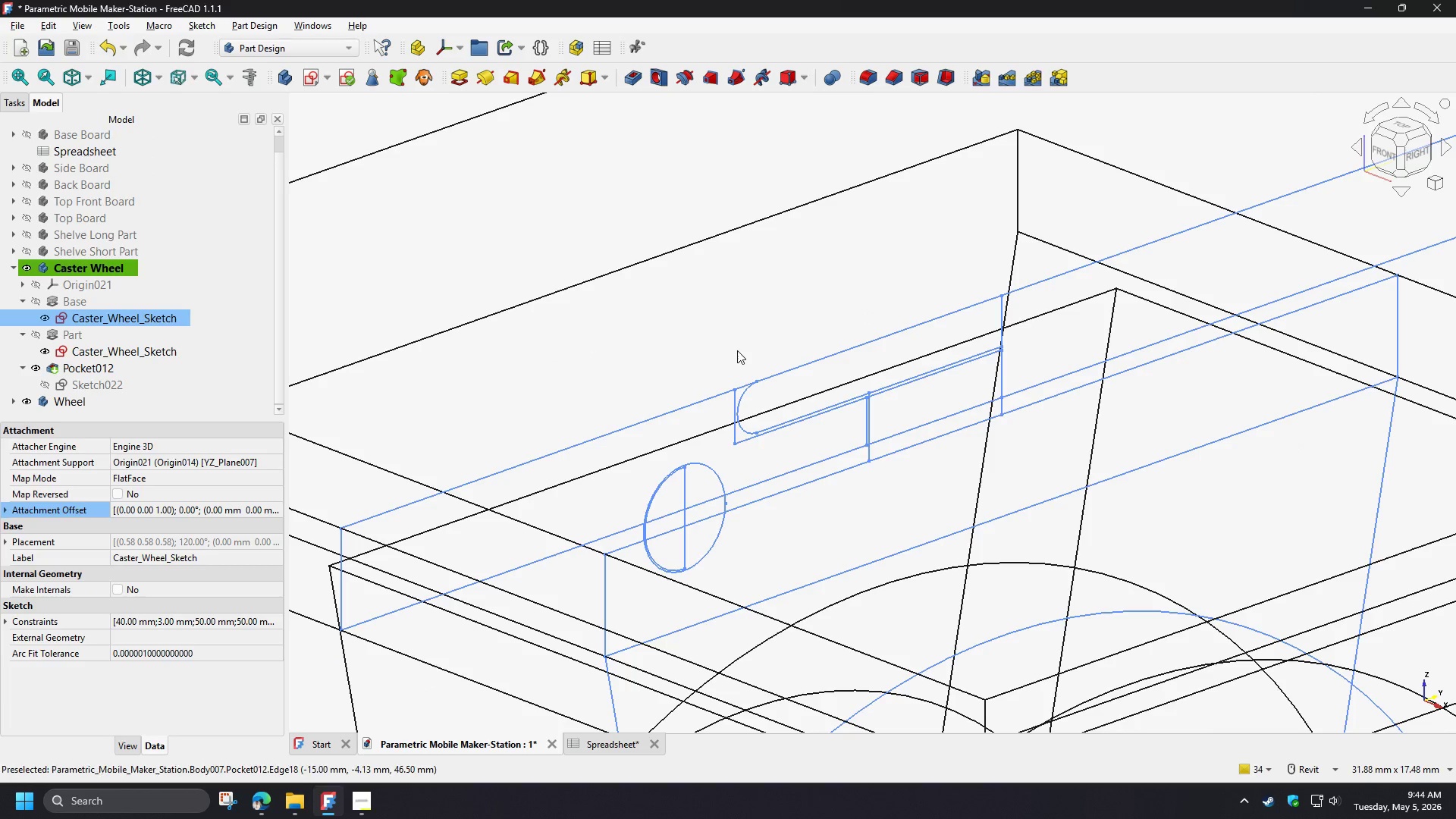 
left_click([709, 330])
 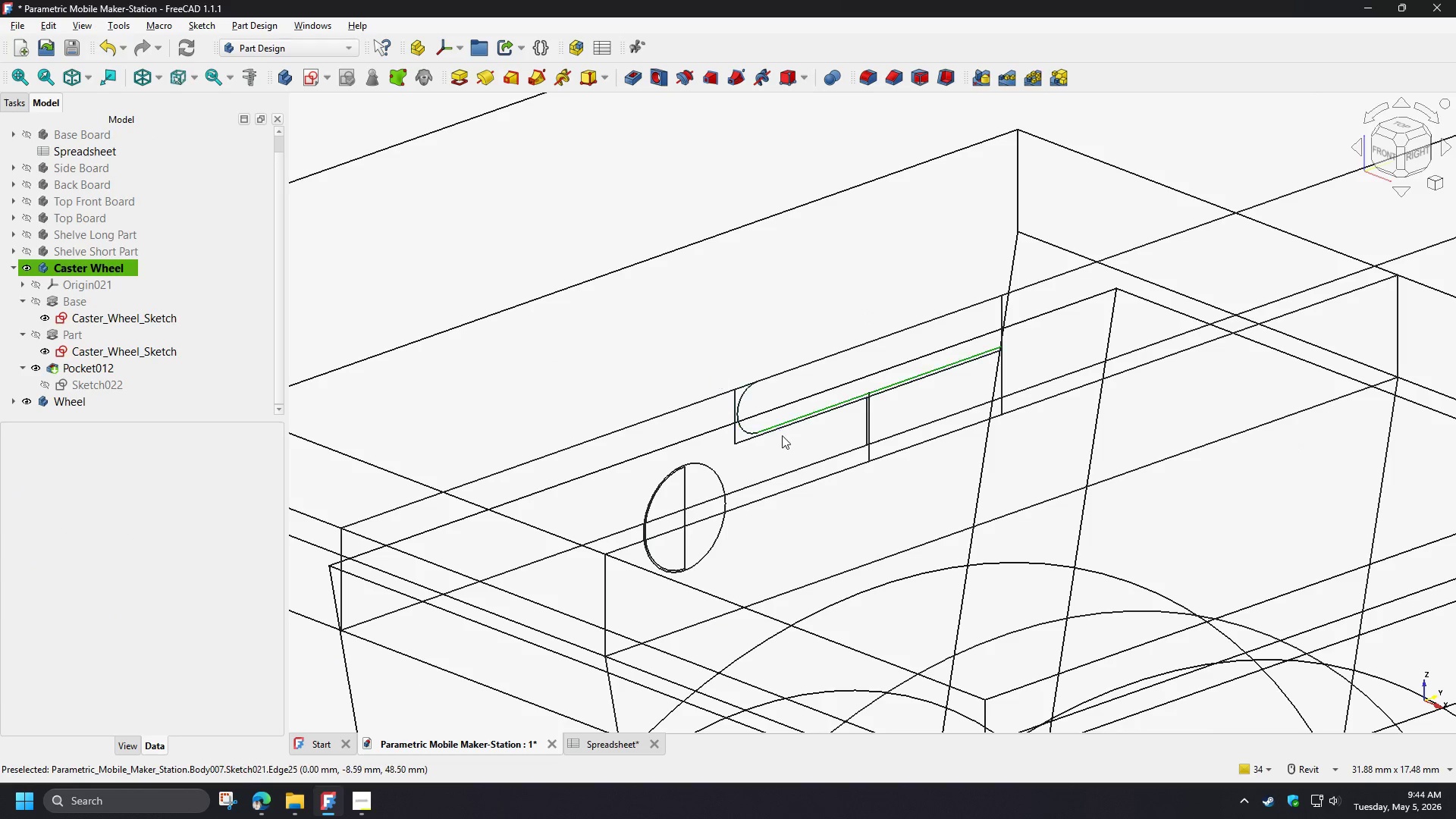 
scroll: coordinate [782, 435], scroll_direction: up, amount: 2.0
 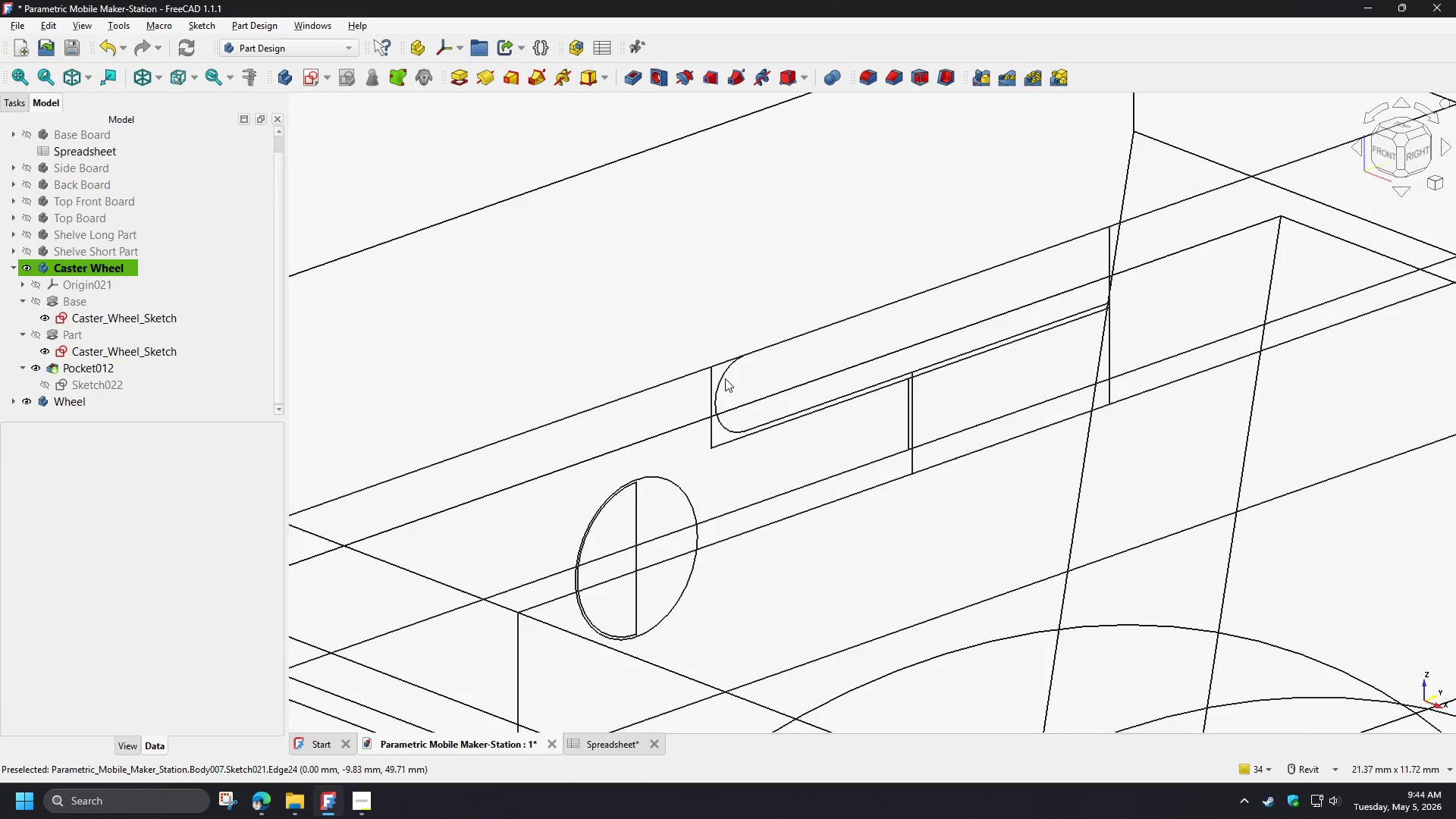 
hold_key(key=ControlLeft, duration=1.5)
left_click([725, 375])
 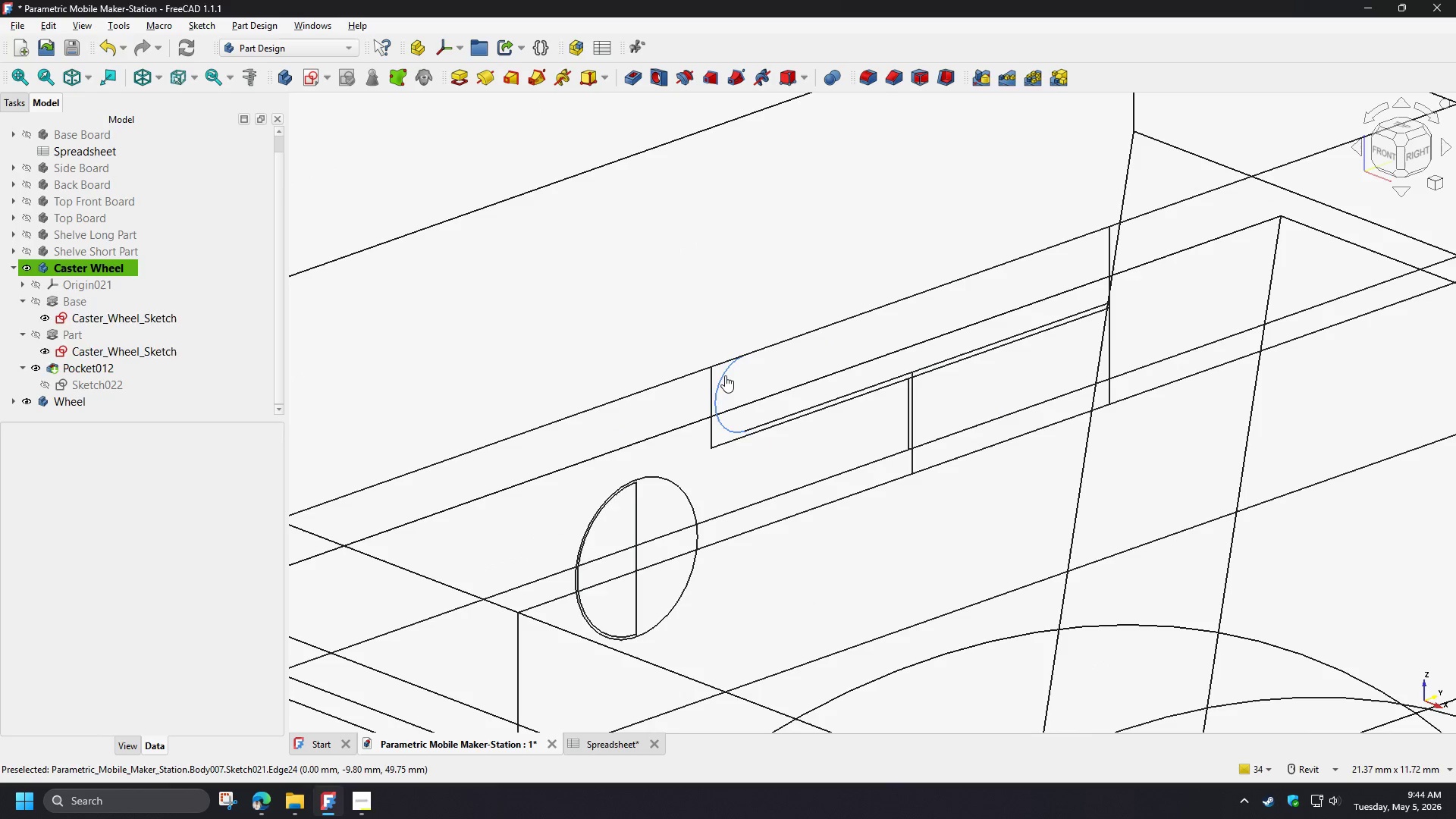 
double_click([725, 375])
 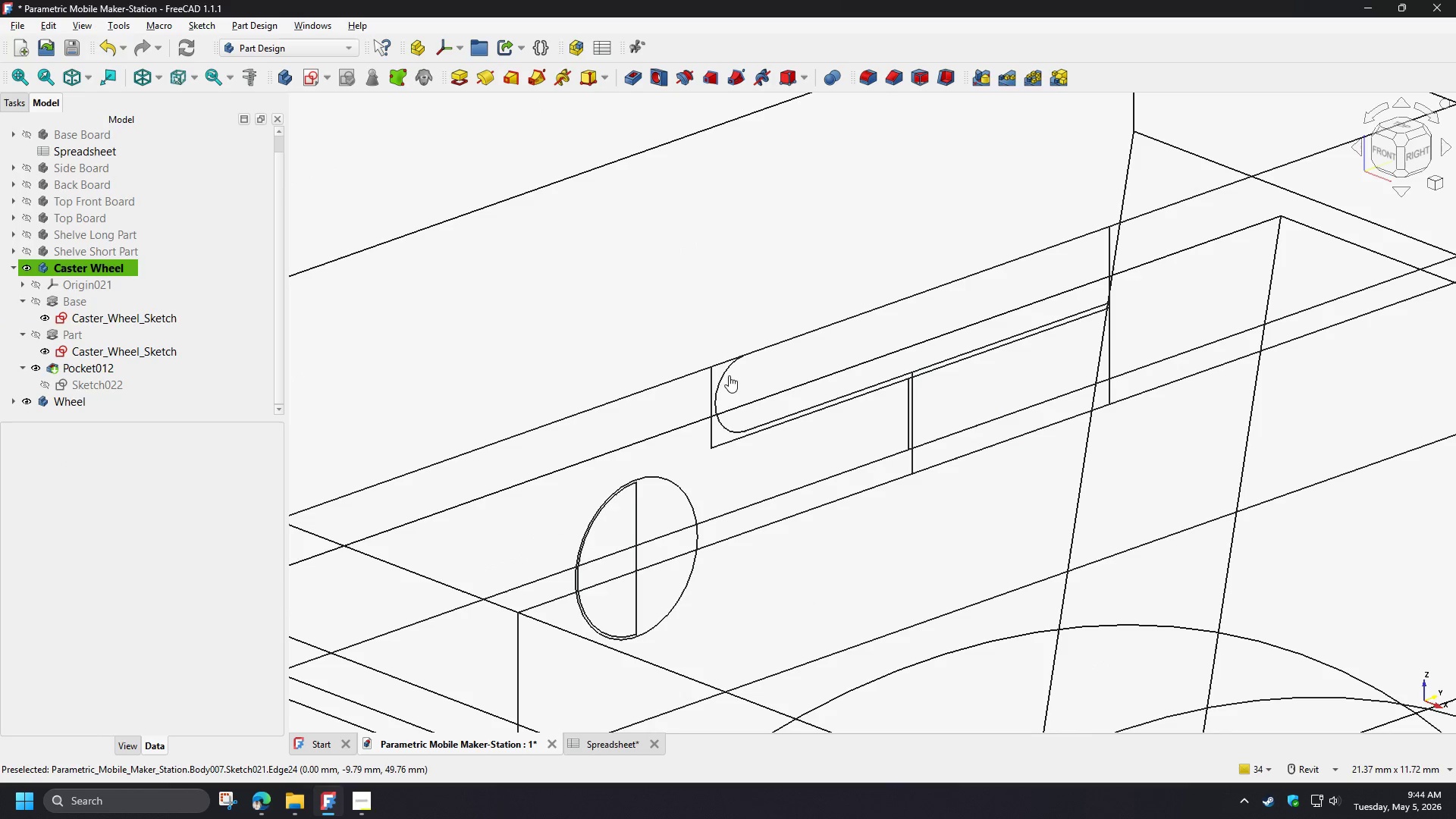 
key(Control+ControlLeft)
 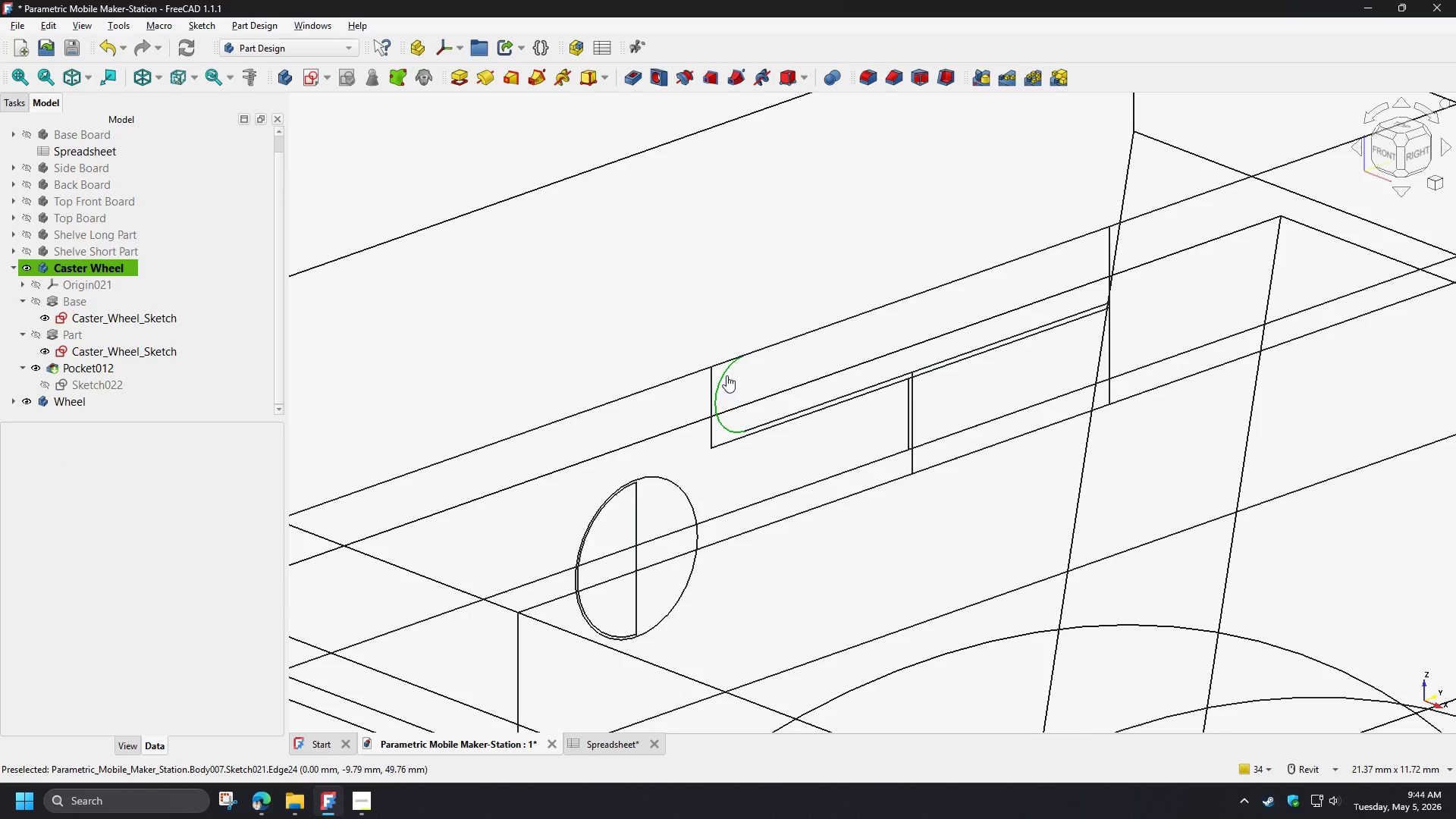 
key(Control+ControlLeft)
 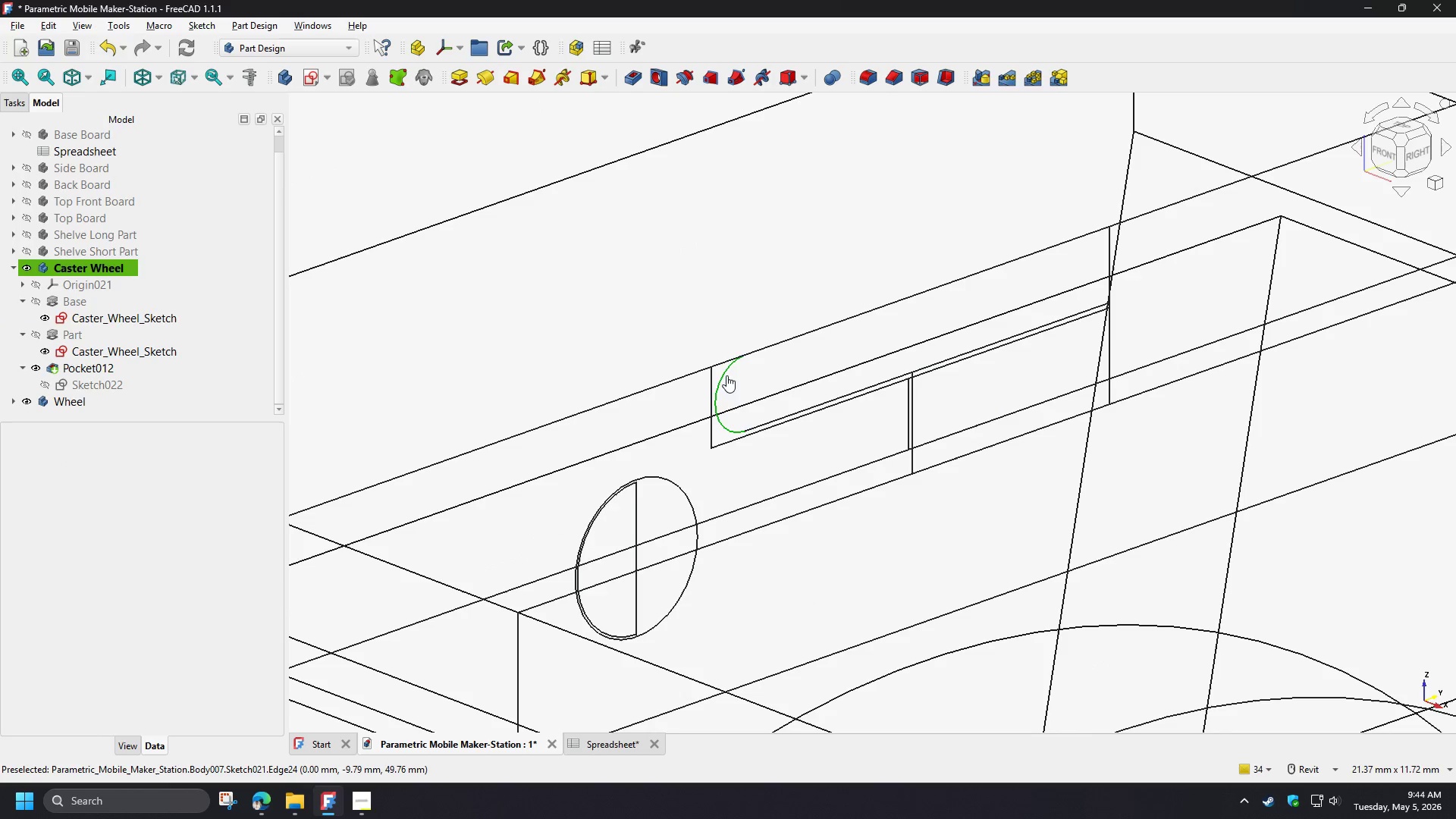 
key(Control+ControlLeft)
 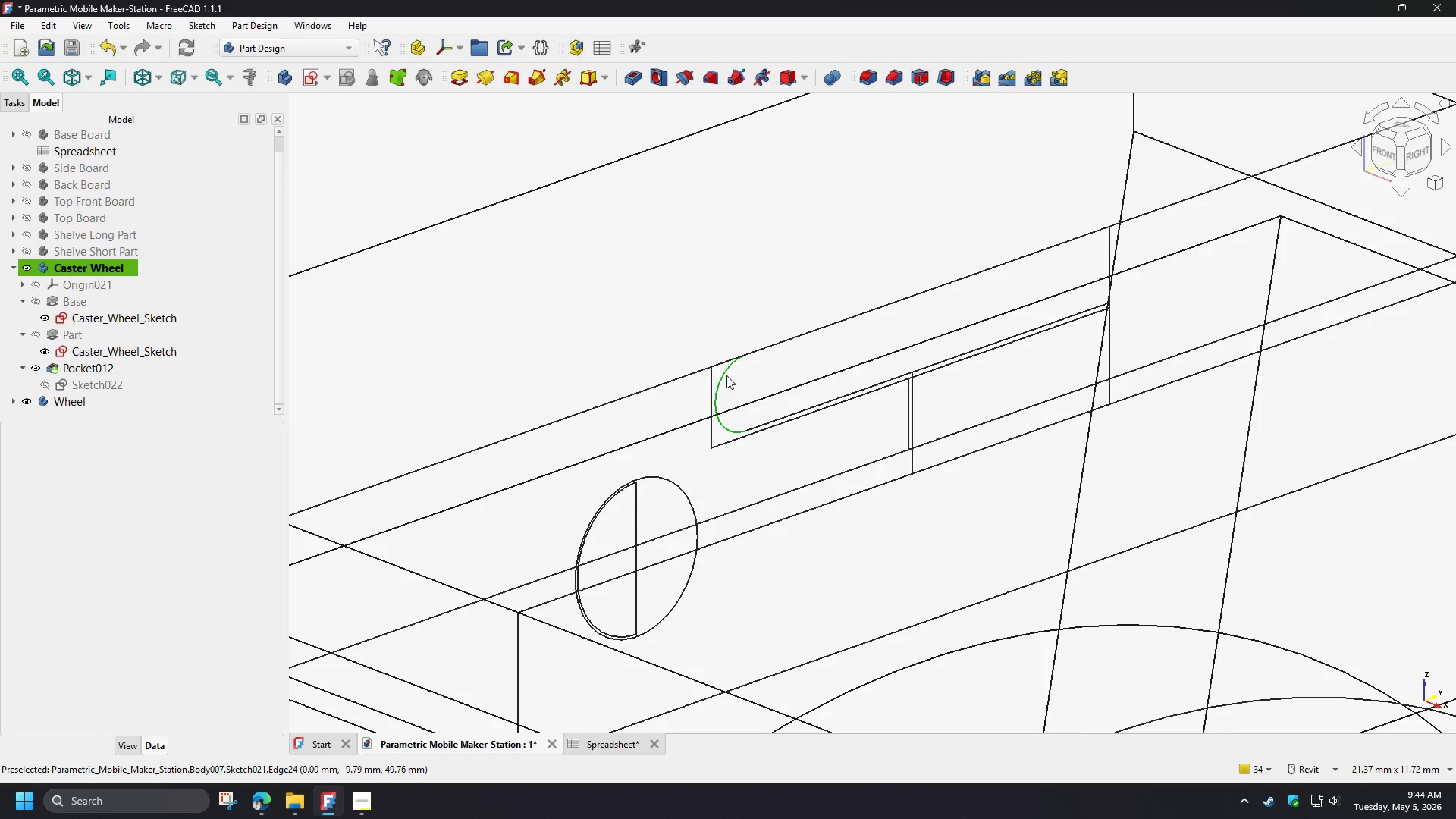 
key(Control+ControlLeft)
 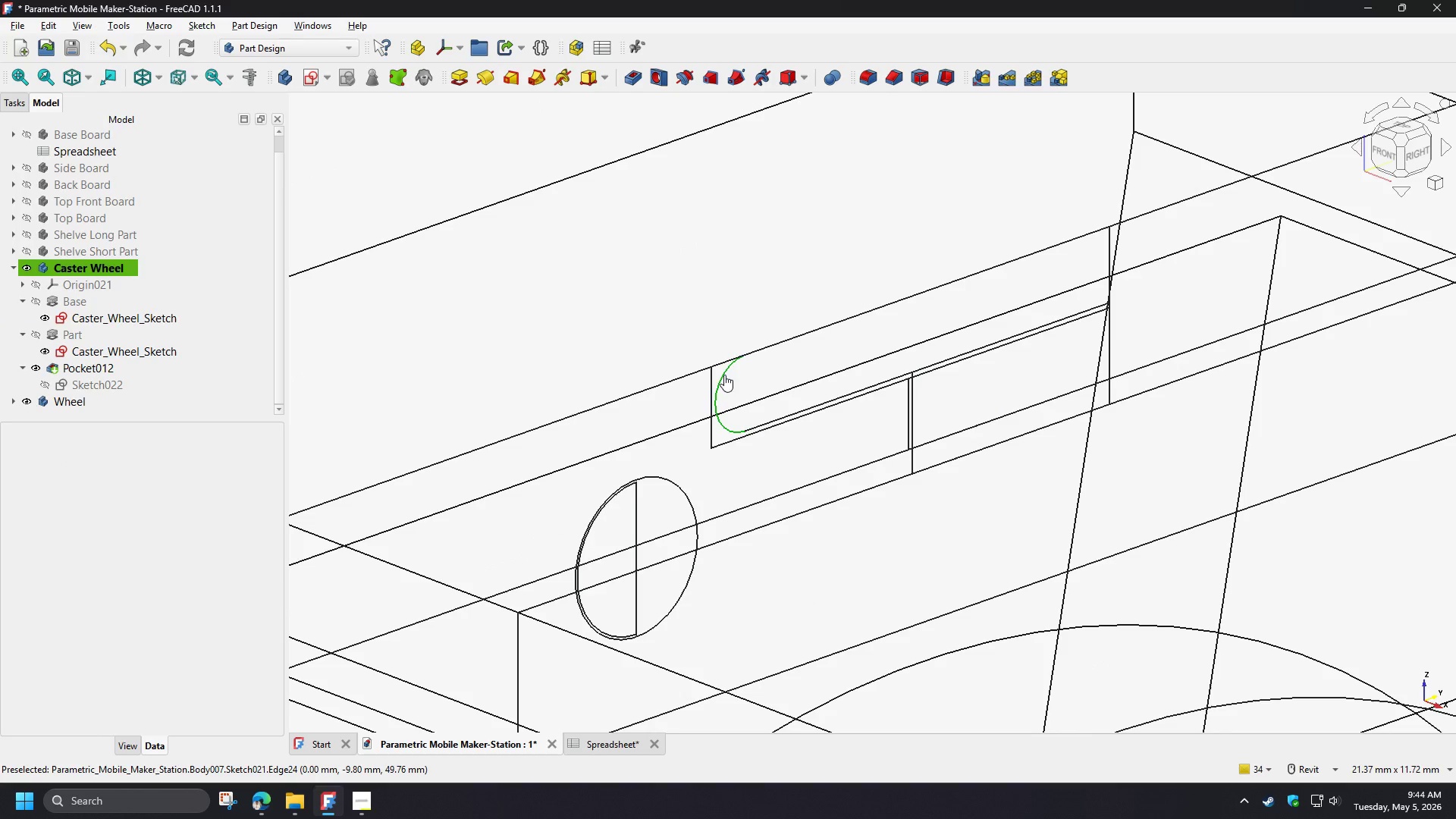 
double_click([724, 375])
 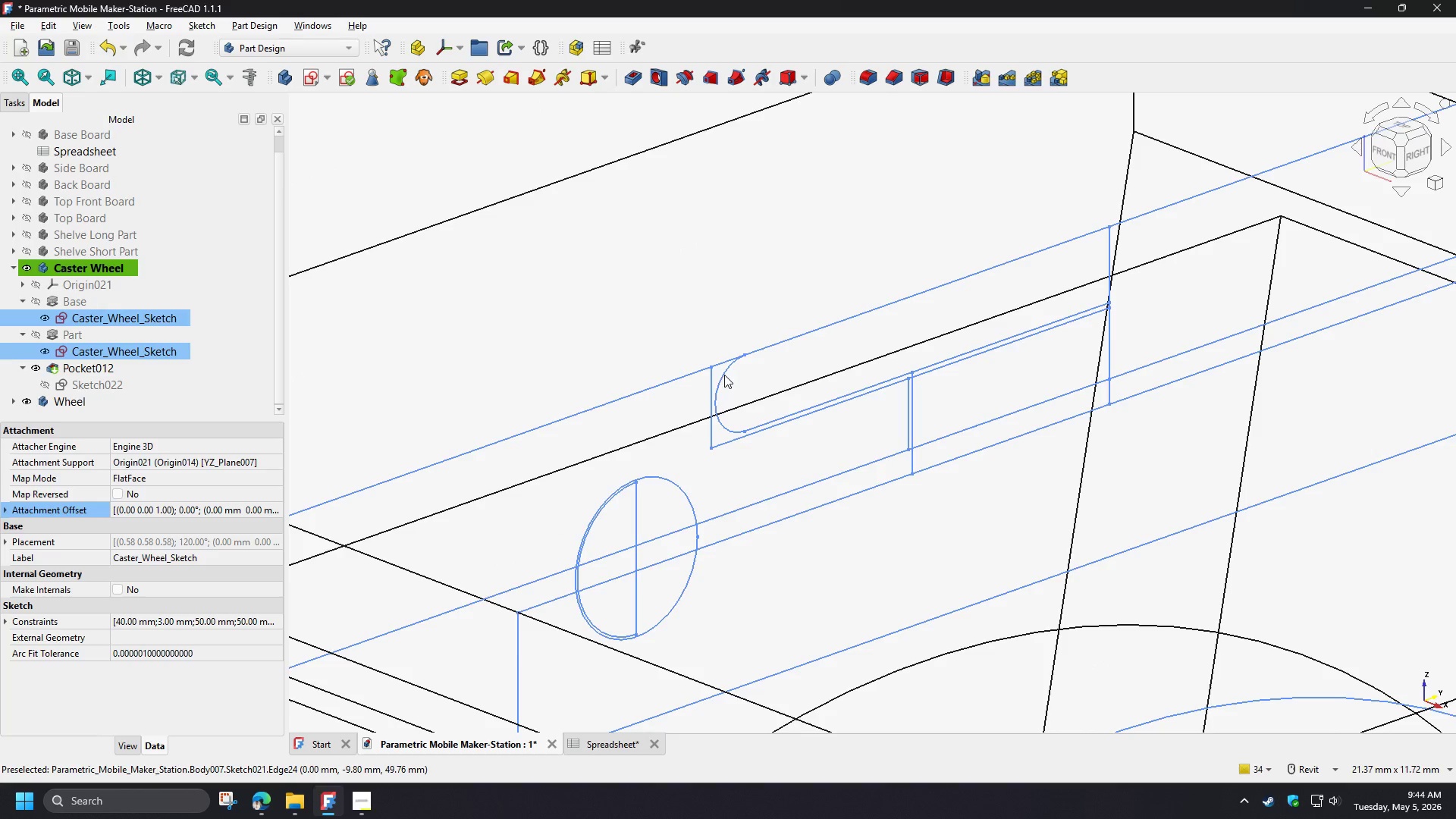 
left_click([736, 381])
 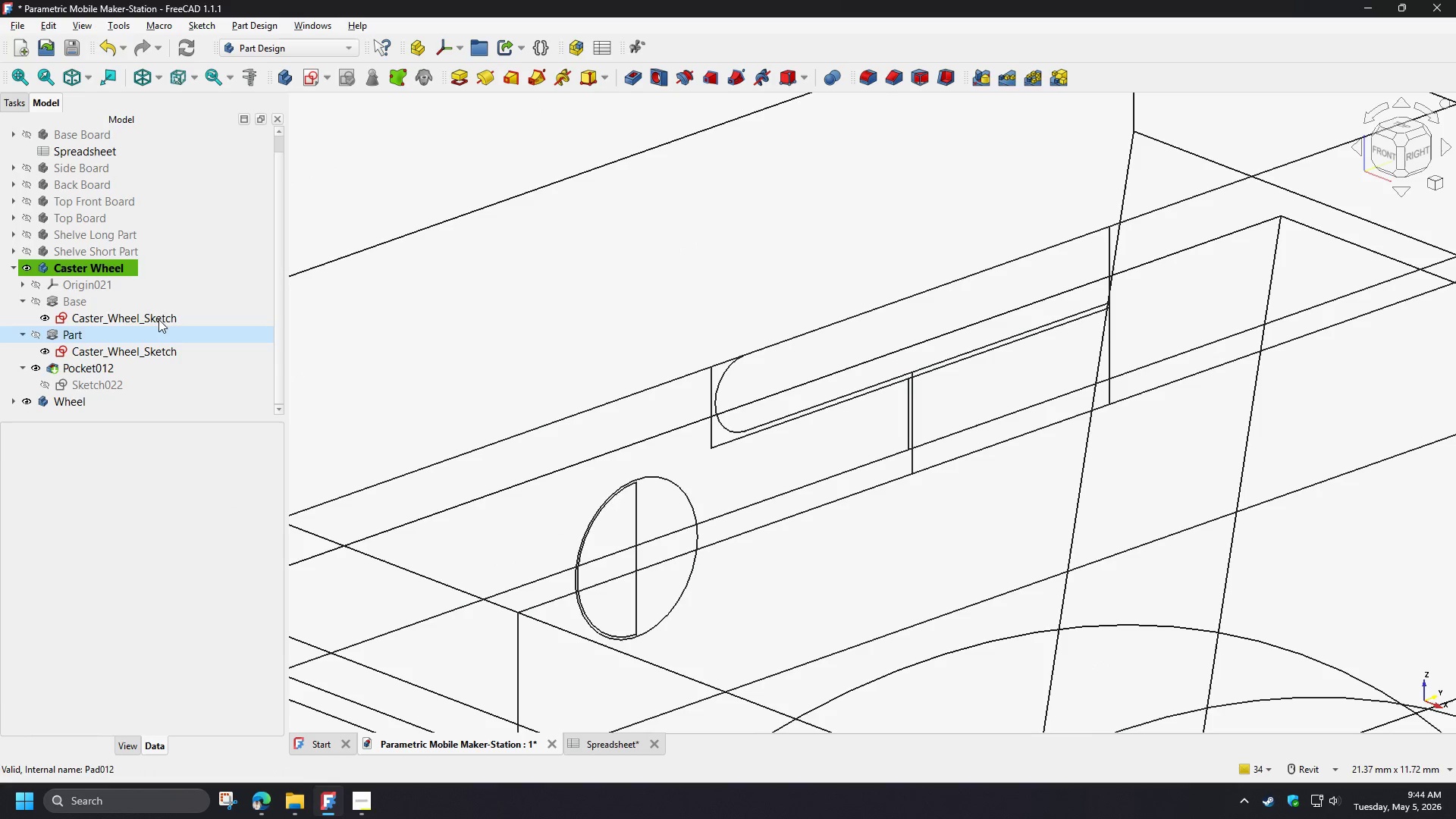 
left_click([122, 318])
 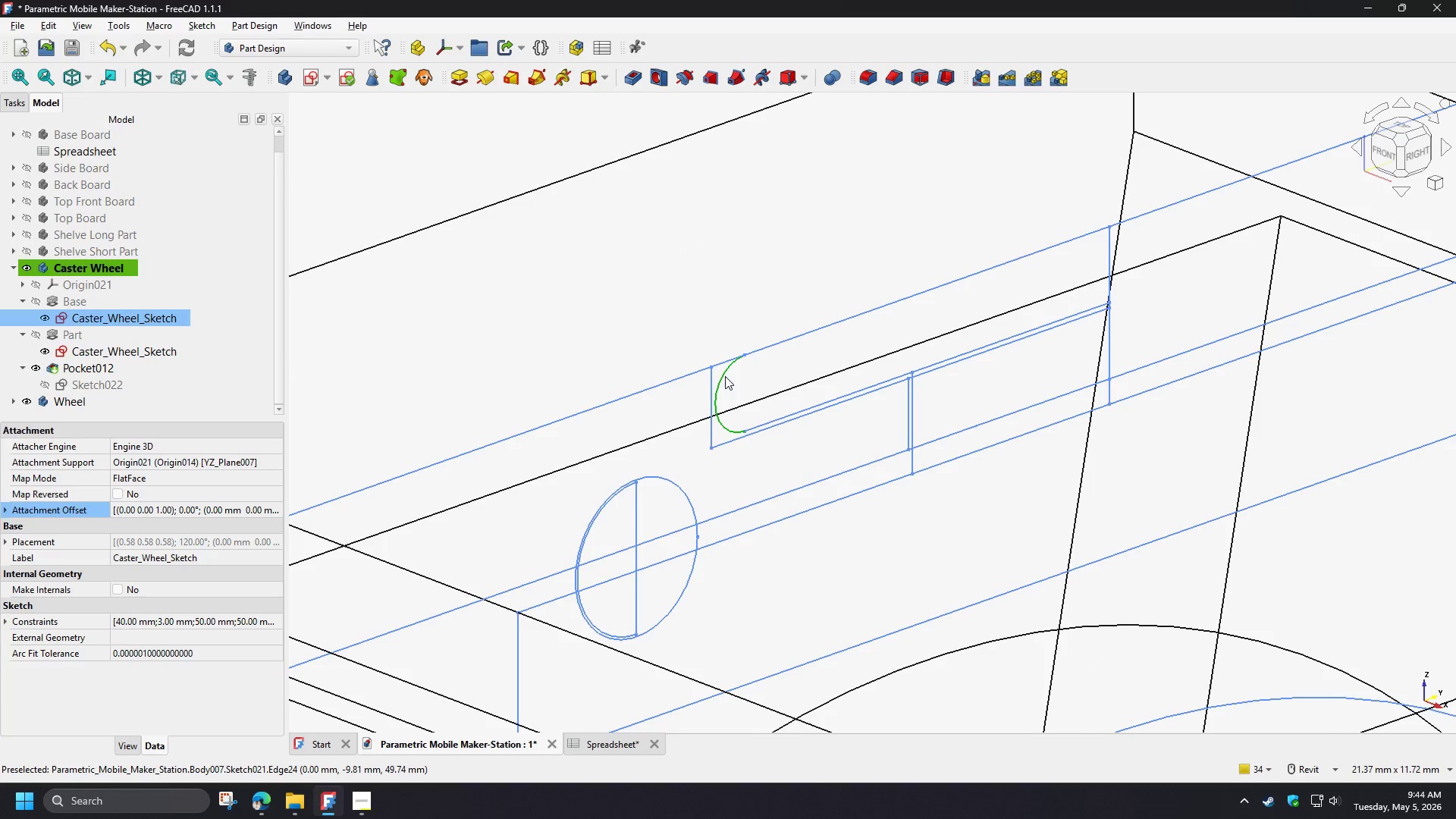 
hold_key(key=ControlLeft, duration=1.33)
left_click([723, 375])
 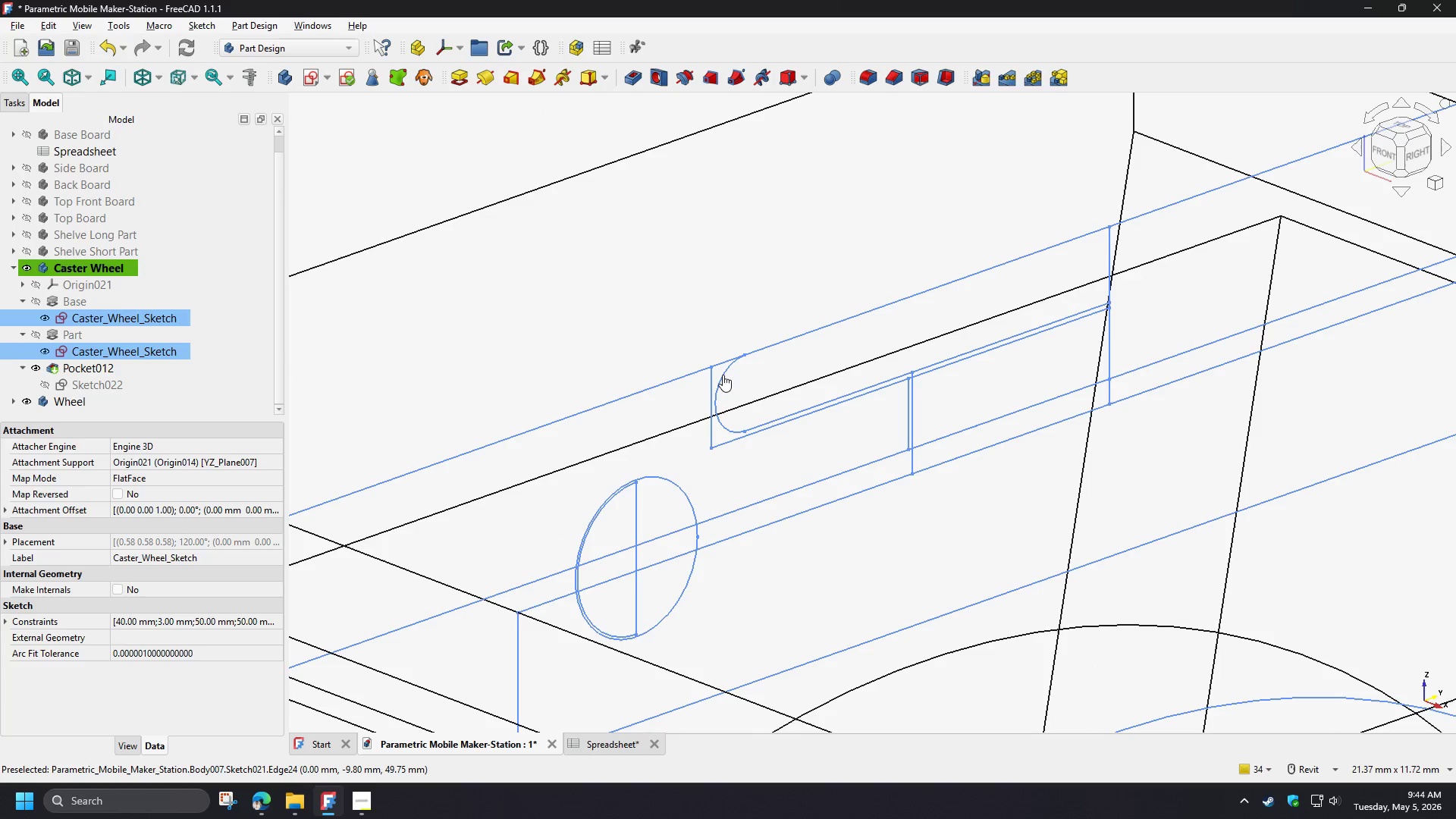 
double_click([723, 375])
 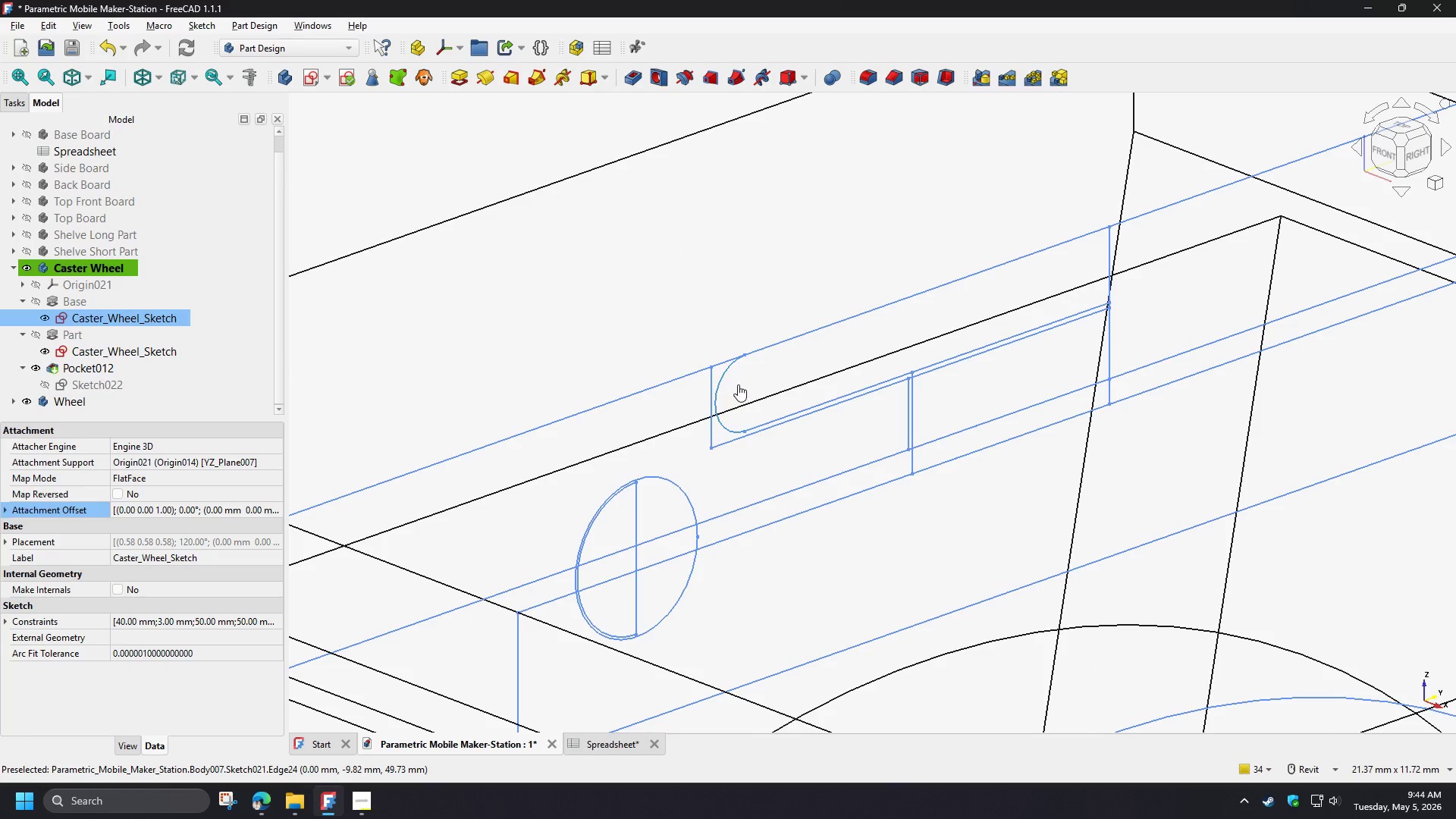 
hold_key(key=ControlLeft, duration=1.78)
left_click([742, 387])
 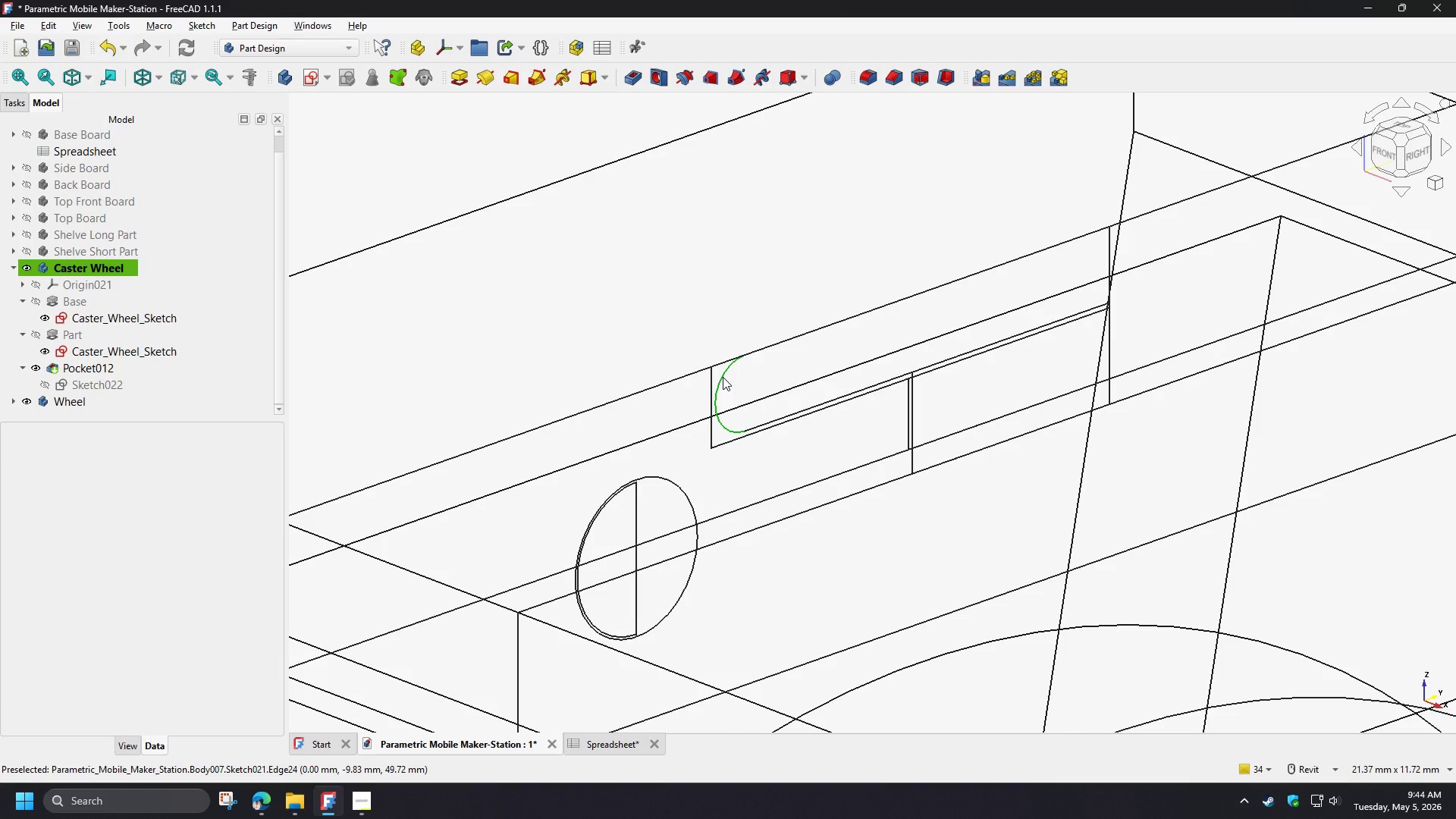 
hold_key(key=ControlLeft, duration=1.5)
left_click([723, 377])
 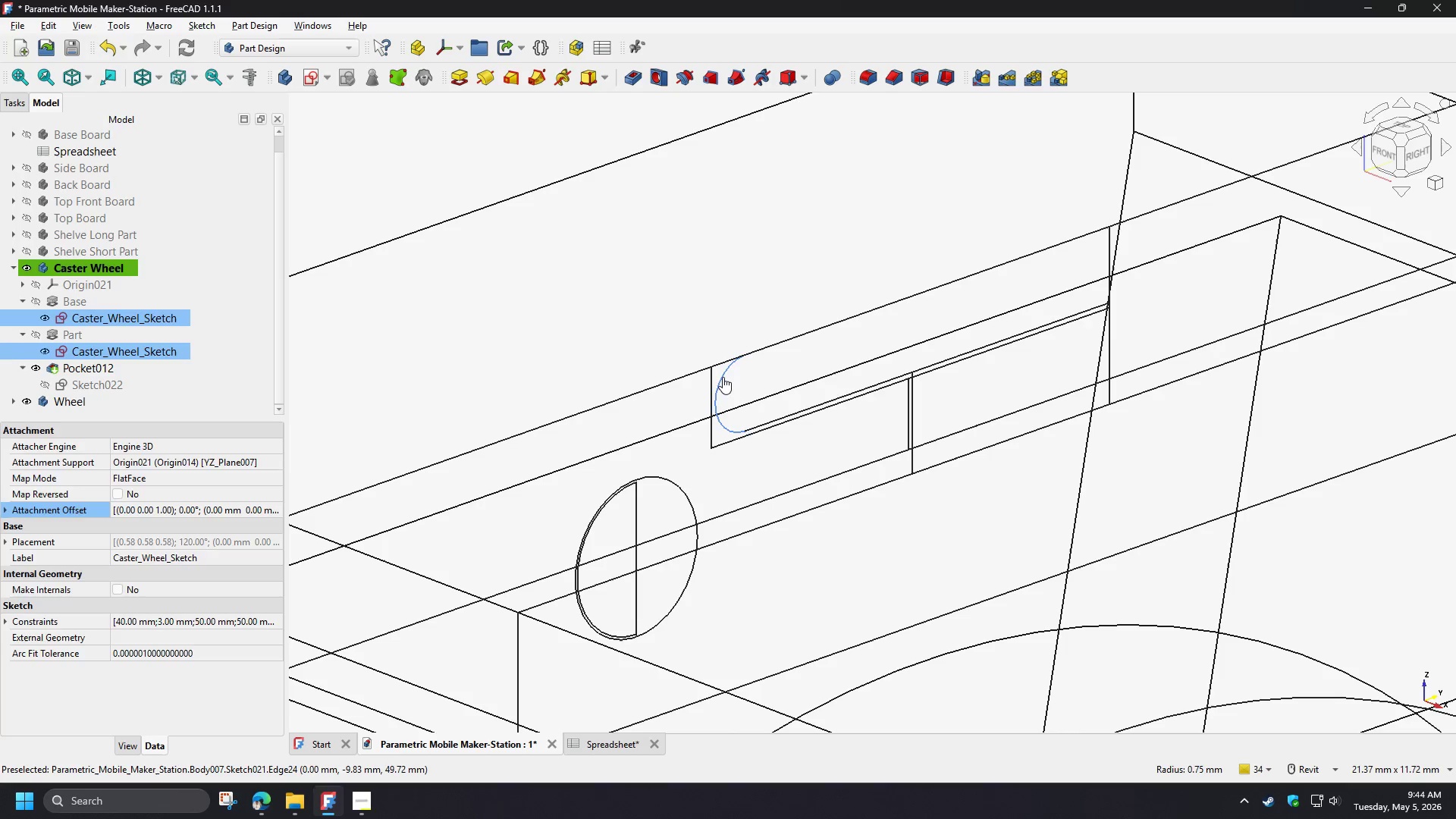 
double_click([723, 377])
 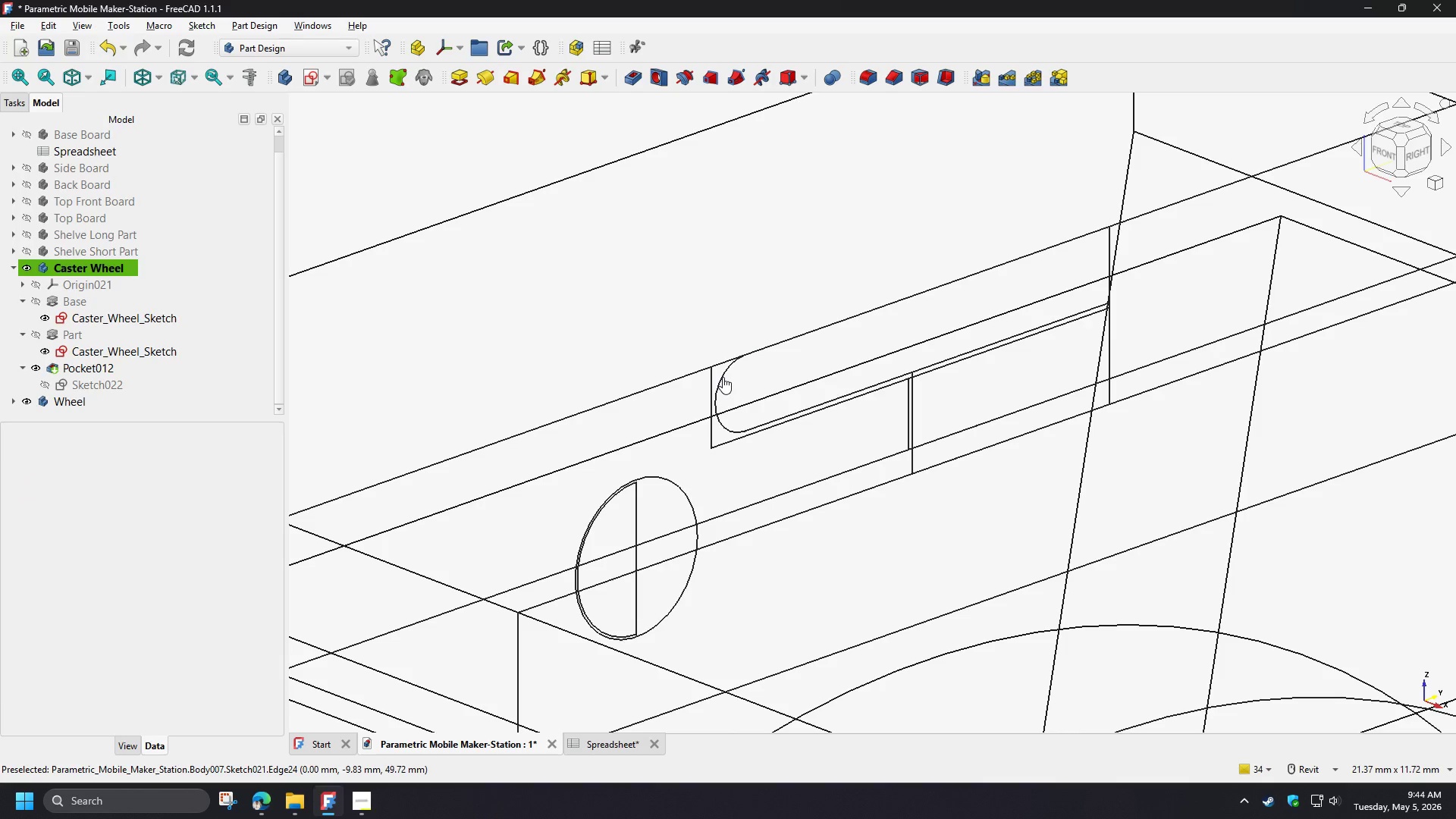 
hold_key(key=ControlLeft, duration=1.51)
left_click([723, 377])
 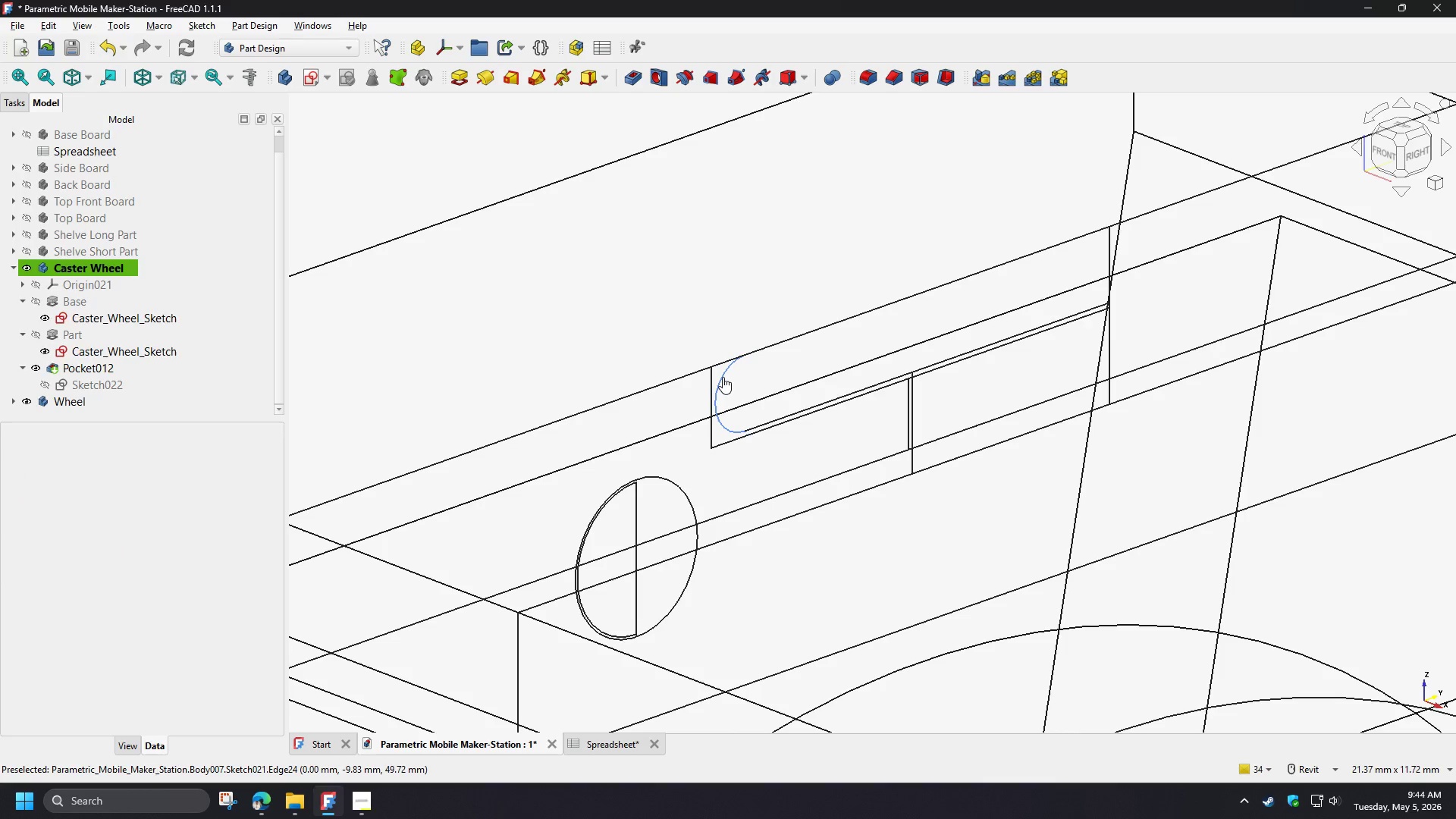 
double_click([723, 377])
 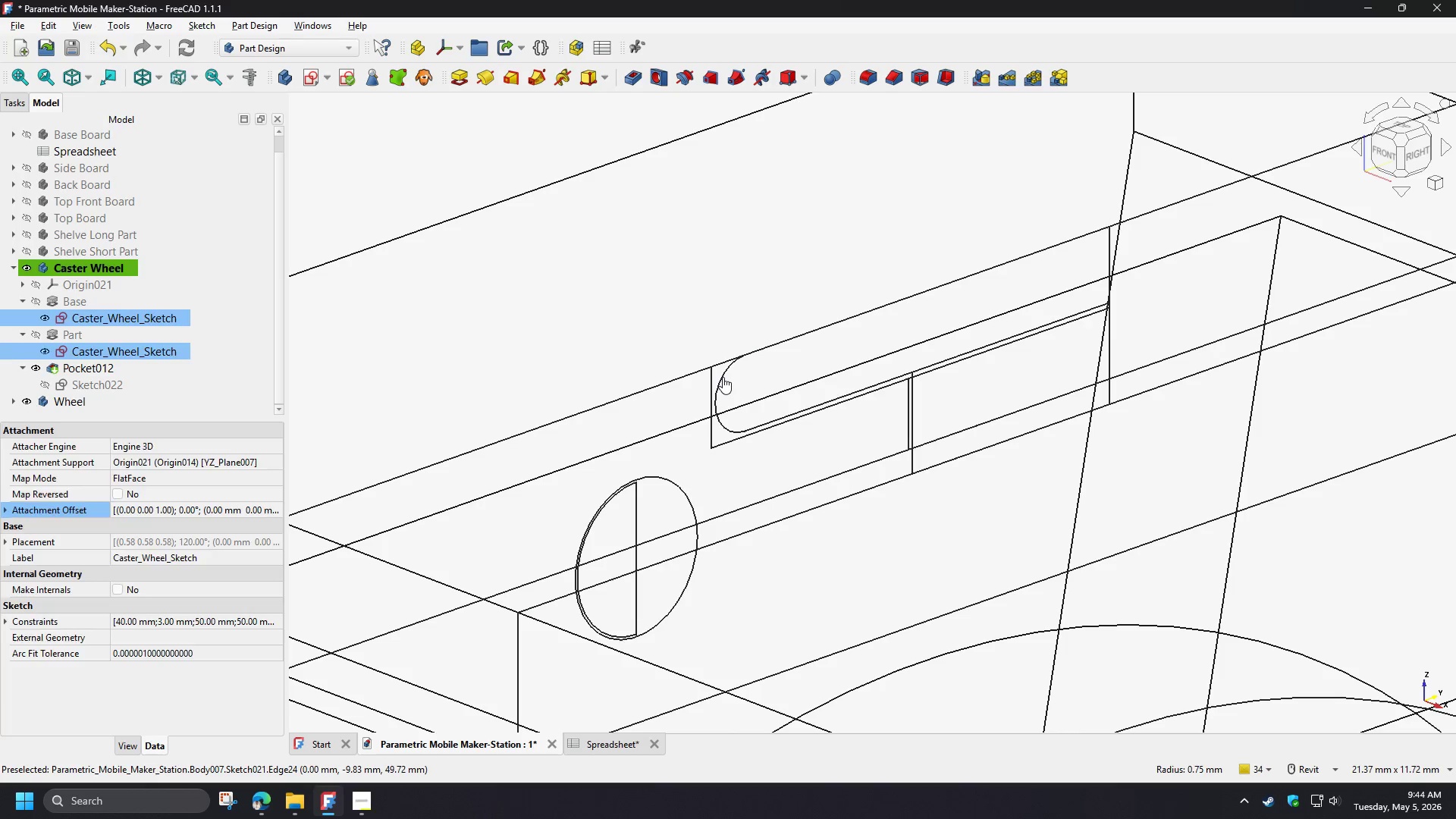 
hold_key(key=ControlLeft, duration=0.69)
 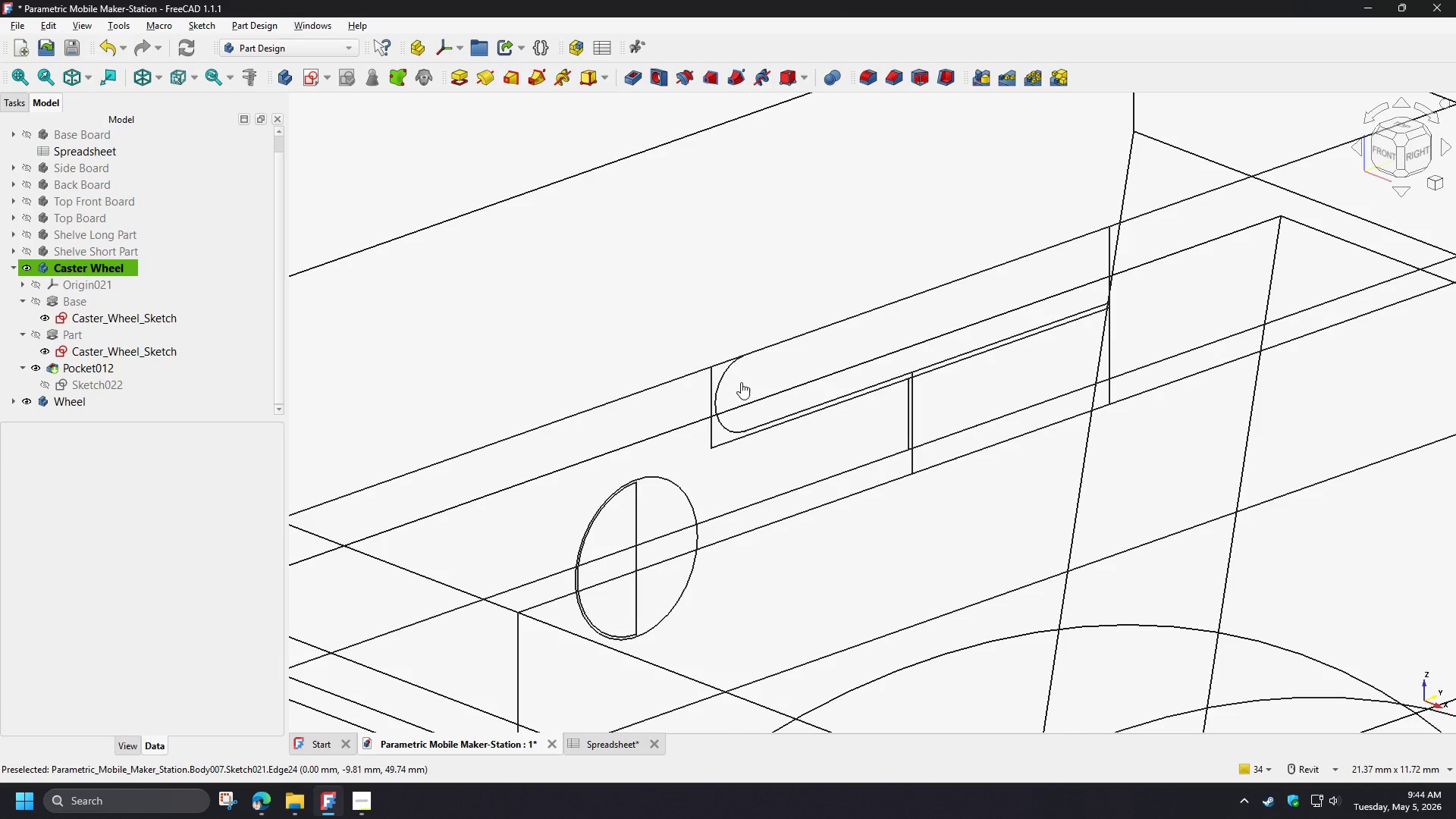 
left_click([741, 382])
 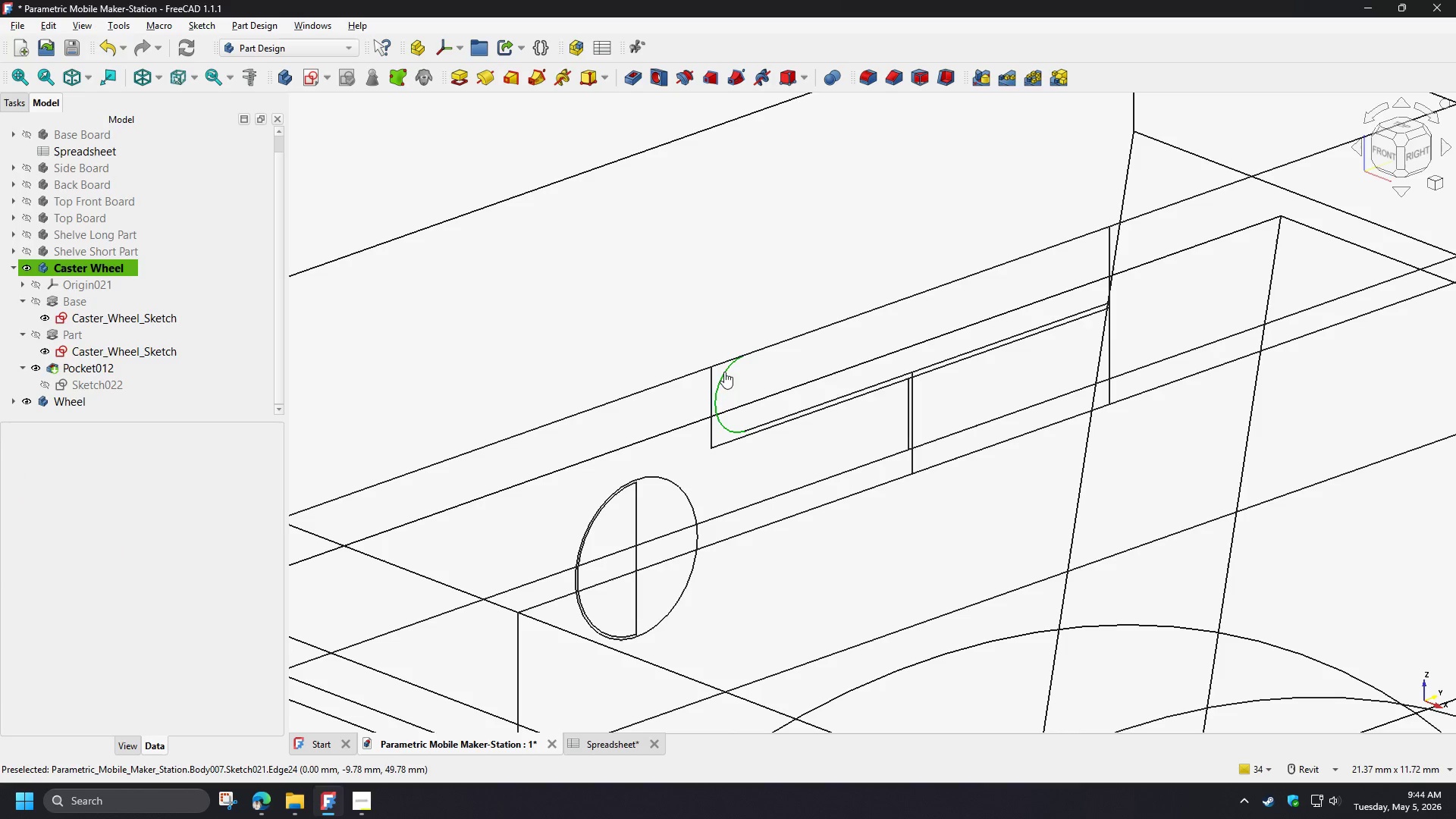 
double_click([724, 372])
 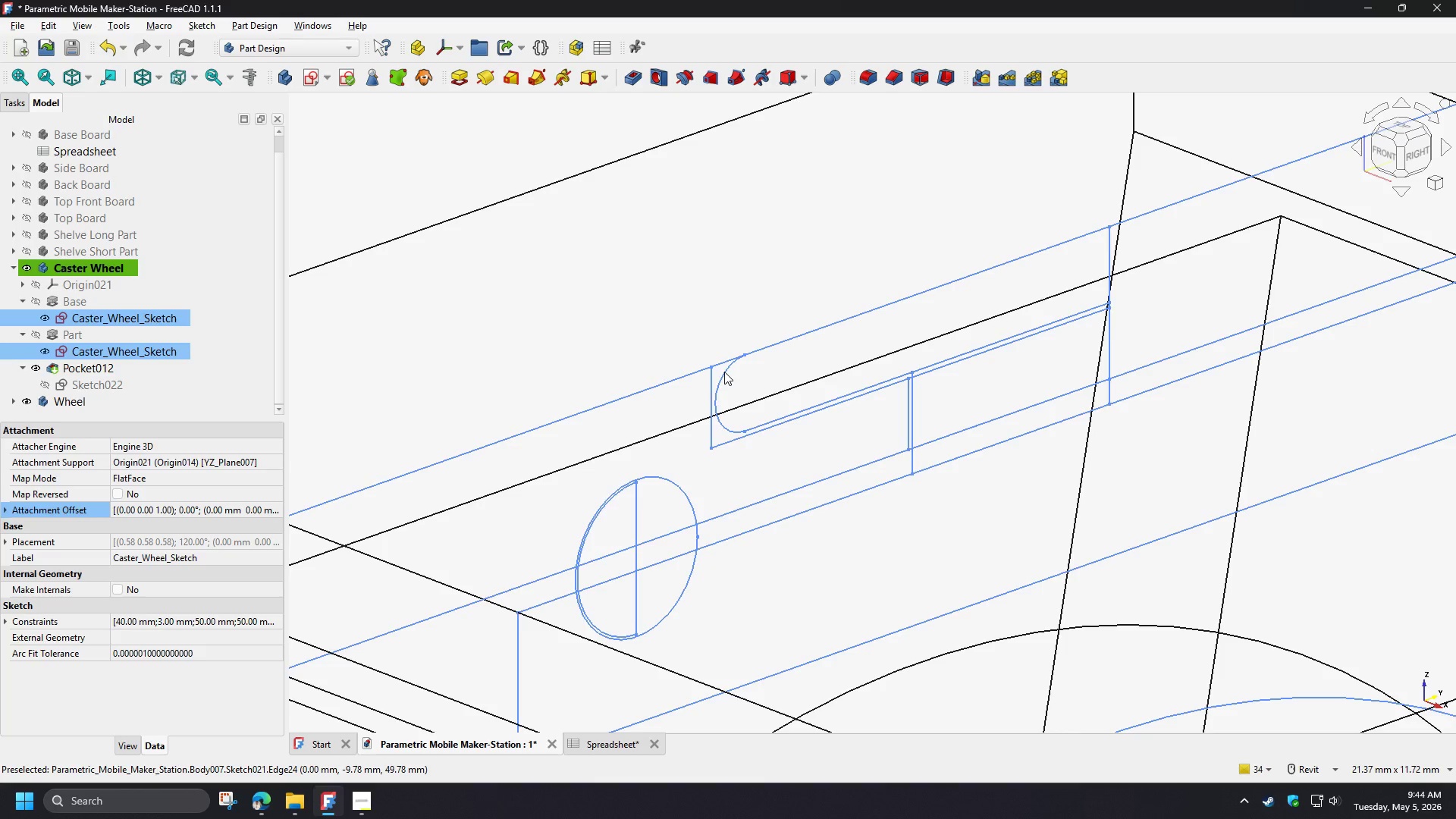 
hold_key(key=ControlLeft, duration=1.52)
left_click([720, 362])
 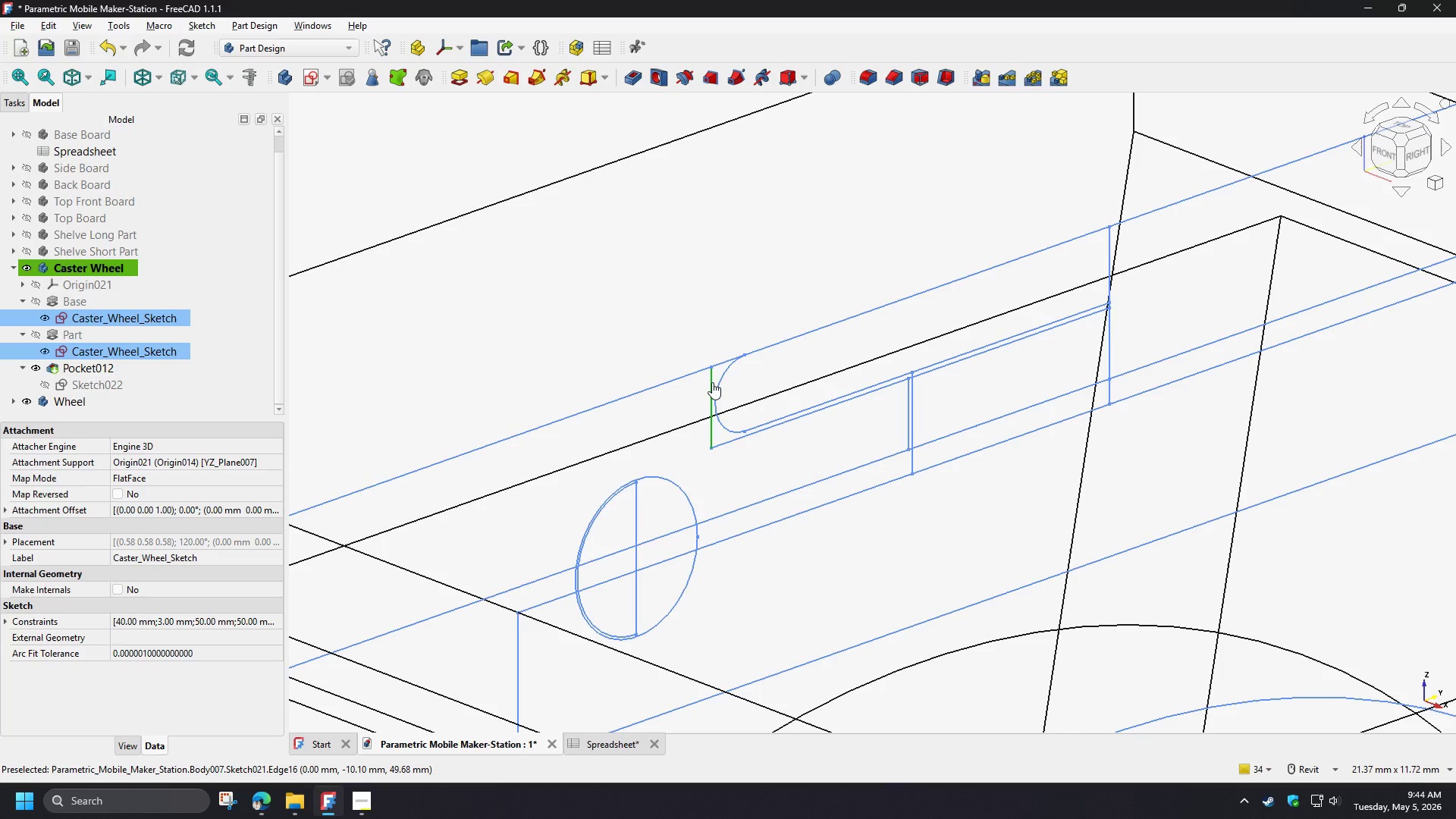 
hold_key(key=ControlLeft, duration=1.01)
left_click([711, 383])
 